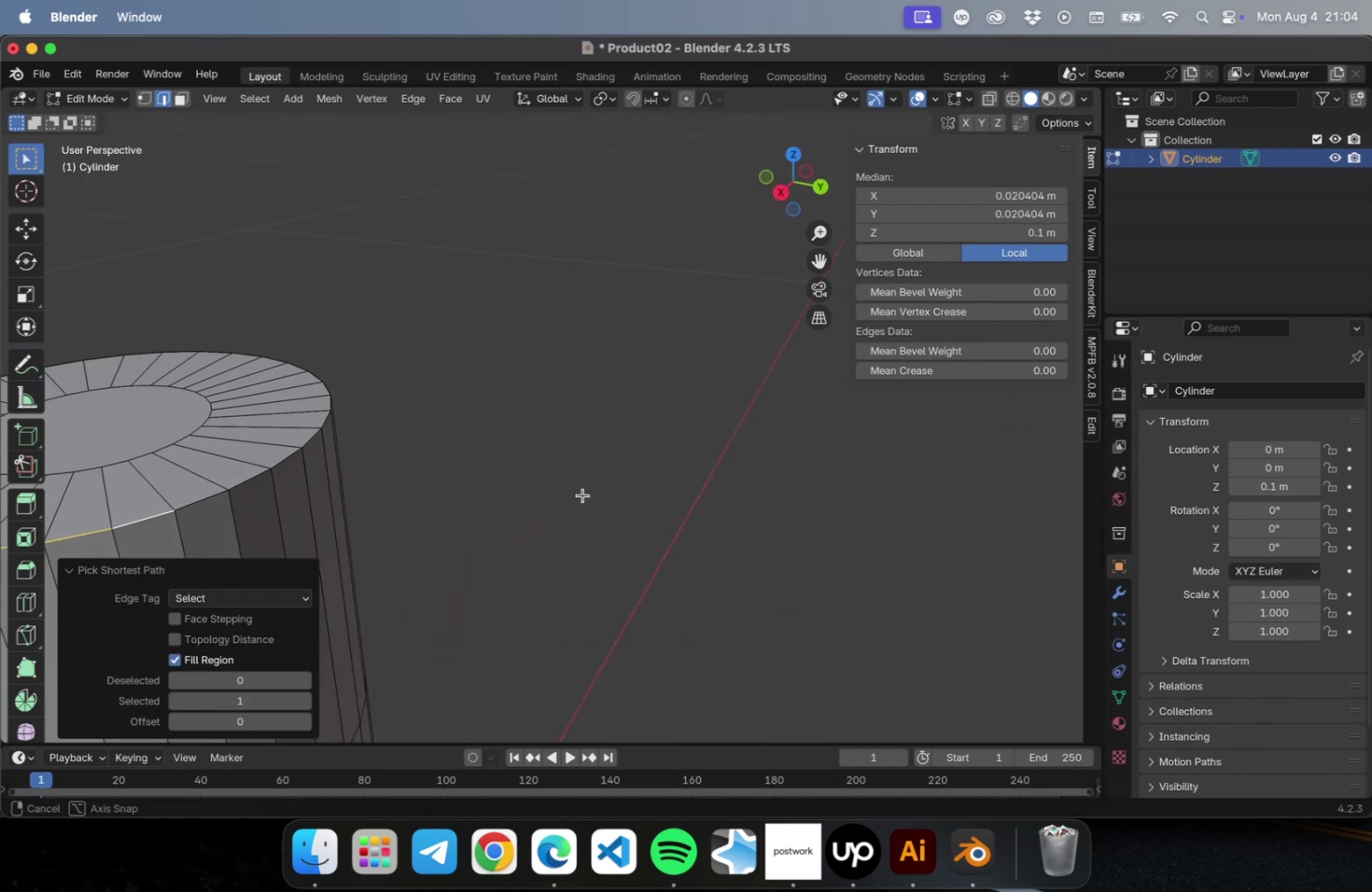 
hold_key(key=ShiftLeft, duration=0.63)
 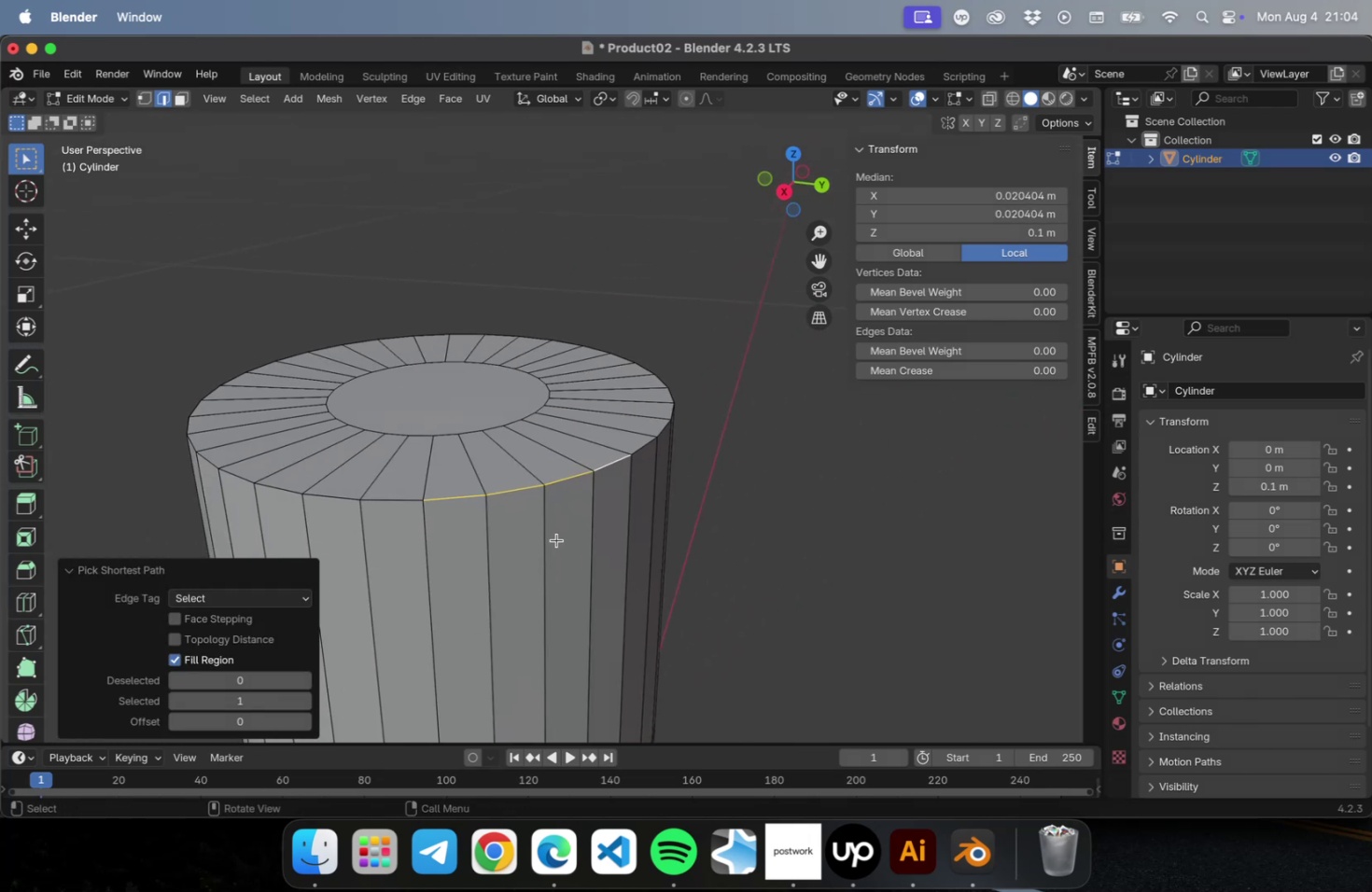 
hold_key(key=CommandLeft, duration=1.56)
hold_key(key=ShiftLeft, duration=1.39)
left_click([370, 499])
 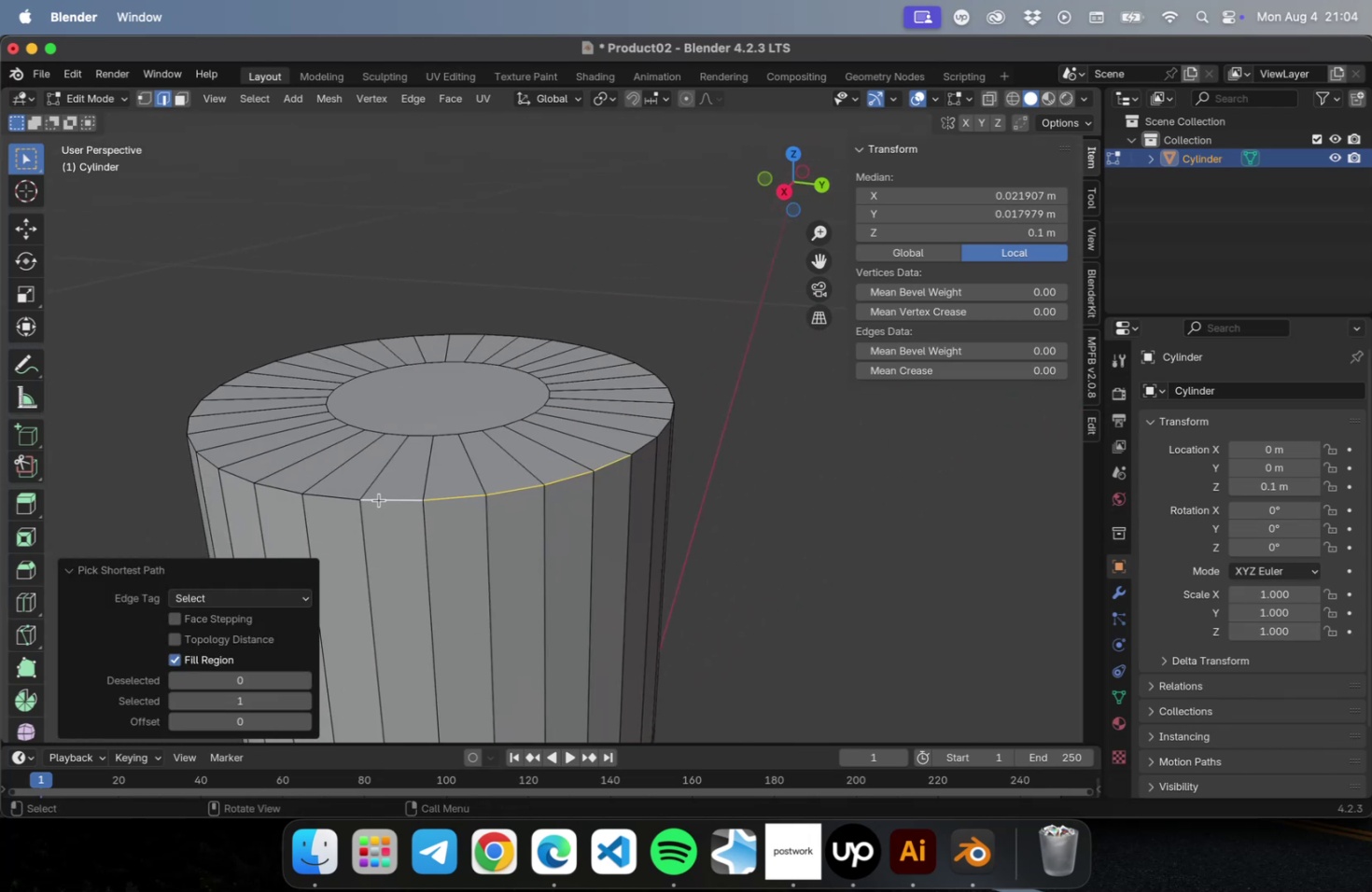 
hold_key(key=CommandLeft, duration=3.06)
hold_key(key=ShiftLeft, duration=3.05)
left_click([357, 498])
 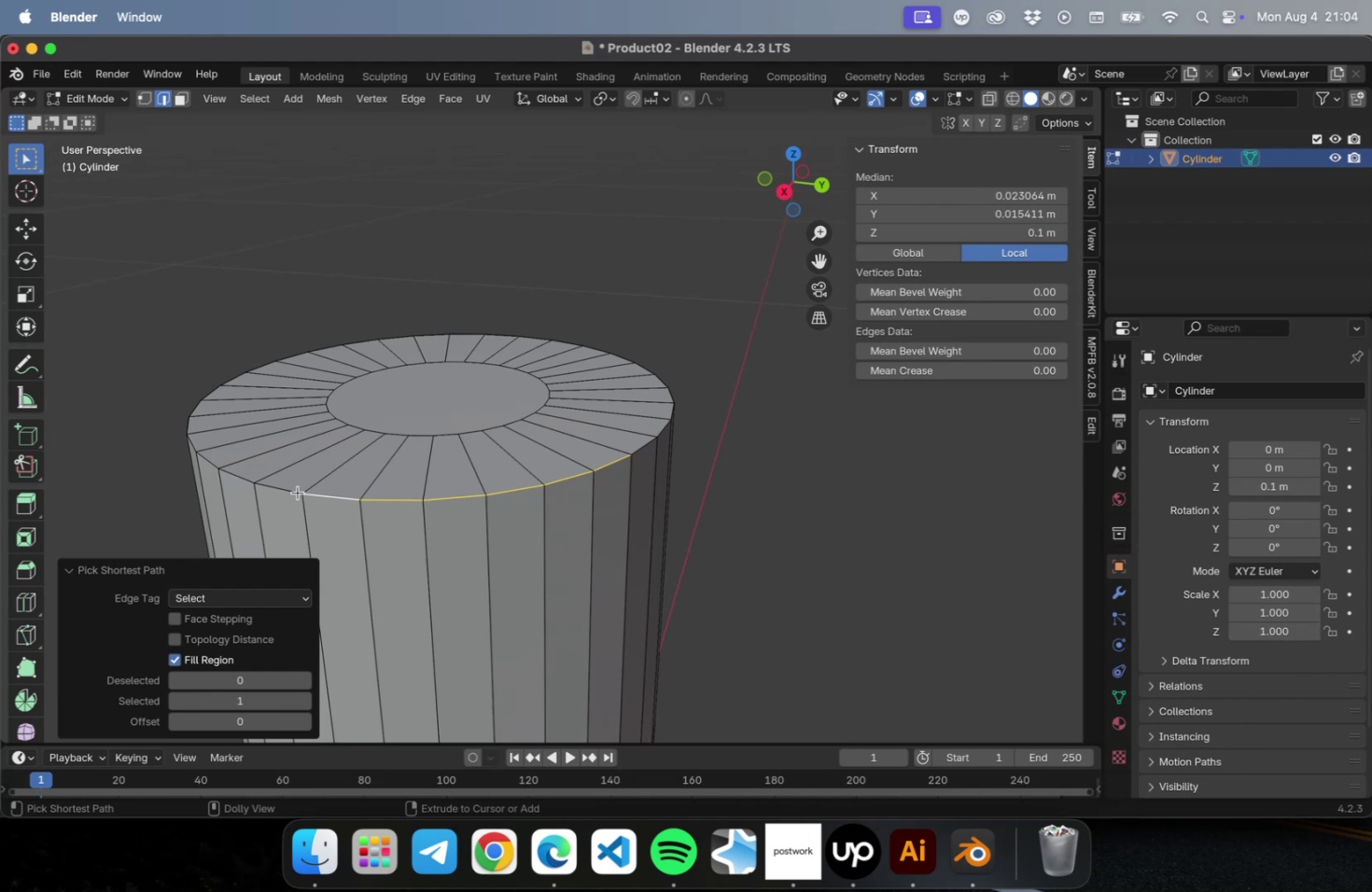 
left_click([297, 492])
 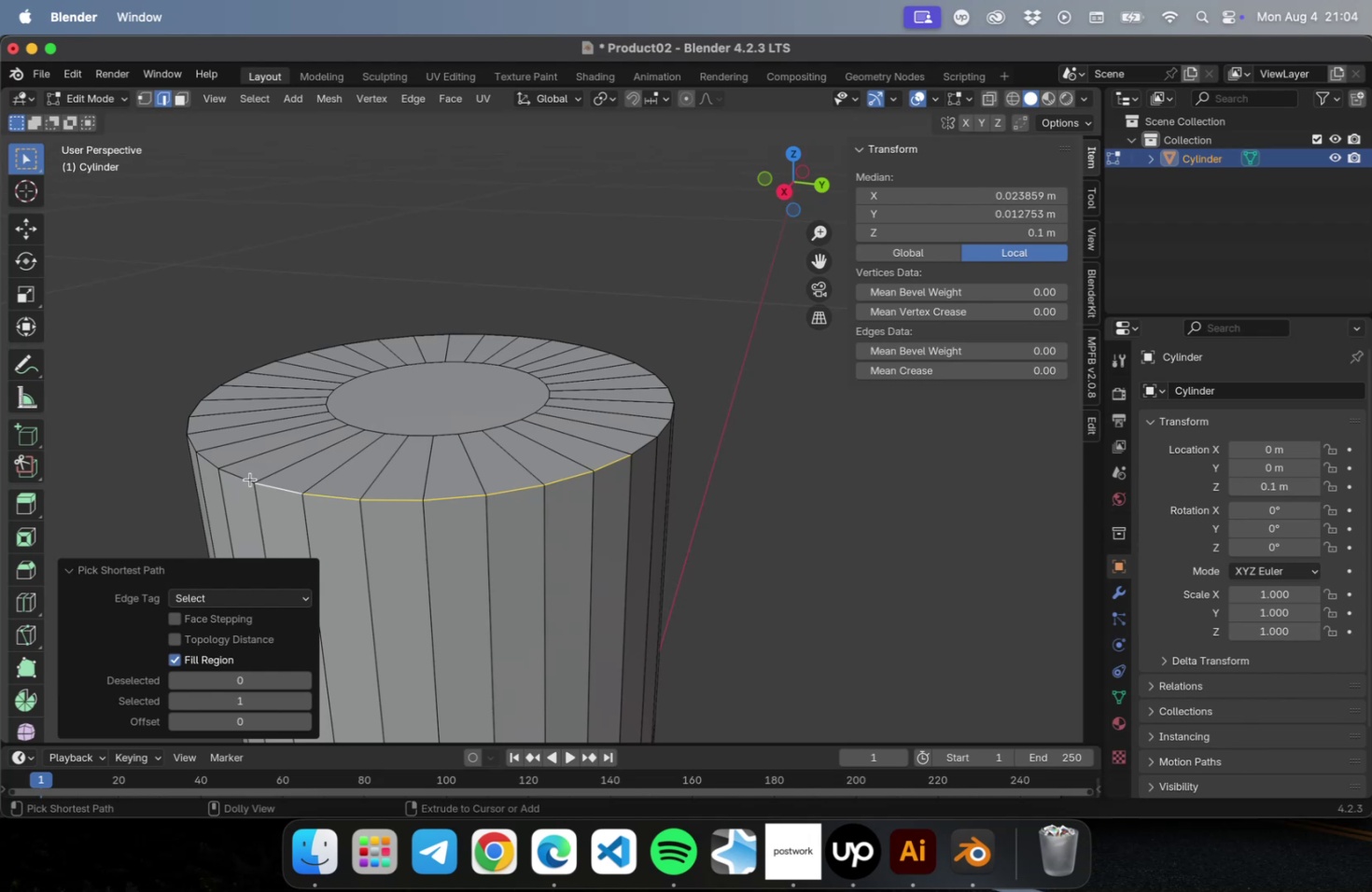 
left_click([248, 479])
 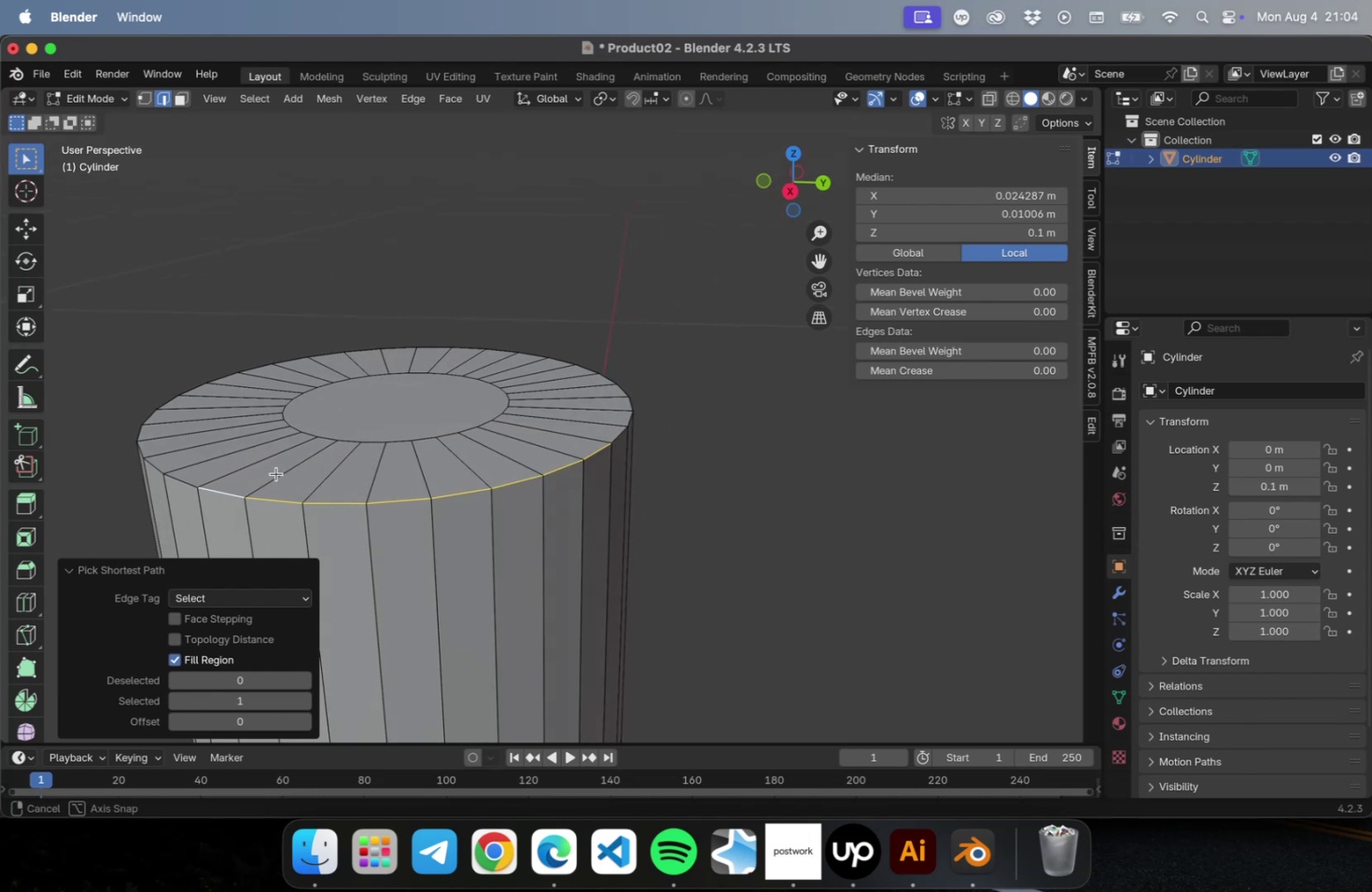 
hold_key(key=ShiftLeft, duration=0.58)
 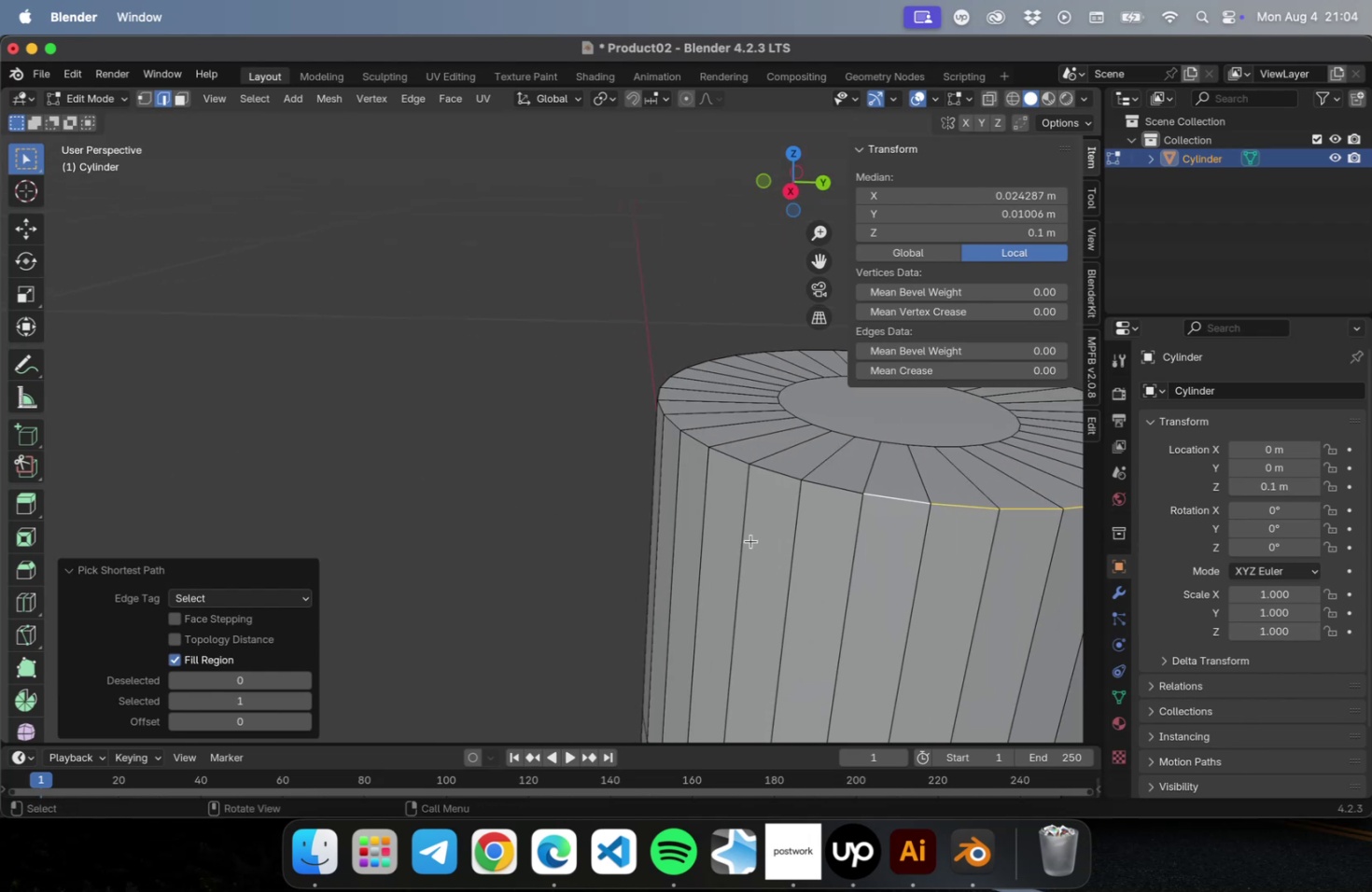 
hold_key(key=CommandLeft, duration=3.9)
hold_key(key=ShiftLeft, duration=2.9)
left_click([855, 492])
 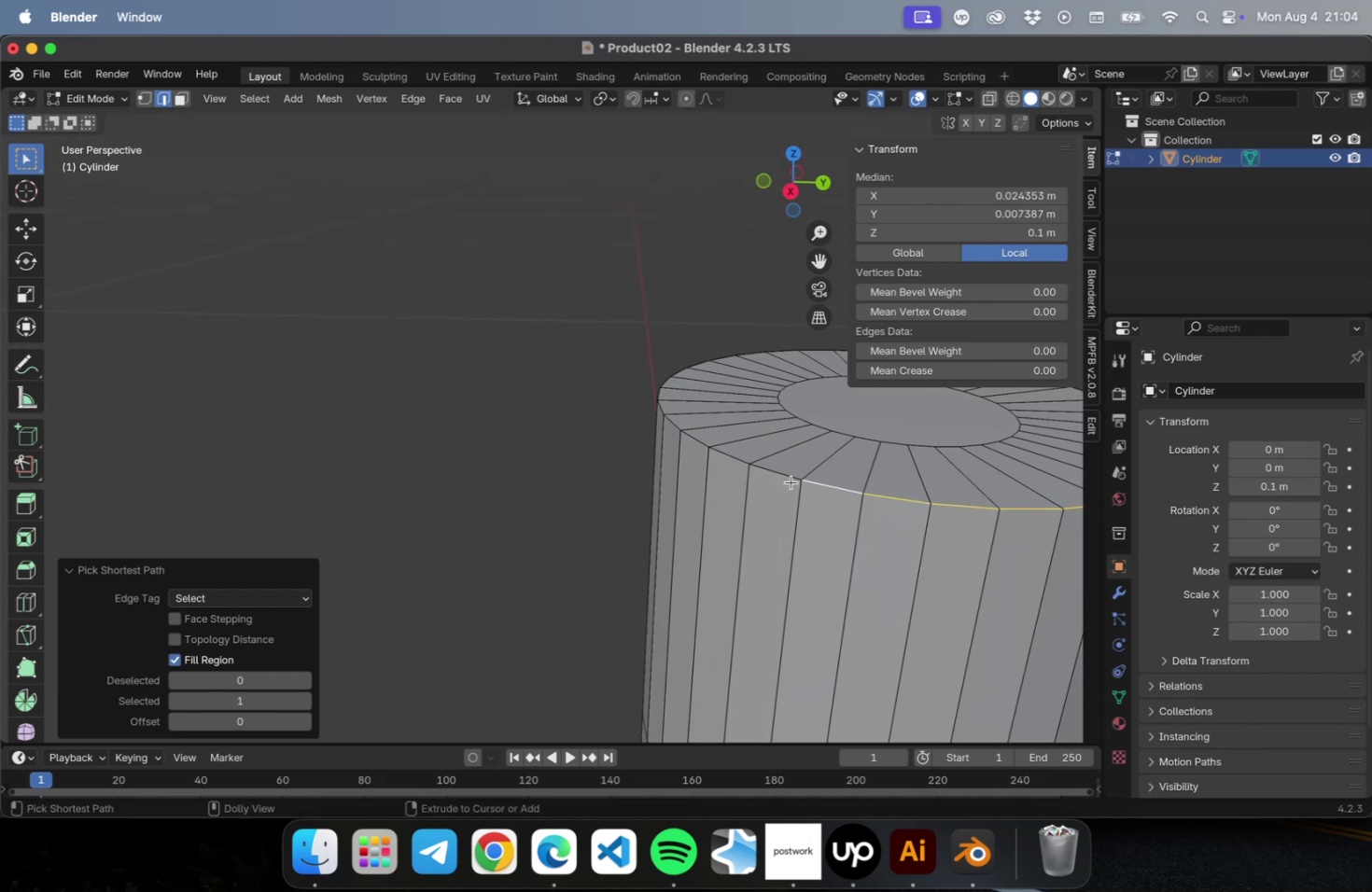 
left_click([790, 481])
 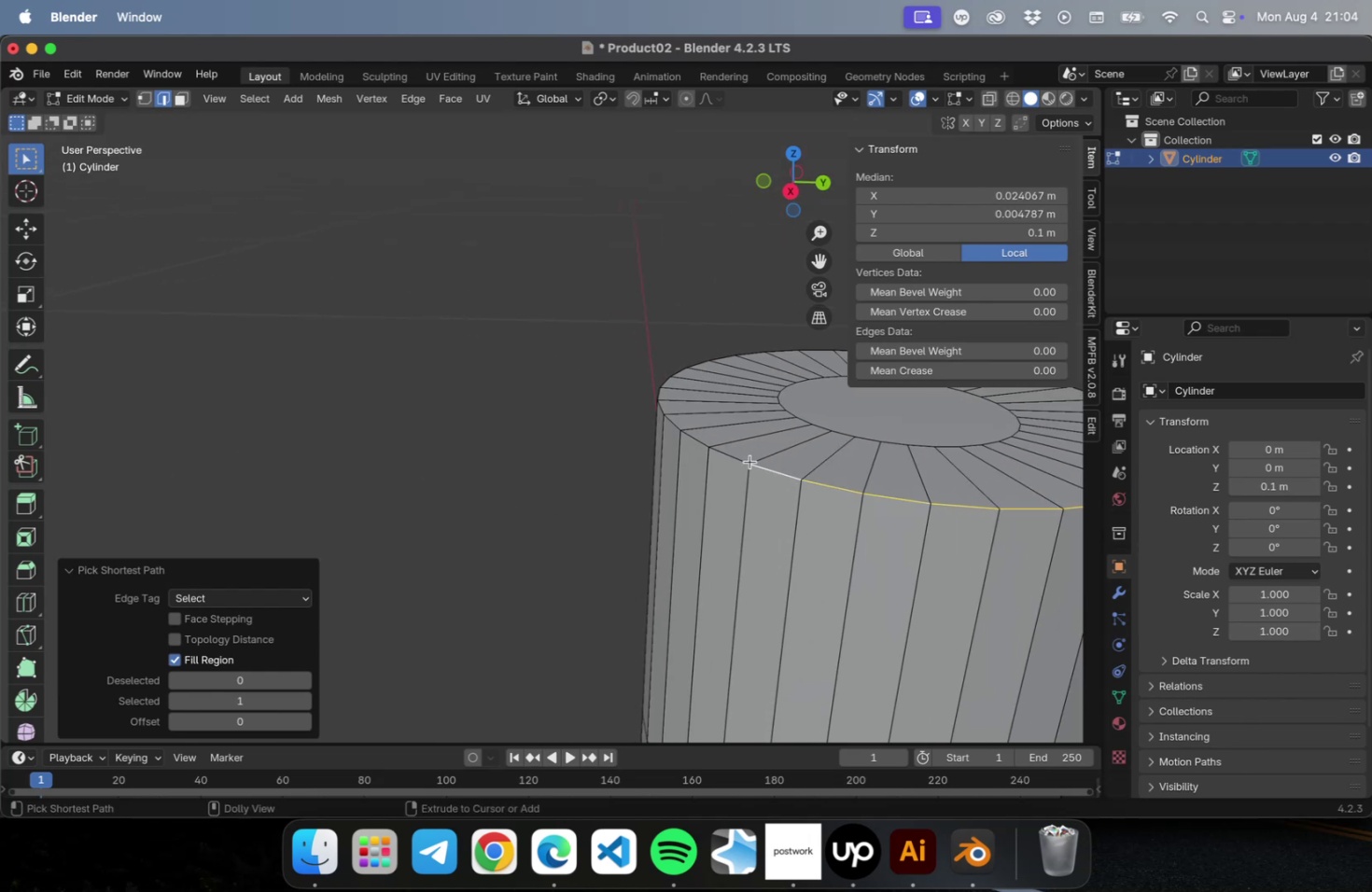 
left_click([749, 461])
 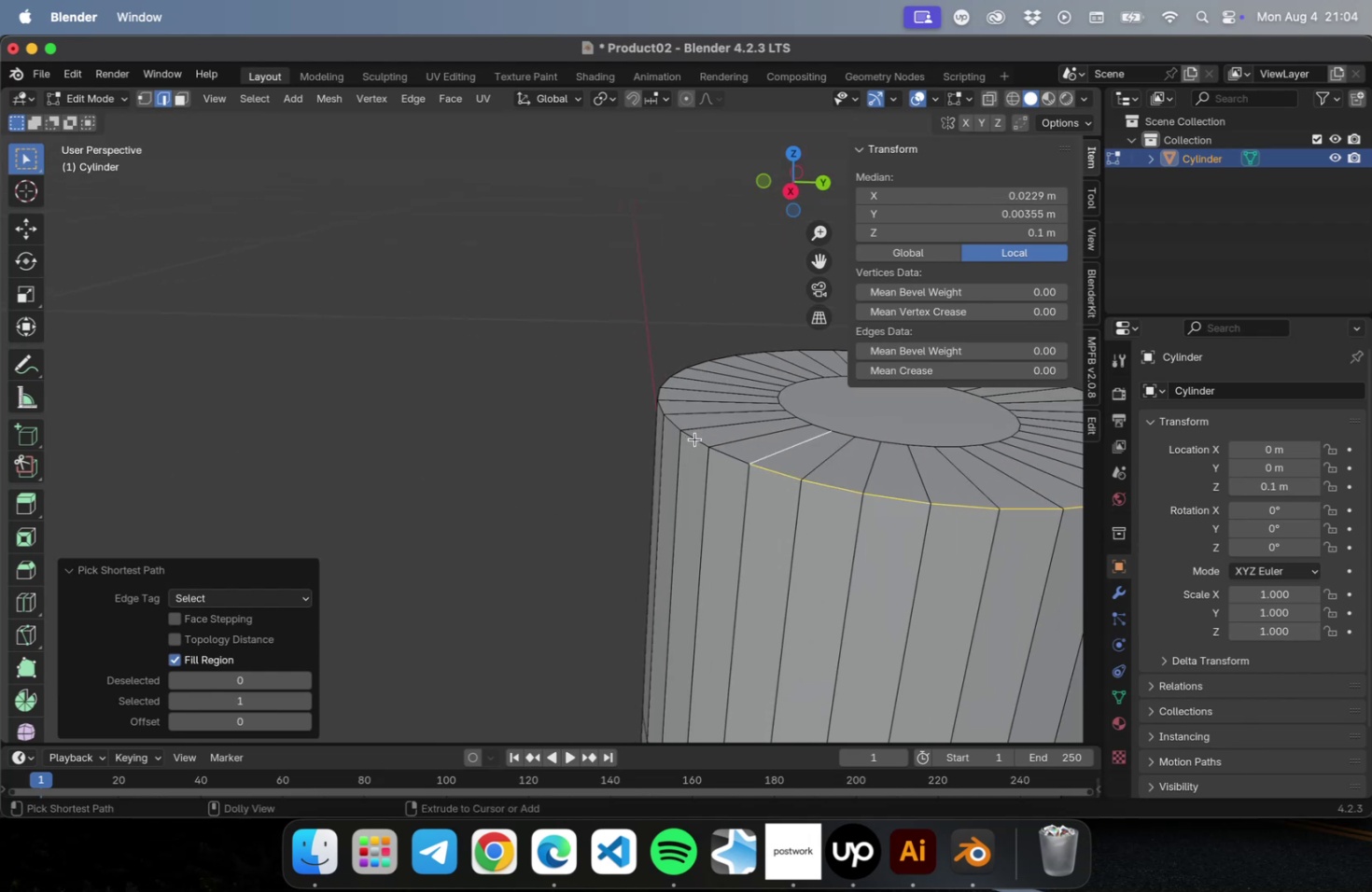 
left_click([695, 439])
 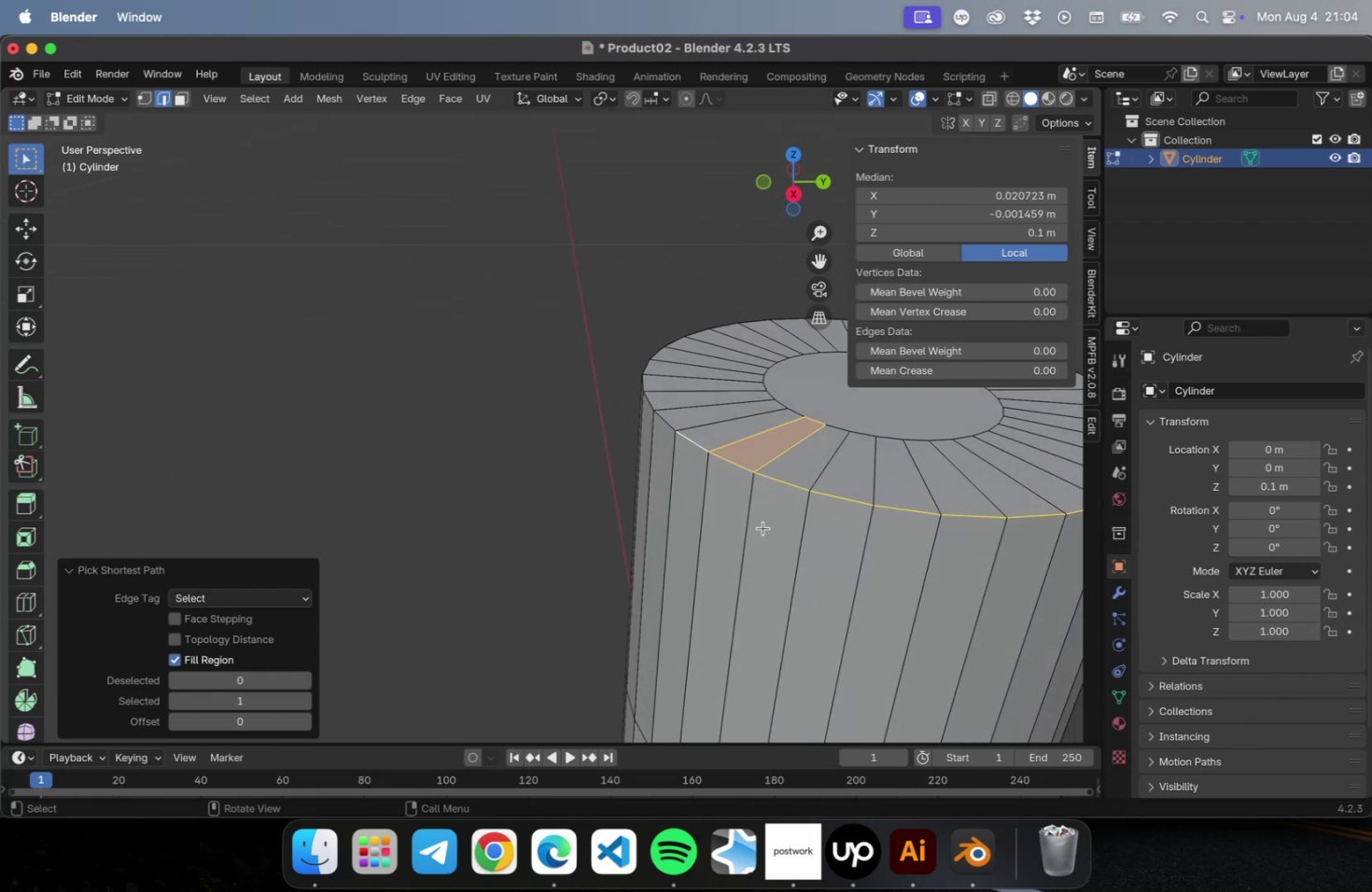 
left_click([770, 538])
 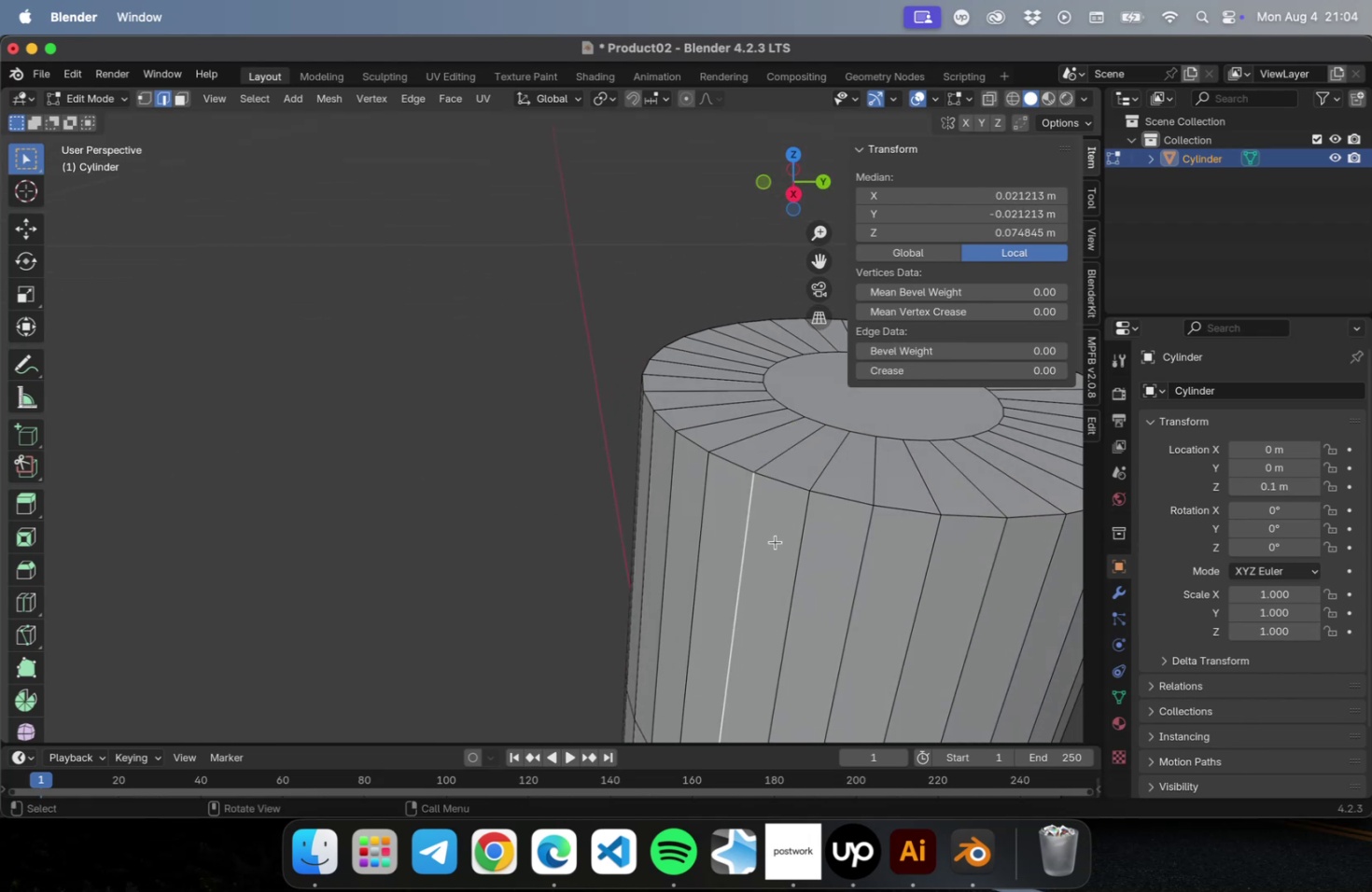 
hold_key(key=CommandLeft, duration=0.58)
 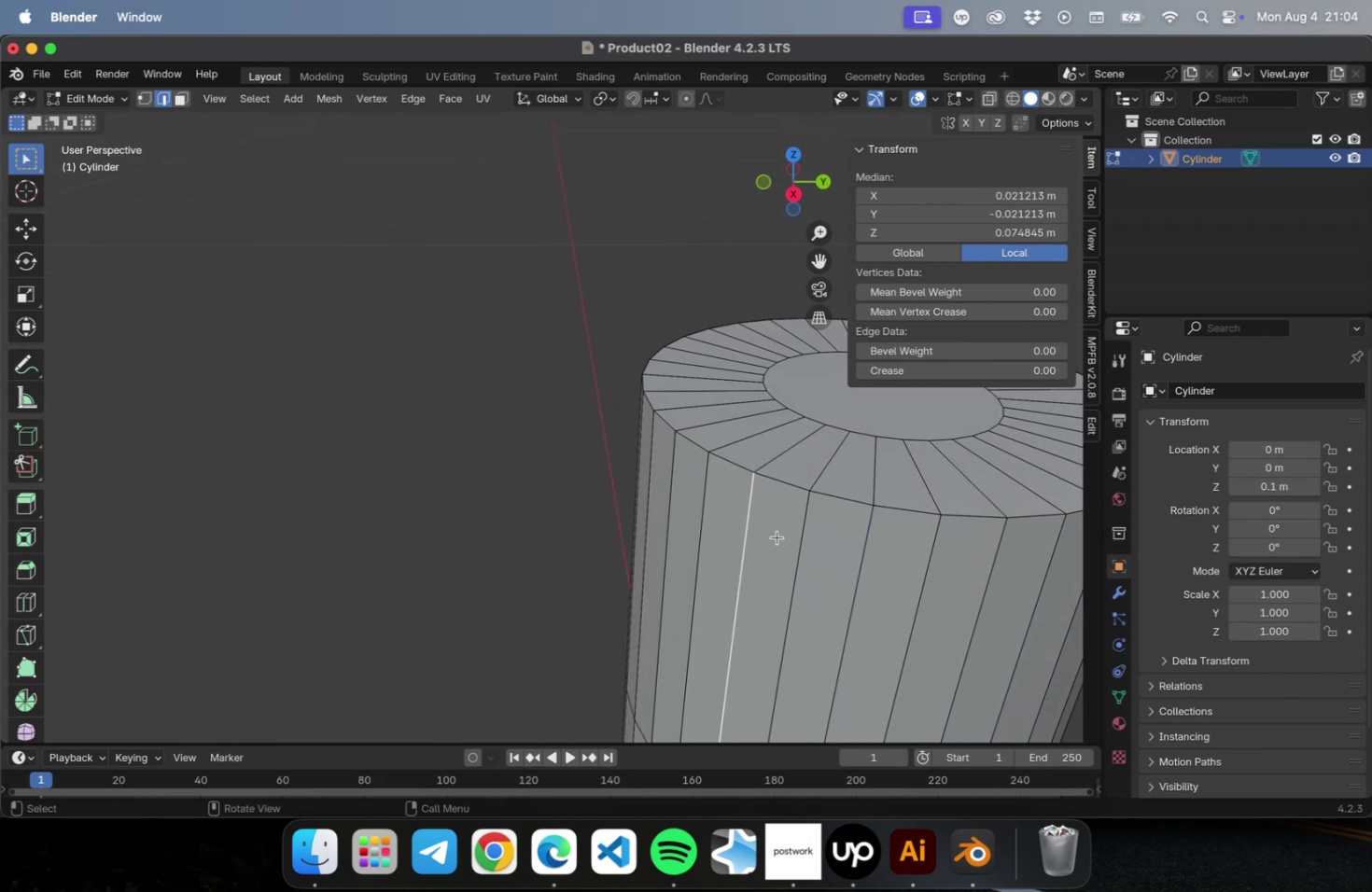 
hold_key(key=CommandLeft, duration=1.15)
left_click([750, 518])
 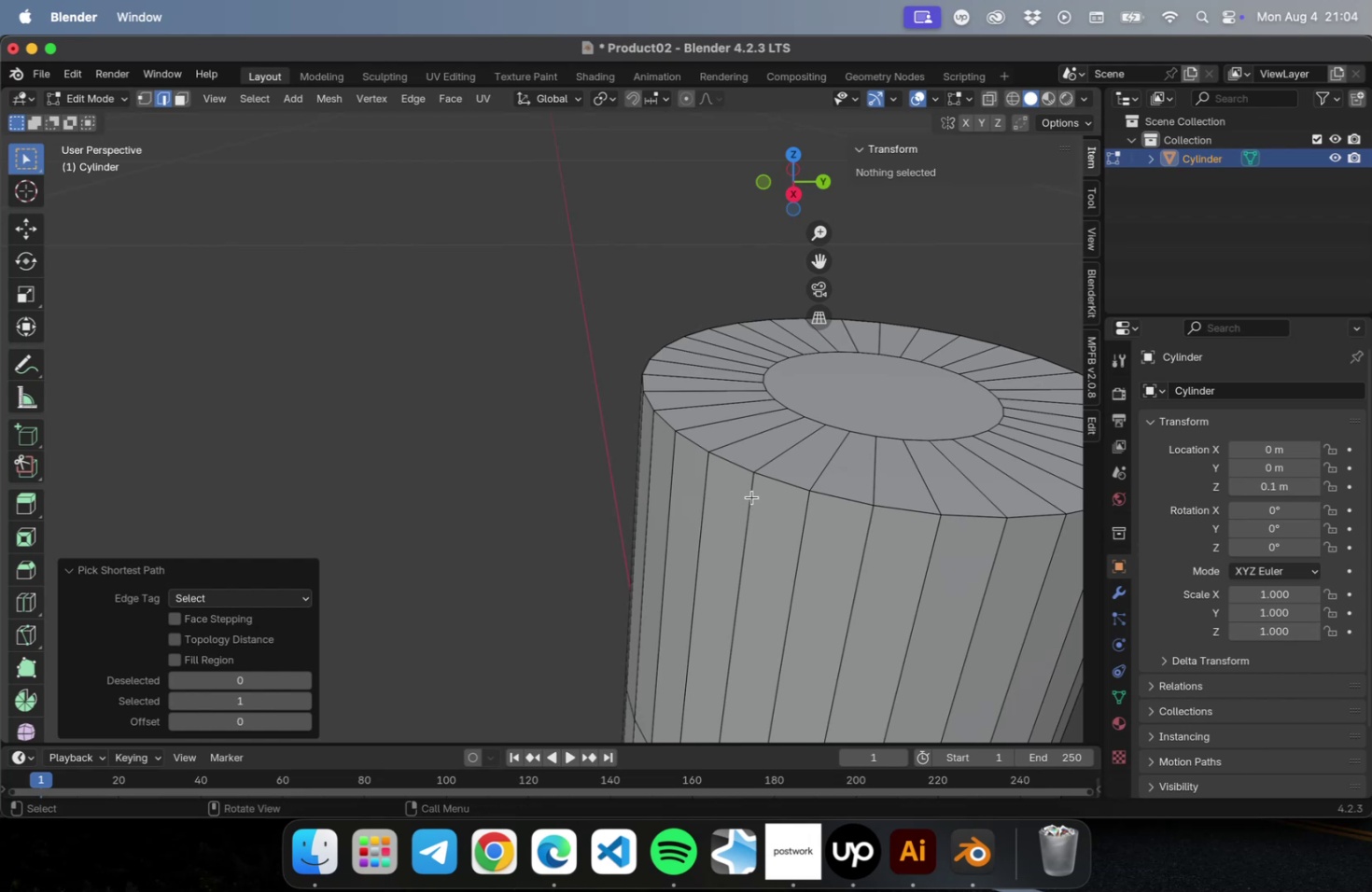 
hold_key(key=CommandLeft, duration=1.14)
double_click([754, 487])
 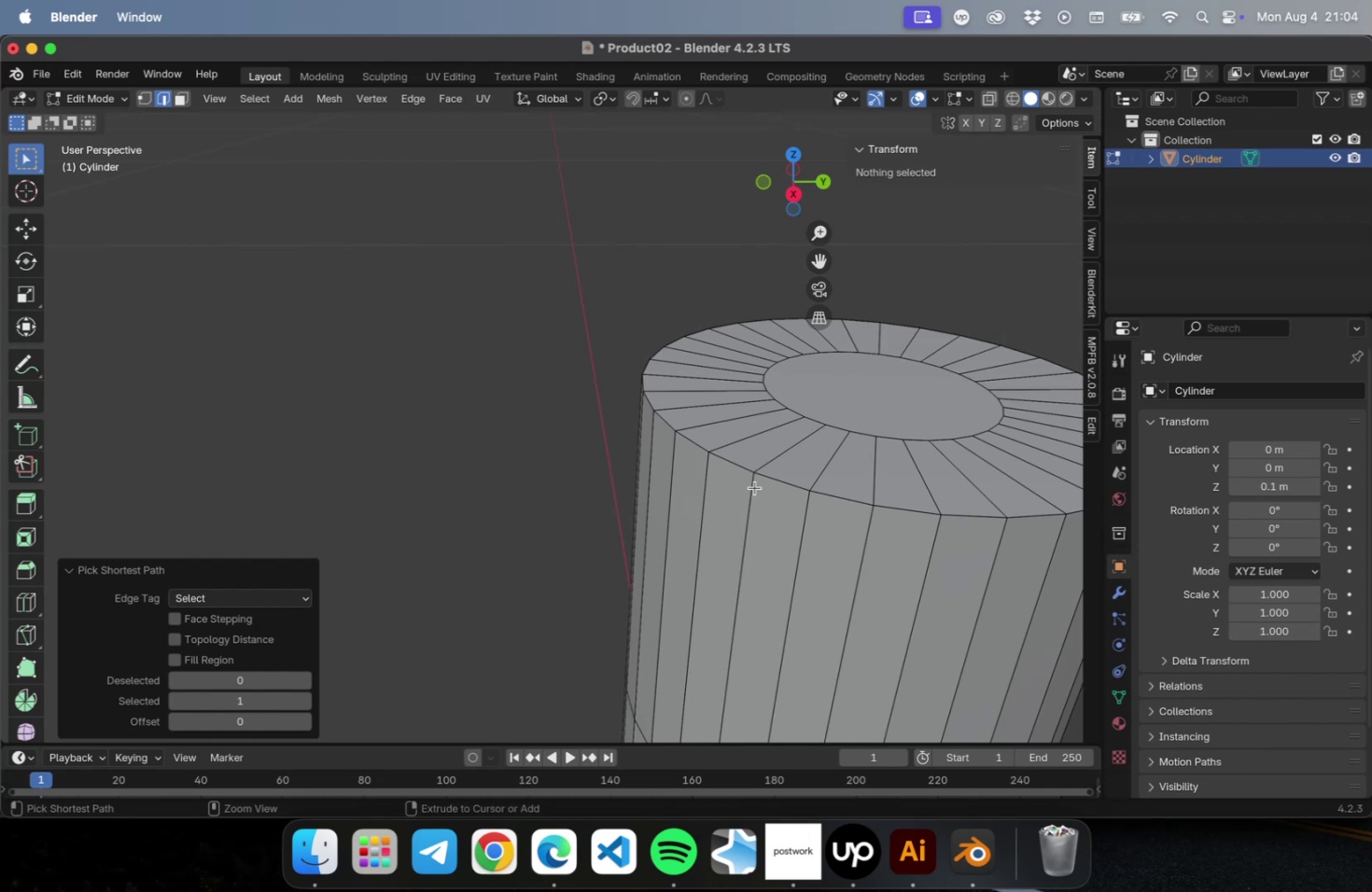 
triple_click([754, 487])
 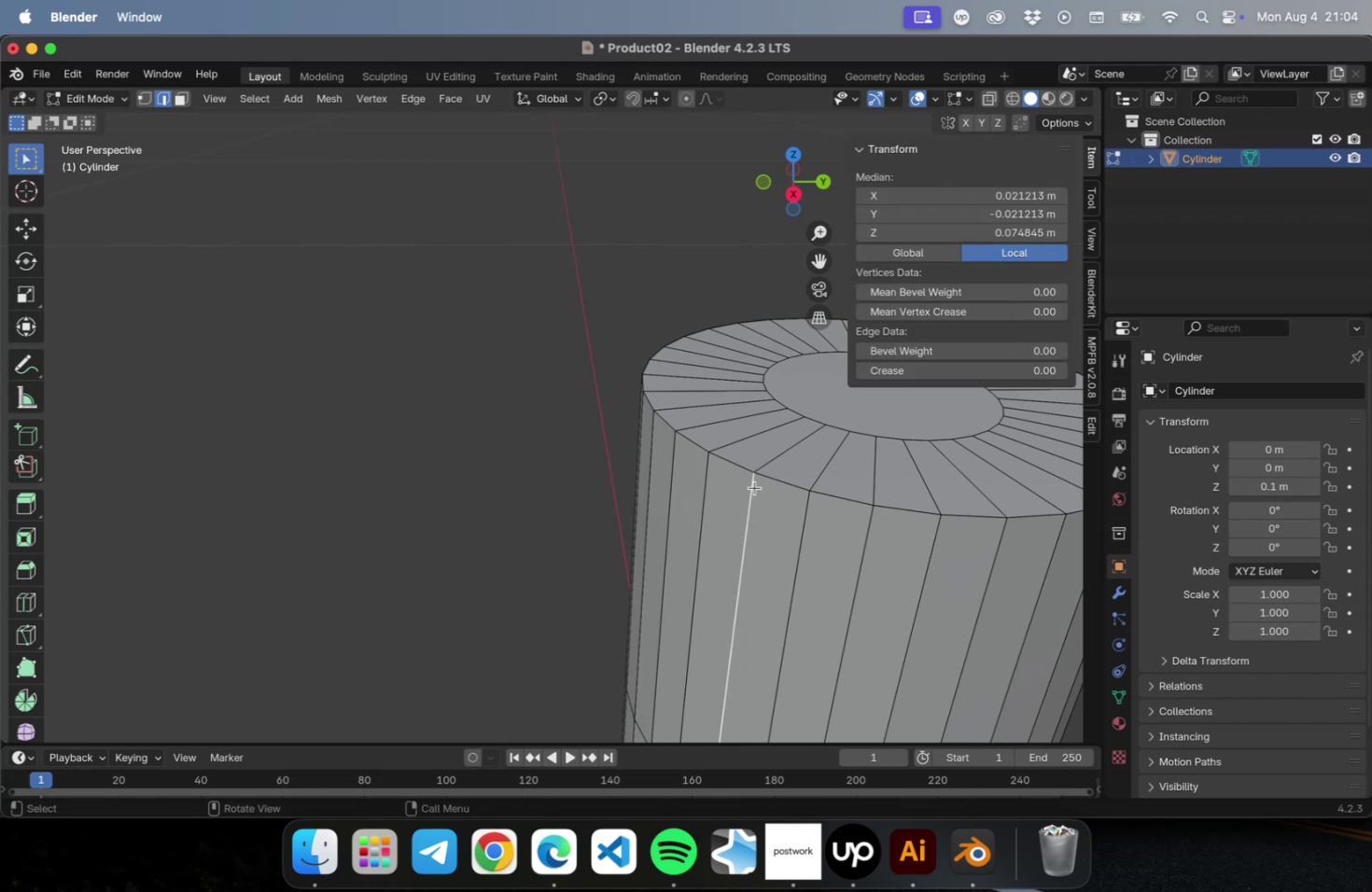 
double_click([754, 487])
 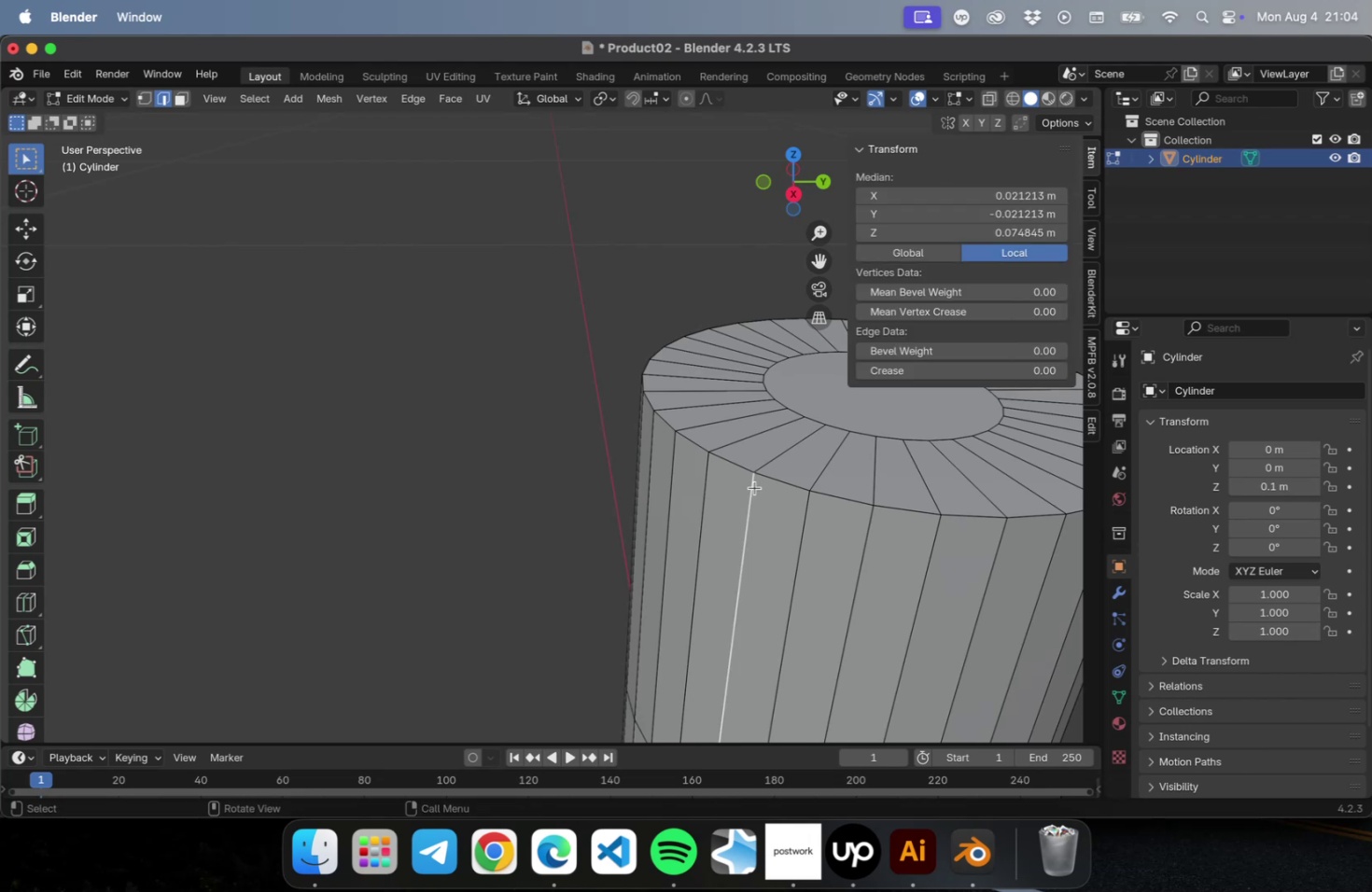 
triple_click([754, 487])
 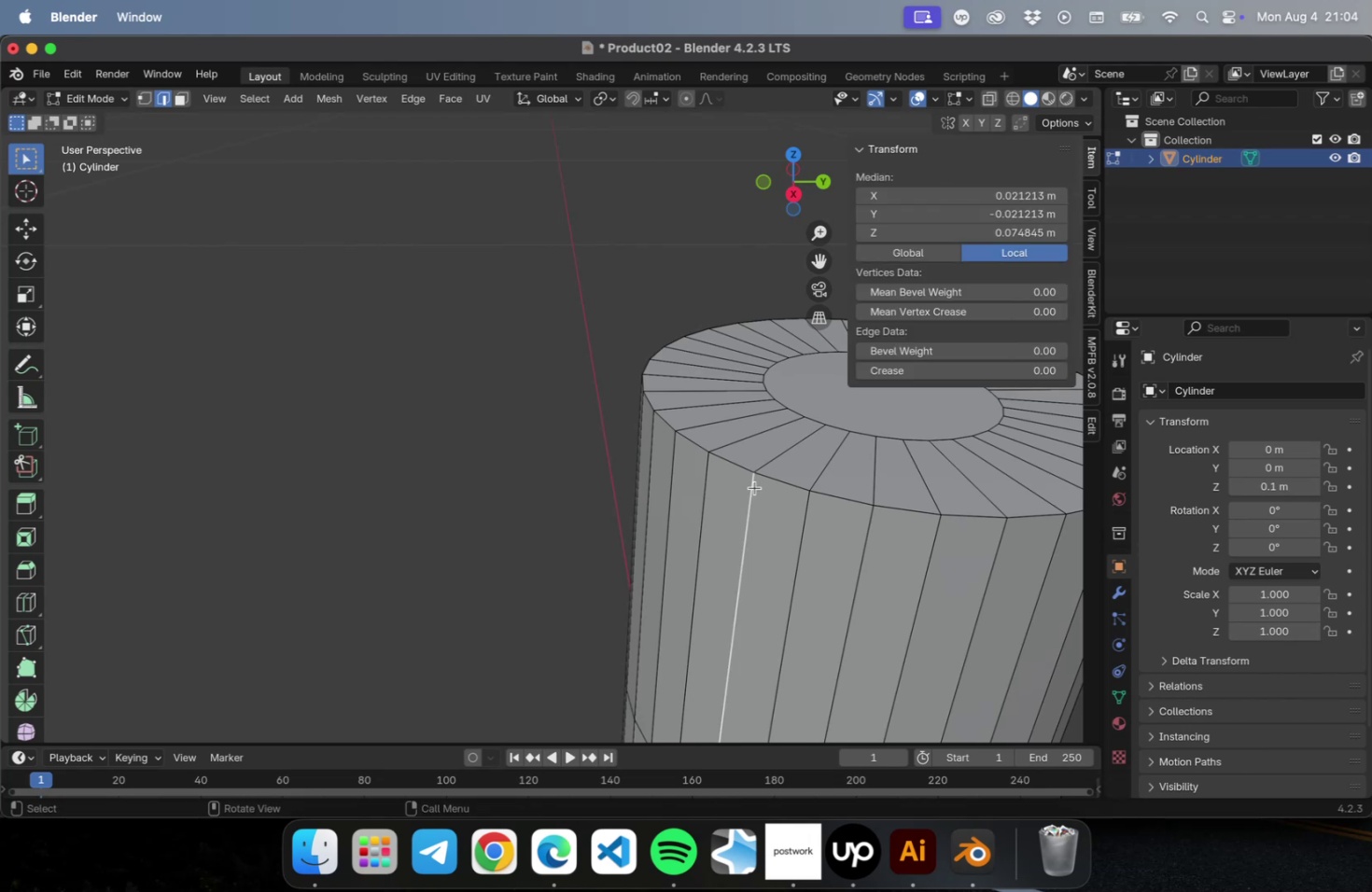 
triple_click([754, 487])
 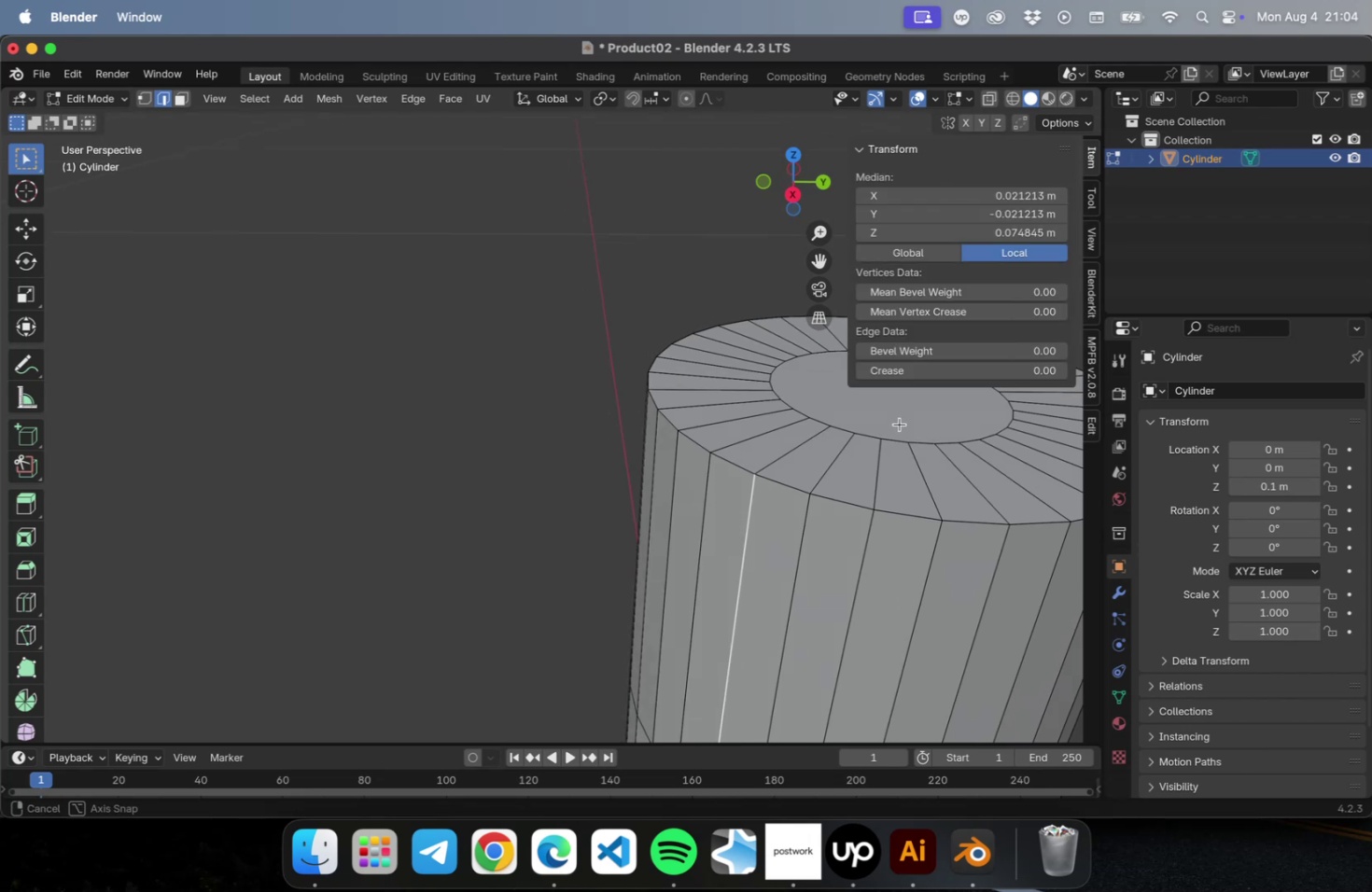 
hold_key(key=ShiftLeft, duration=0.54)
 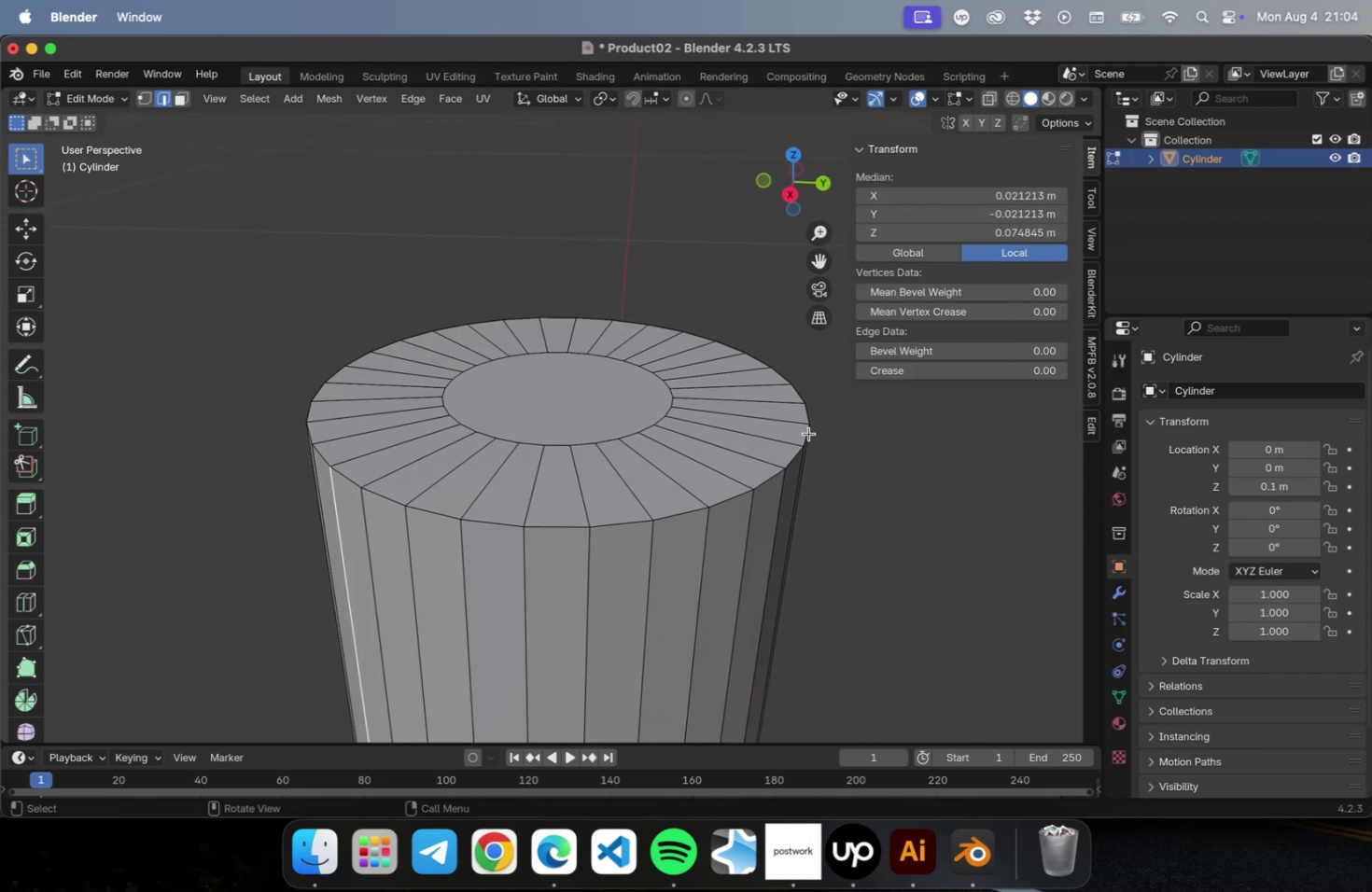 
key(N)
 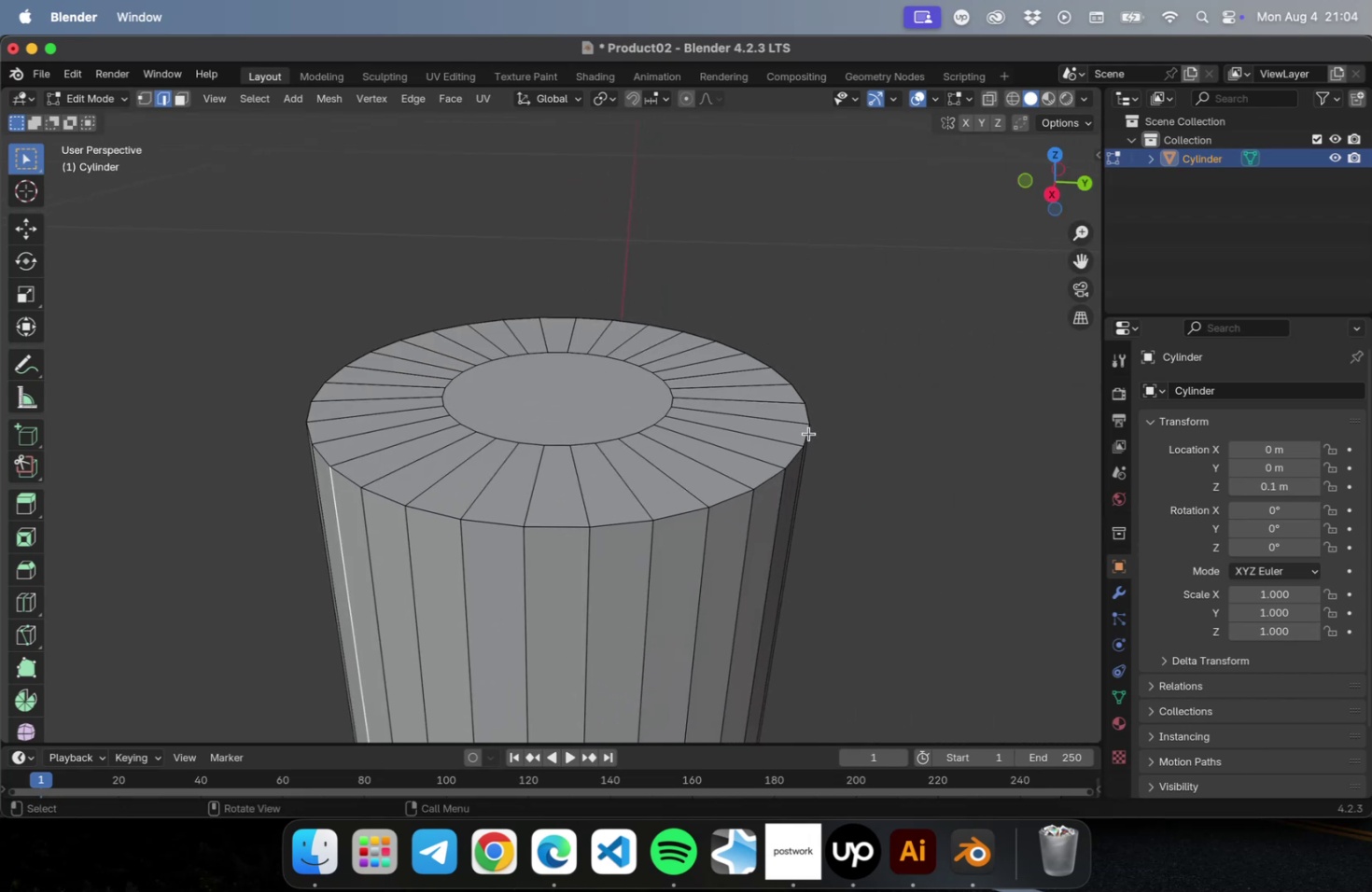 
scroll: coordinate [957, 416], scroll_direction: down, amount: 2.0
 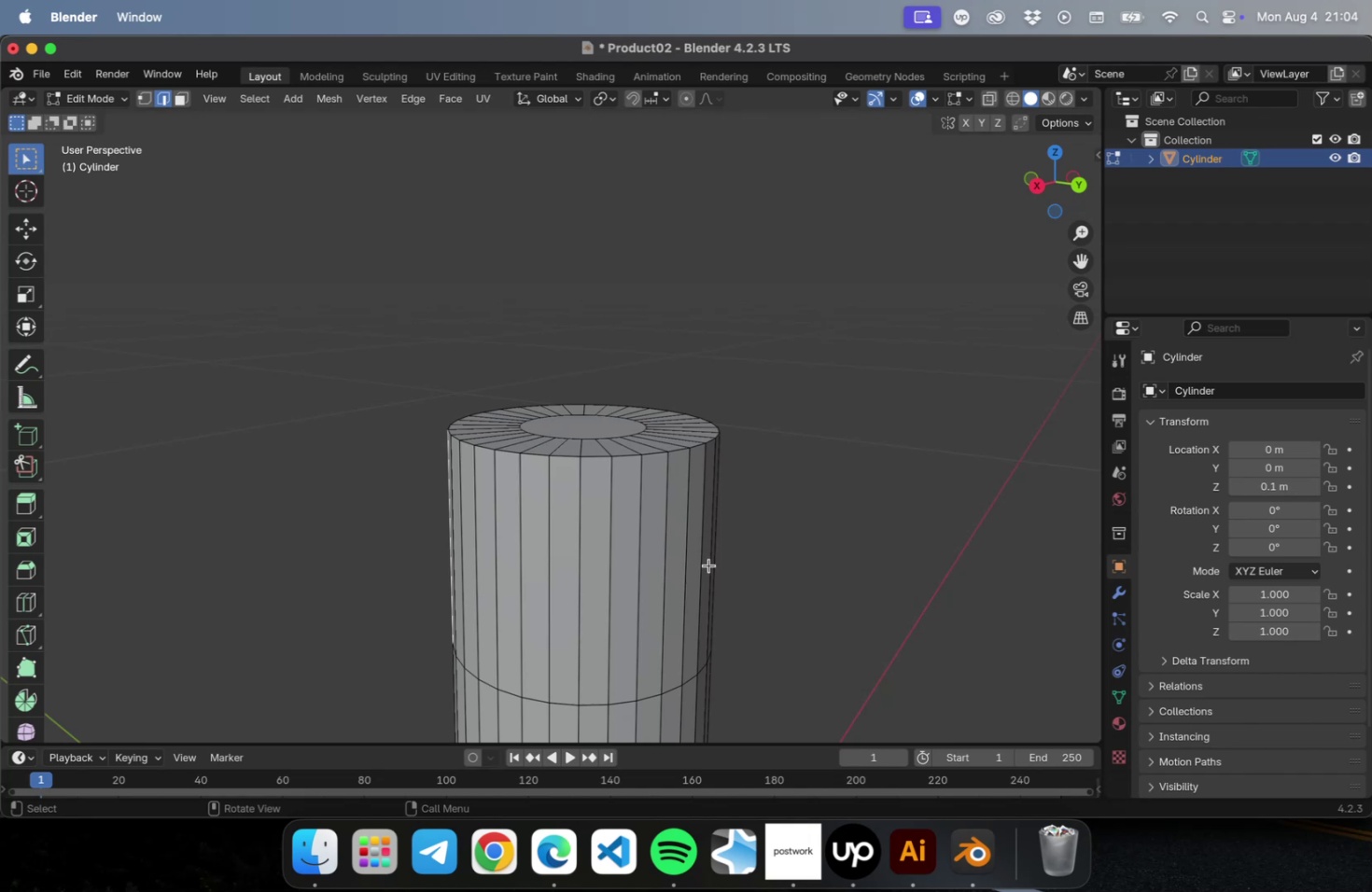 
left_click([721, 578])
 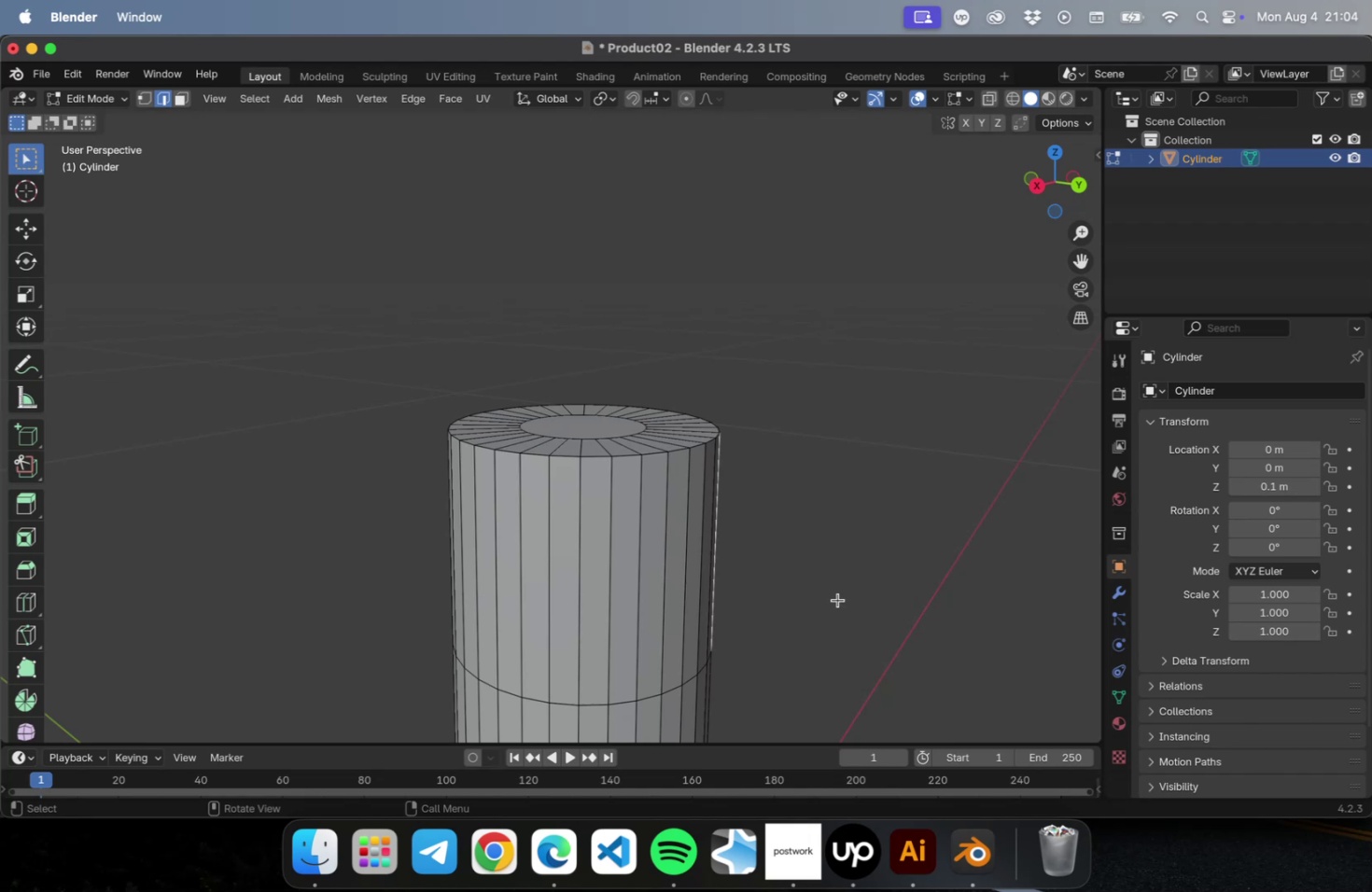 
scroll: coordinate [839, 601], scroll_direction: down, amount: 4.0
 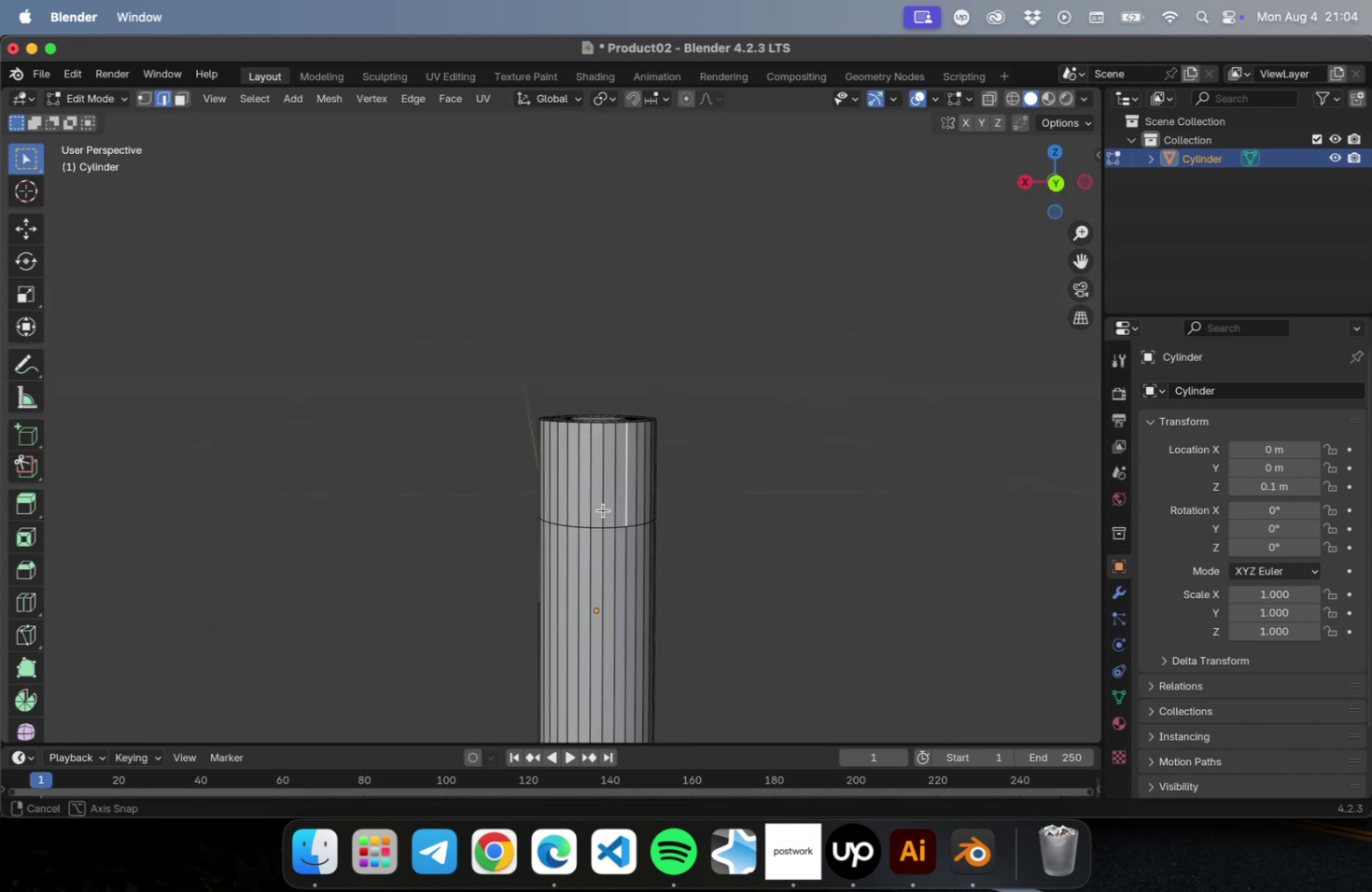 
hold_key(key=CommandLeft, duration=1.02)
left_click([577, 578])
 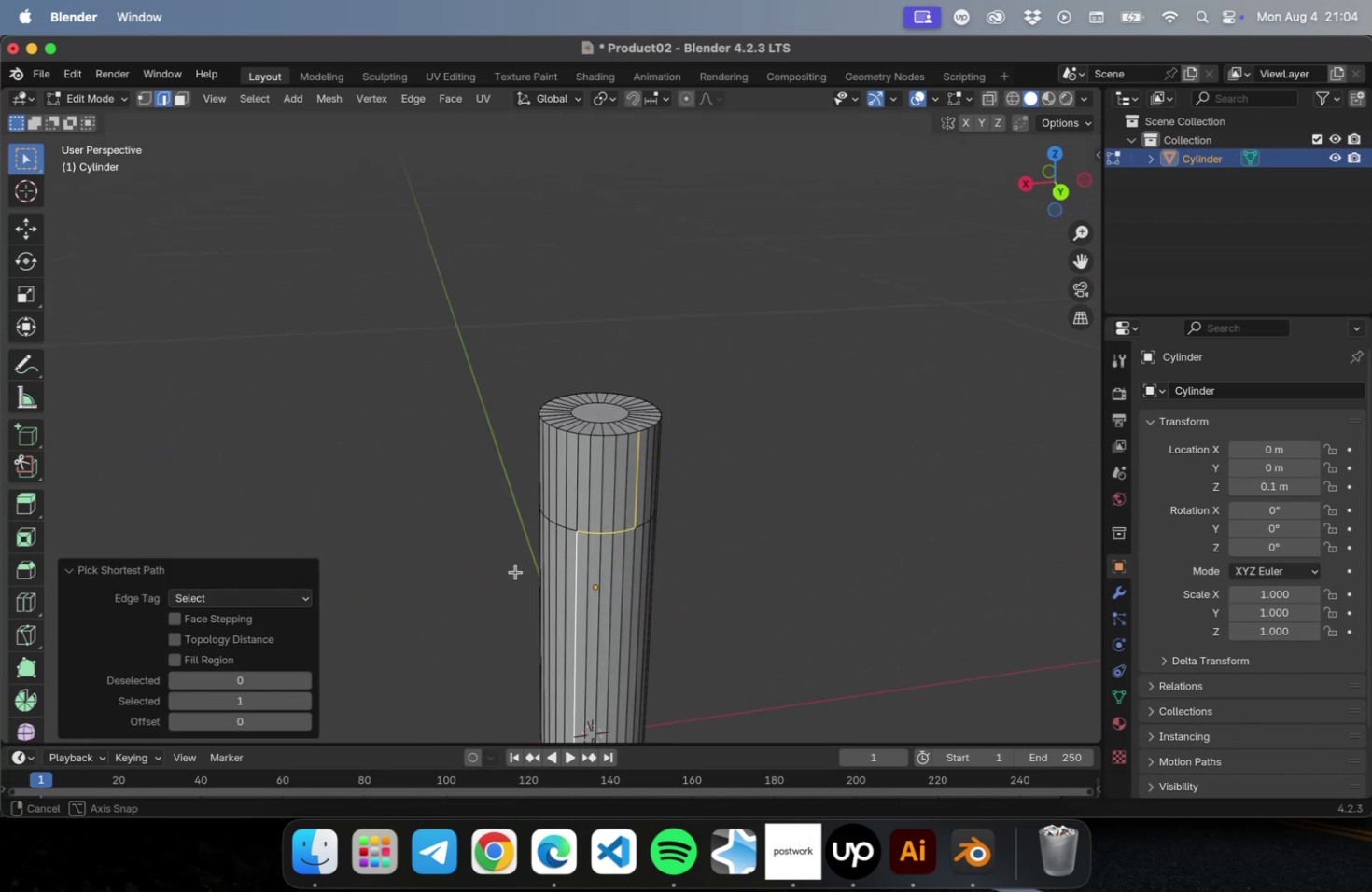 
hold_key(key=CommandLeft, duration=0.78)
 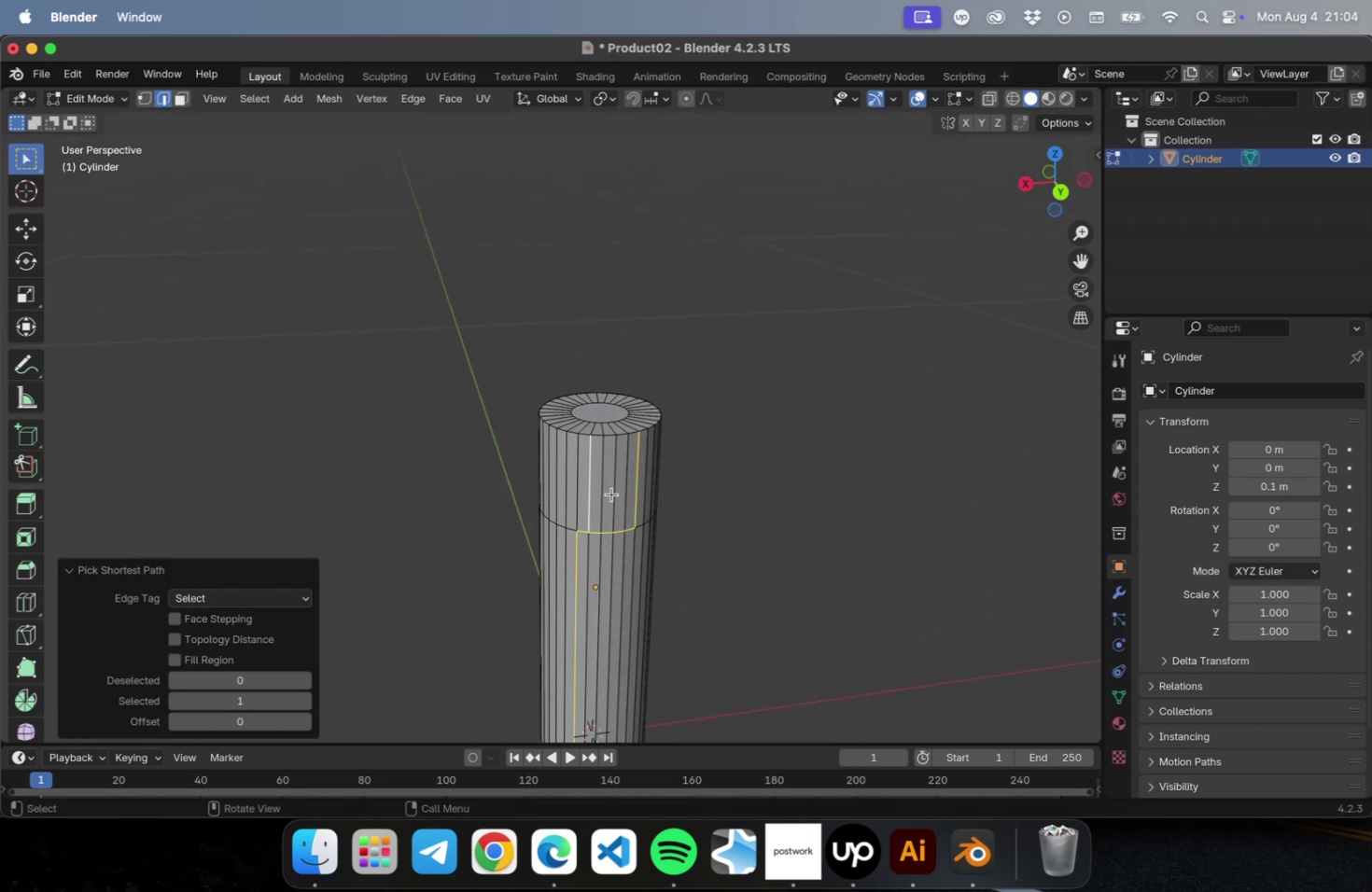 
left_click([611, 494])
 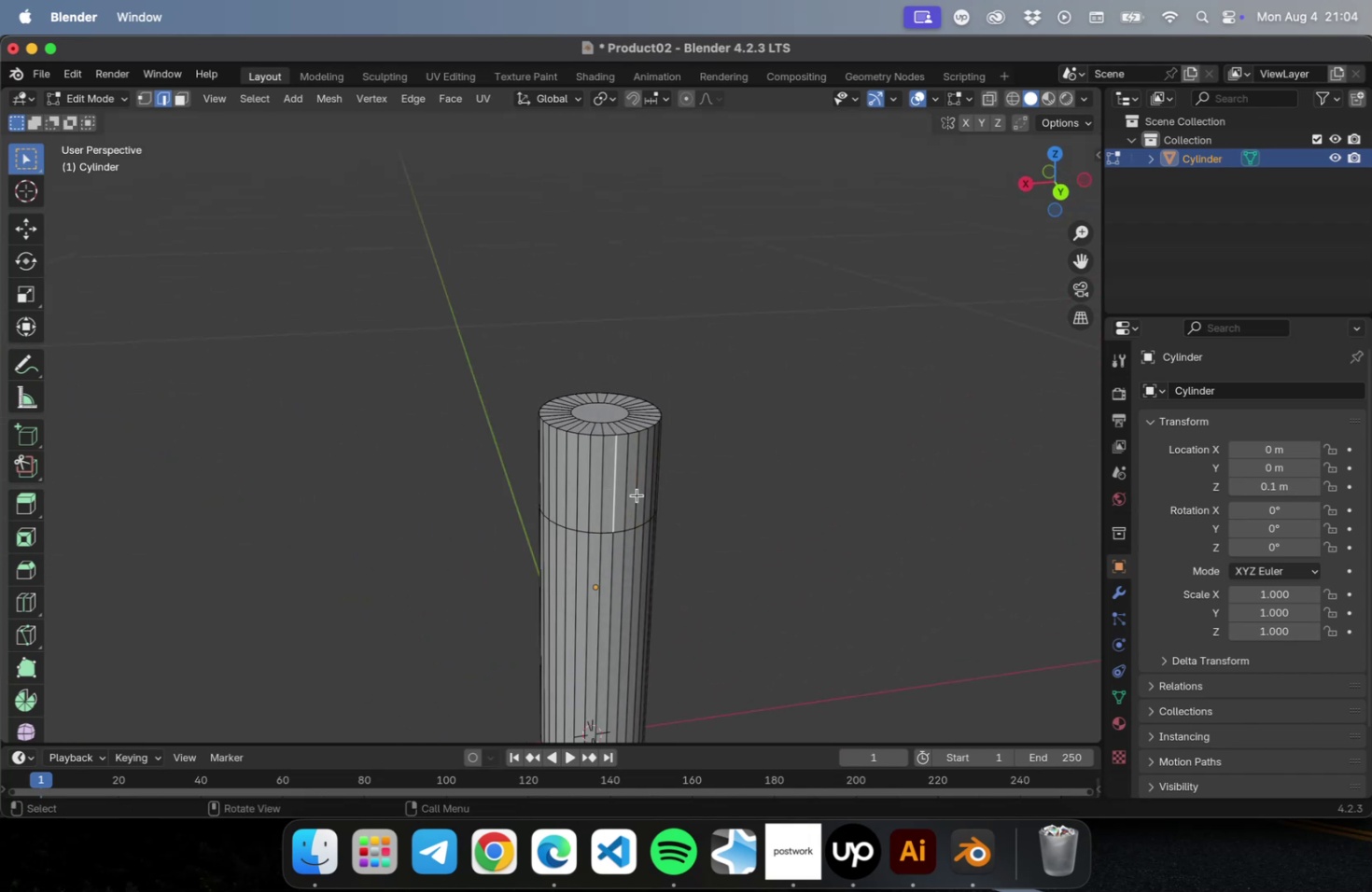 
hold_key(key=CommandLeft, duration=0.96)
left_click([636, 494])
 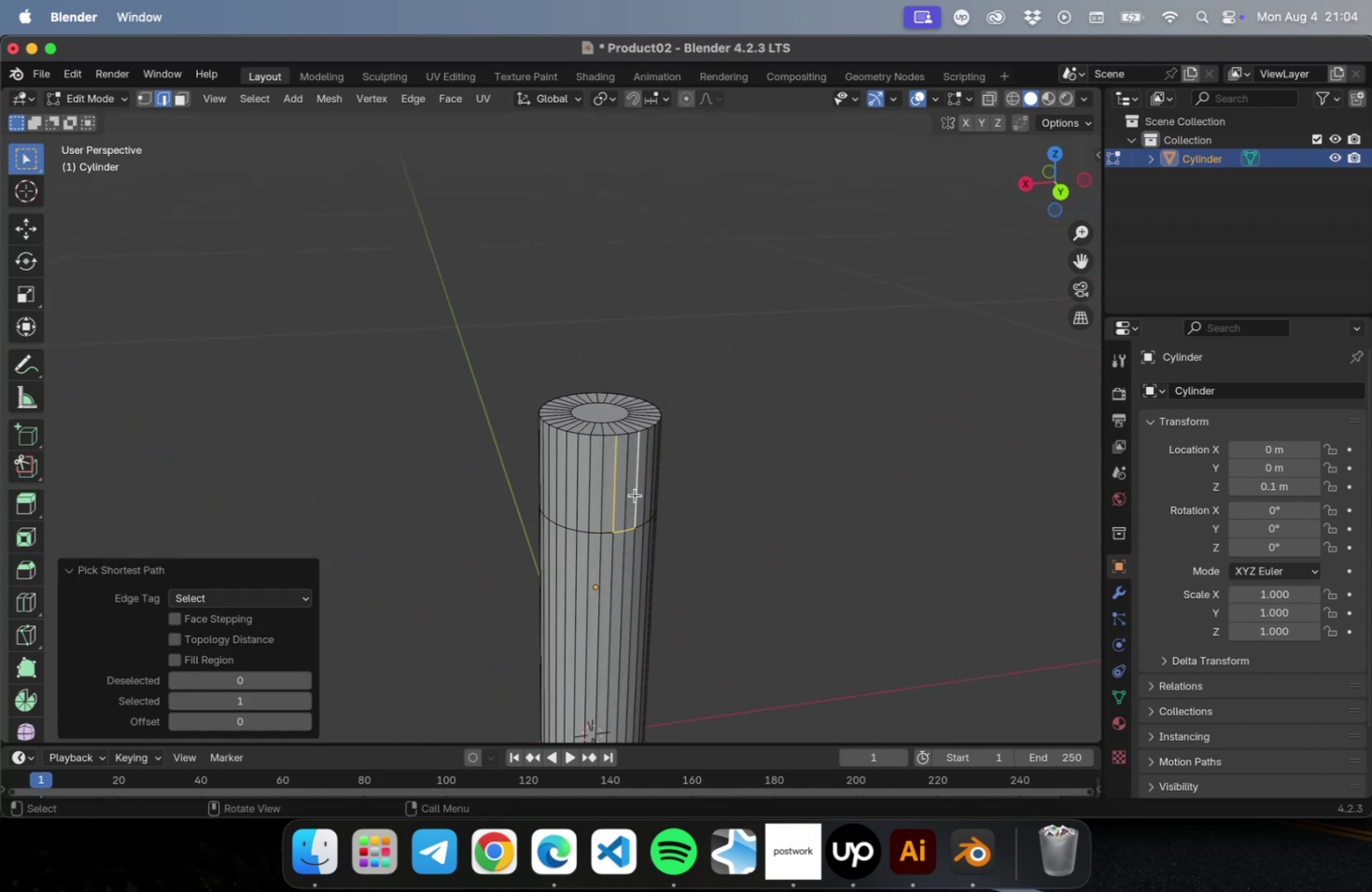 
hold_key(key=CommandLeft, duration=1.52)
double_click([593, 496])
 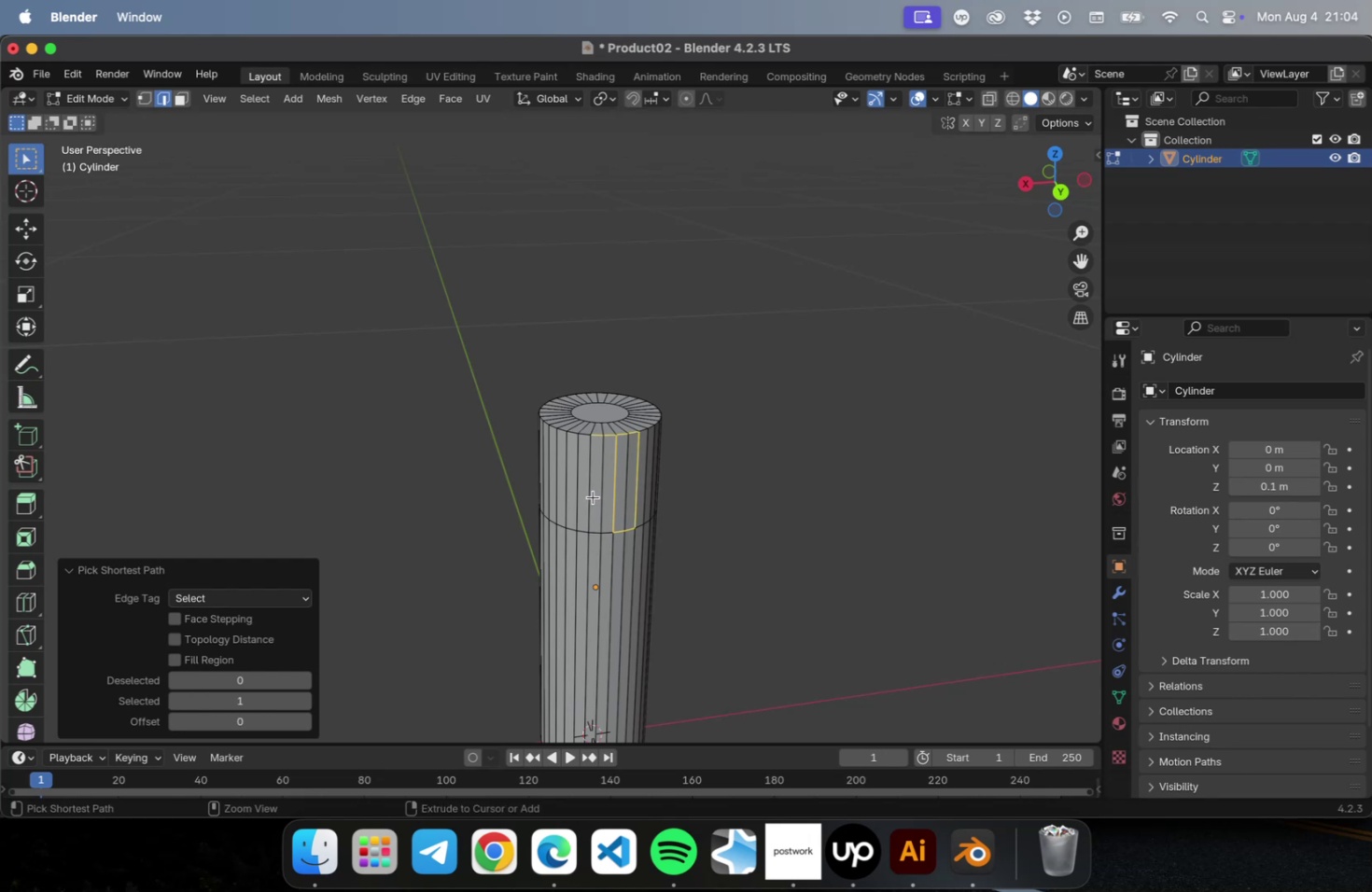 
left_click([593, 496])
 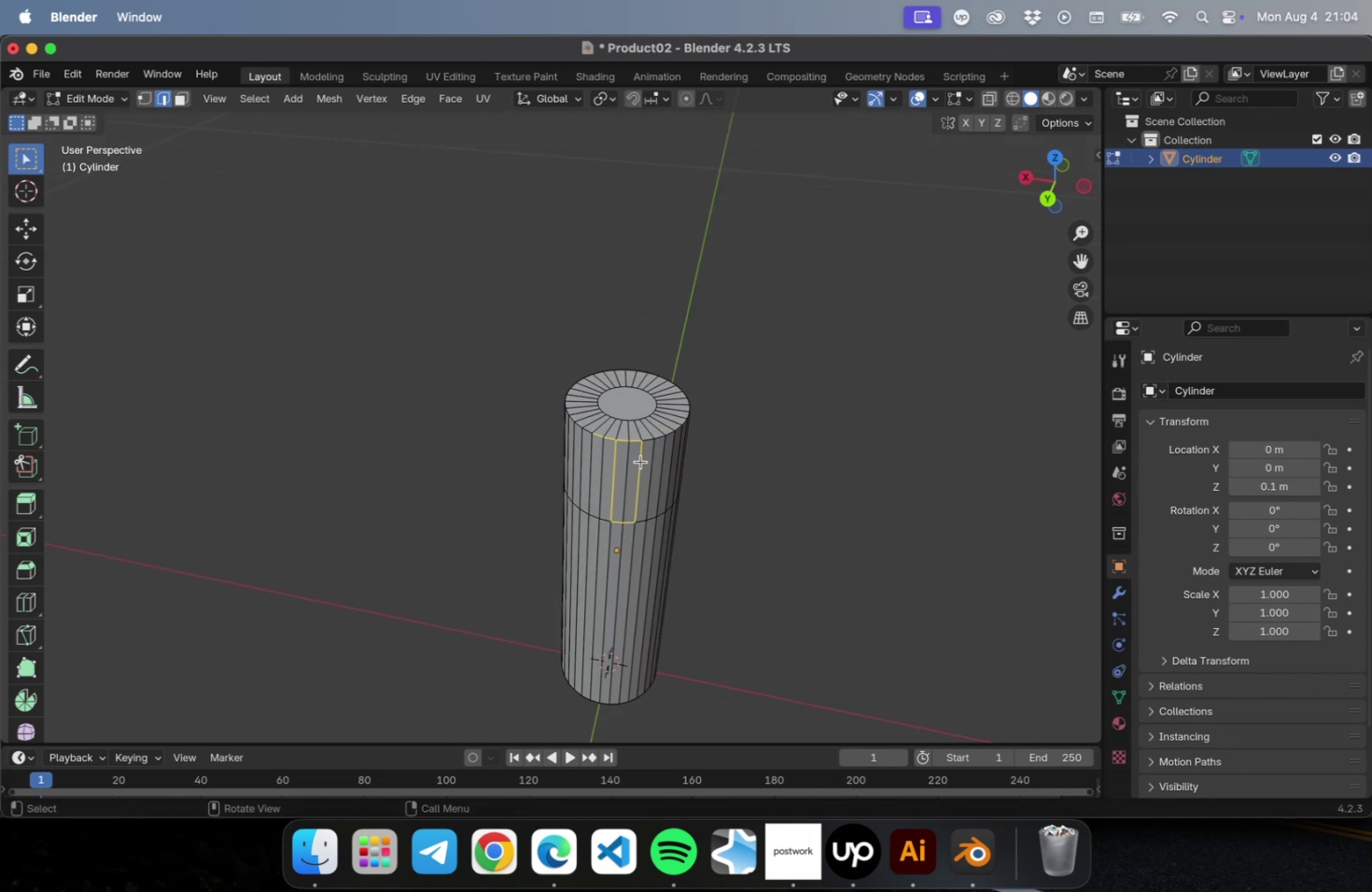 
hold_key(key=CommandLeft, duration=2.1)
left_click([657, 442])
 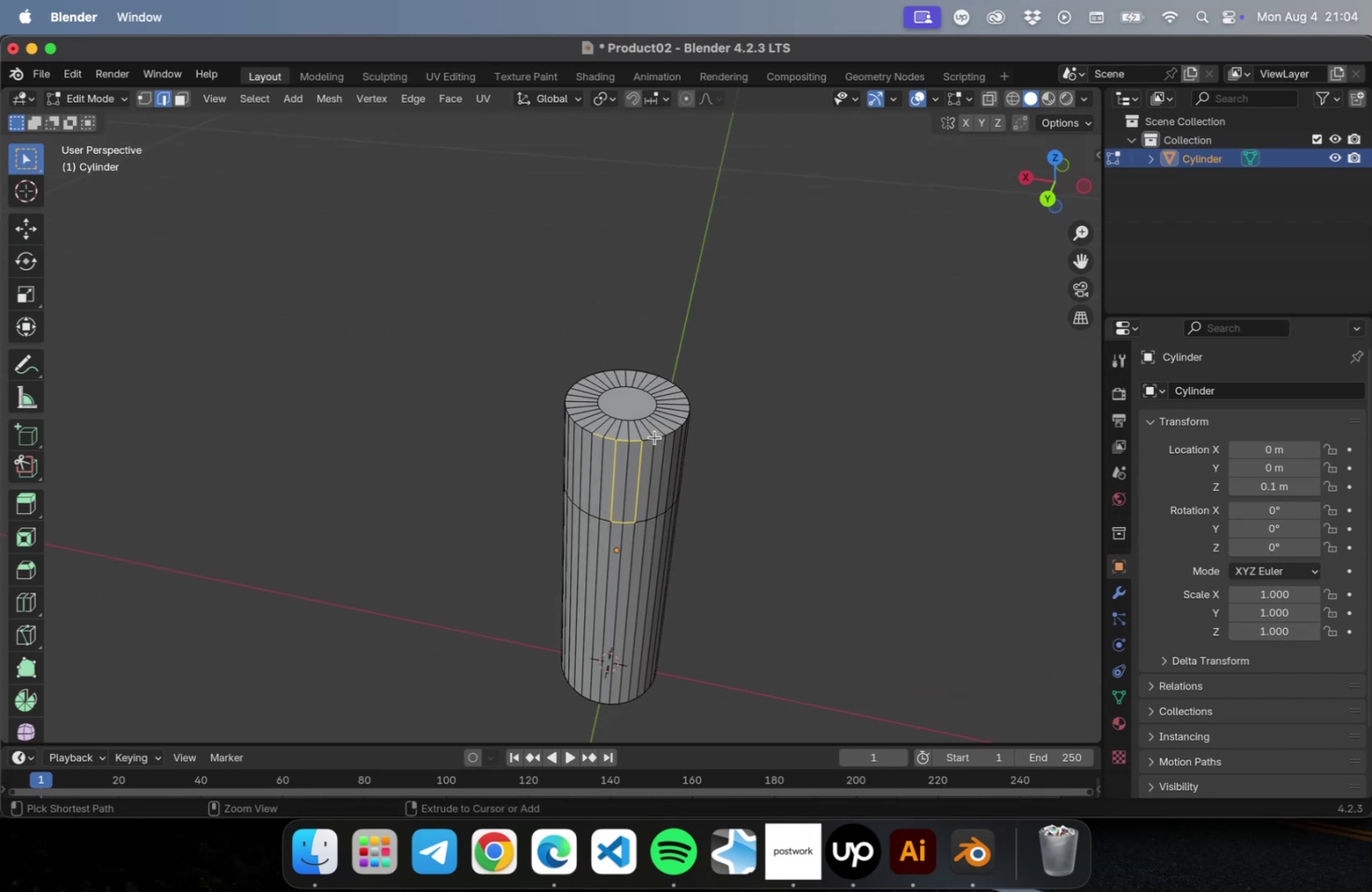 
double_click([654, 438])
 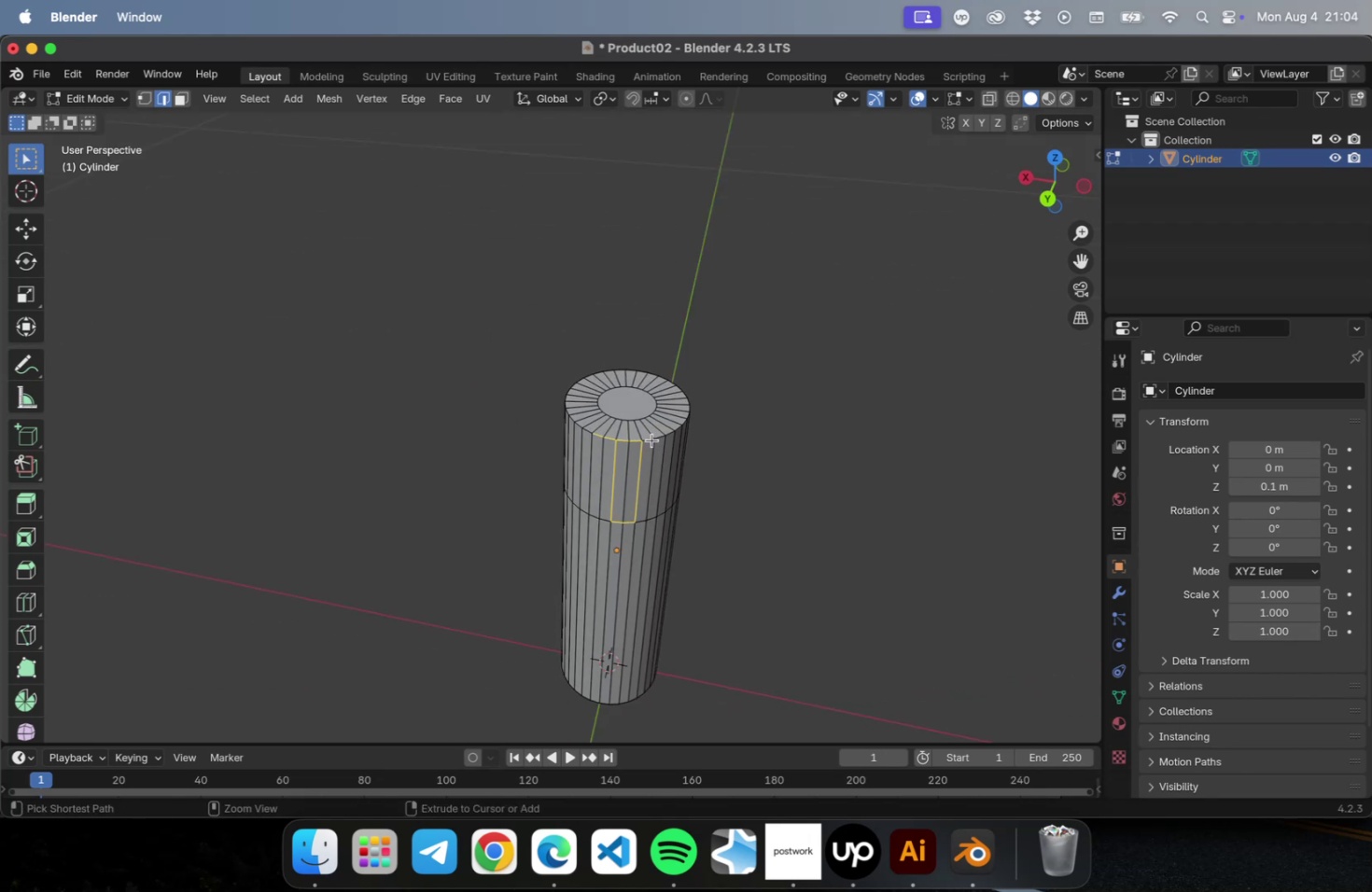 
triple_click([651, 439])
 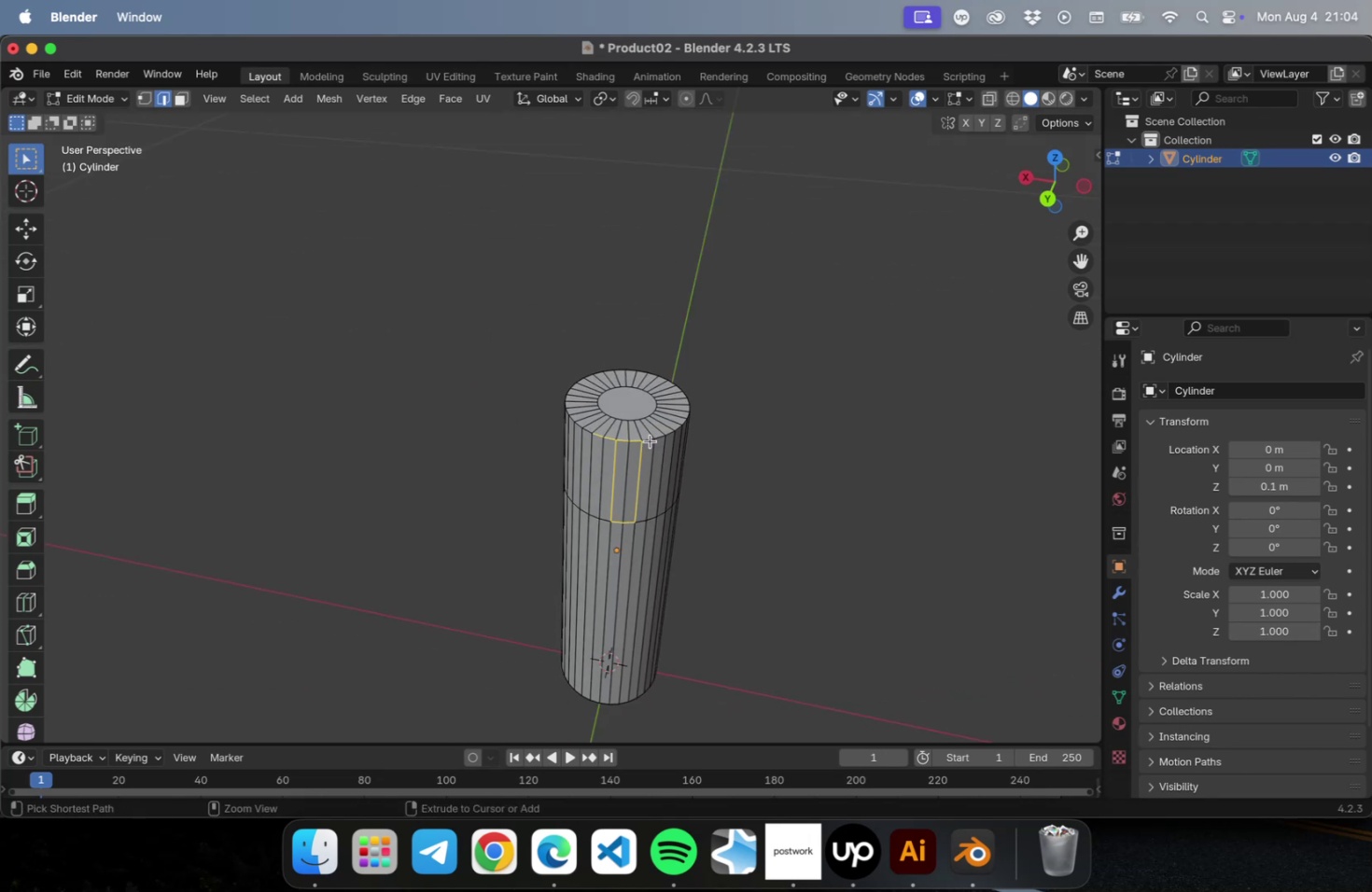 
triple_click([650, 440])
 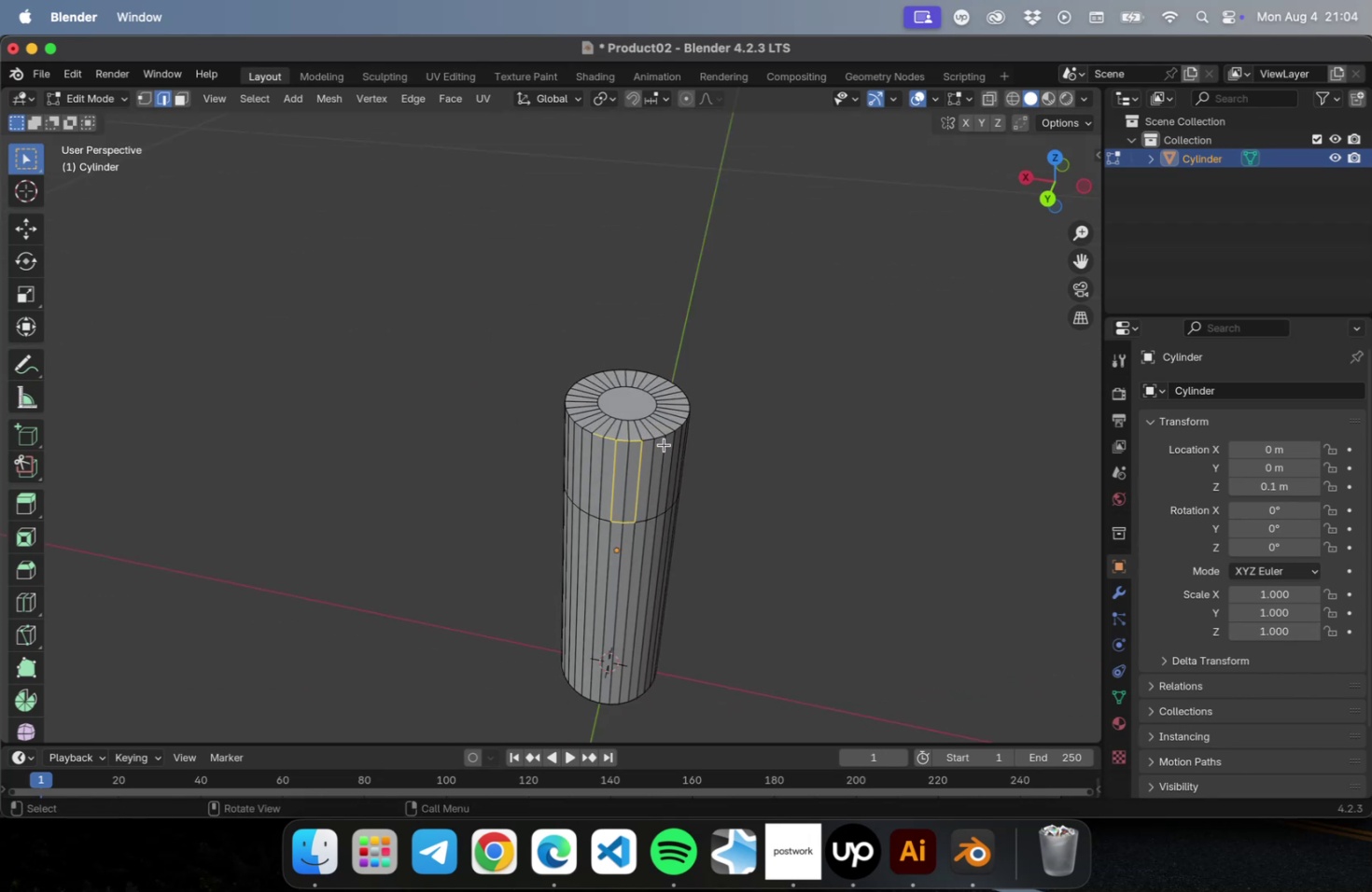 
scroll: coordinate [663, 443], scroll_direction: up, amount: 5.0
 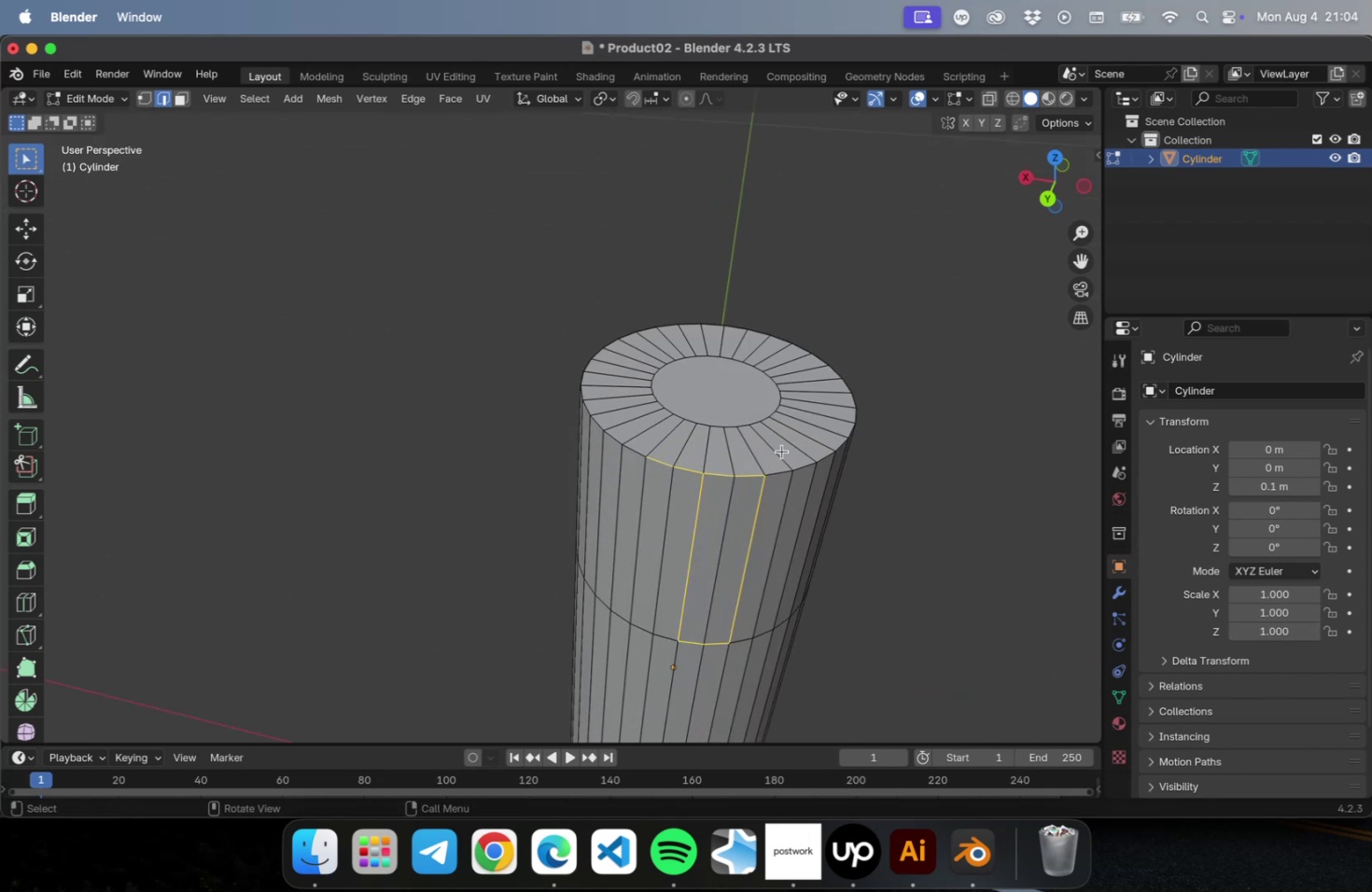 
hold_key(key=CommandLeft, duration=1.0)
 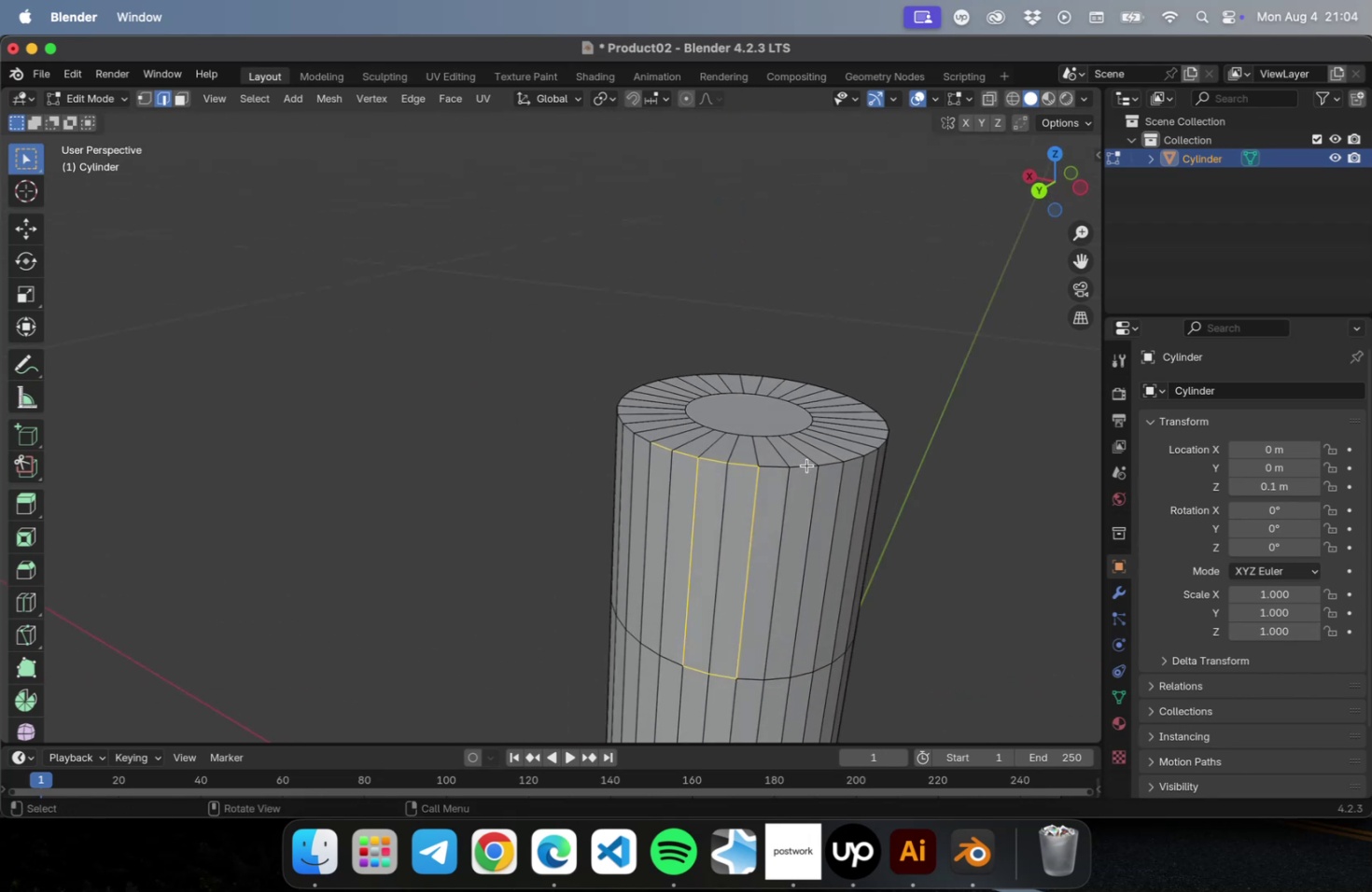 
left_click([817, 477])
 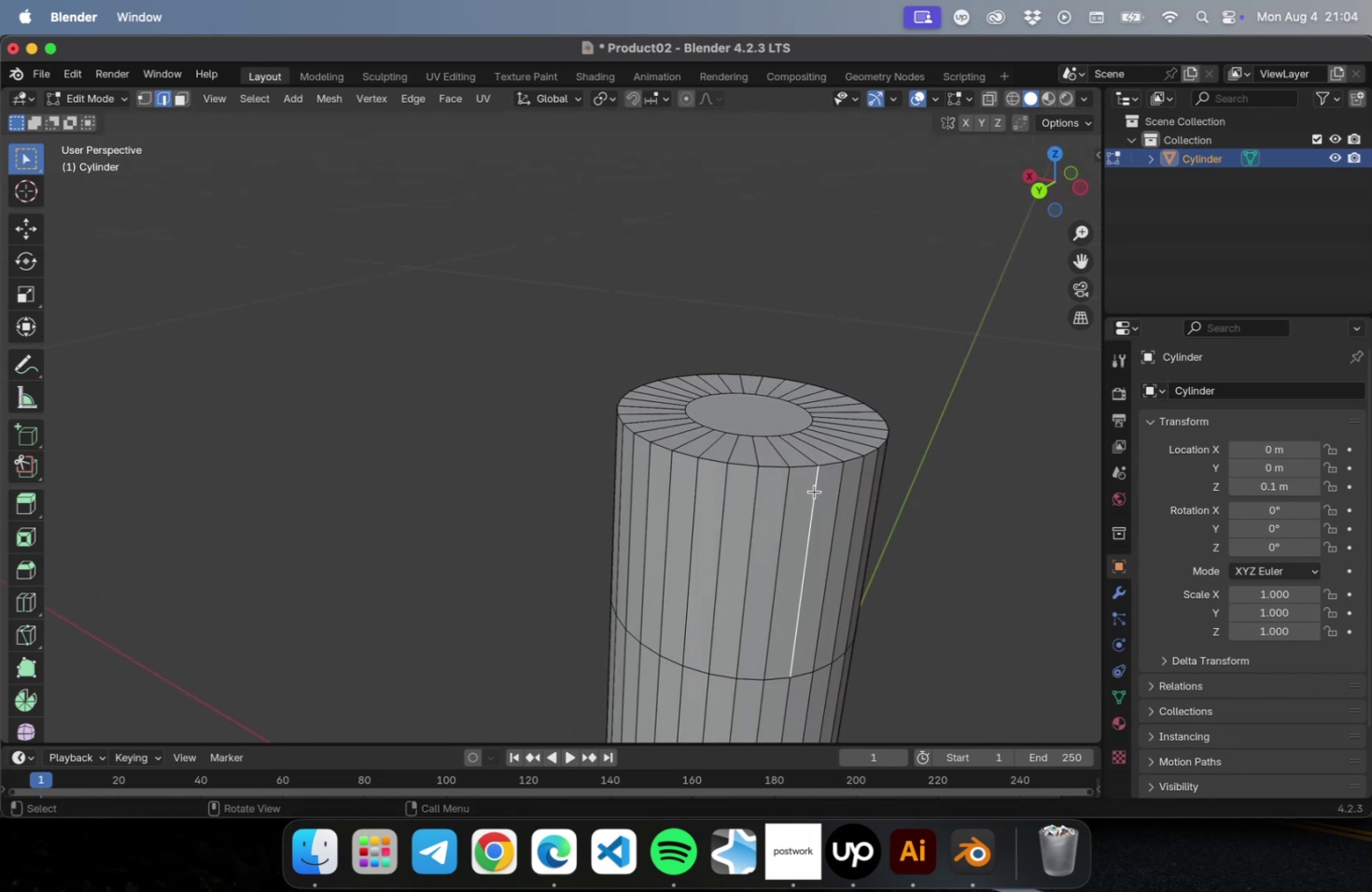 
hold_key(key=CommandLeft, duration=1.56)
left_click([795, 467])
 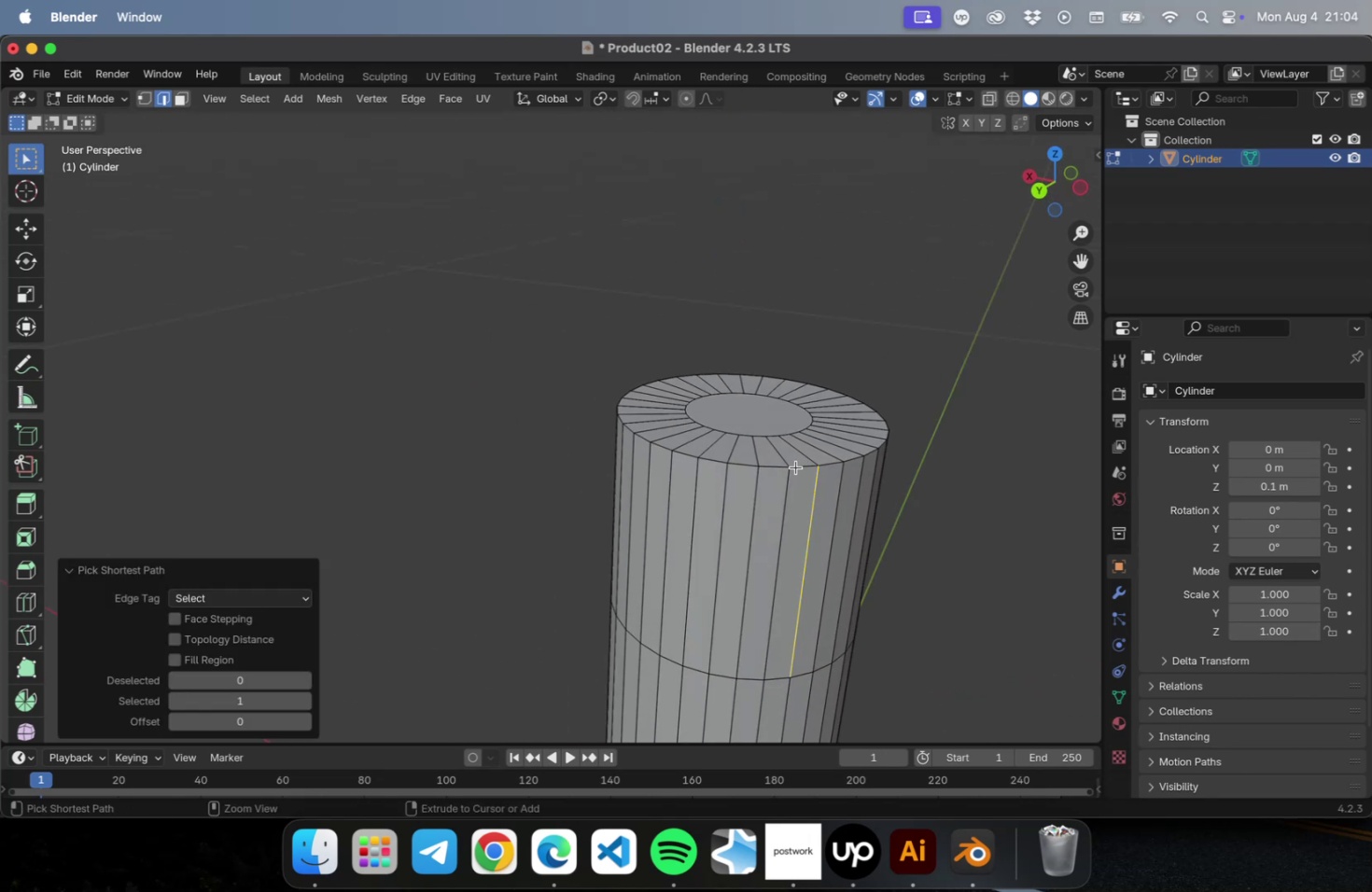 
double_click([795, 467])
 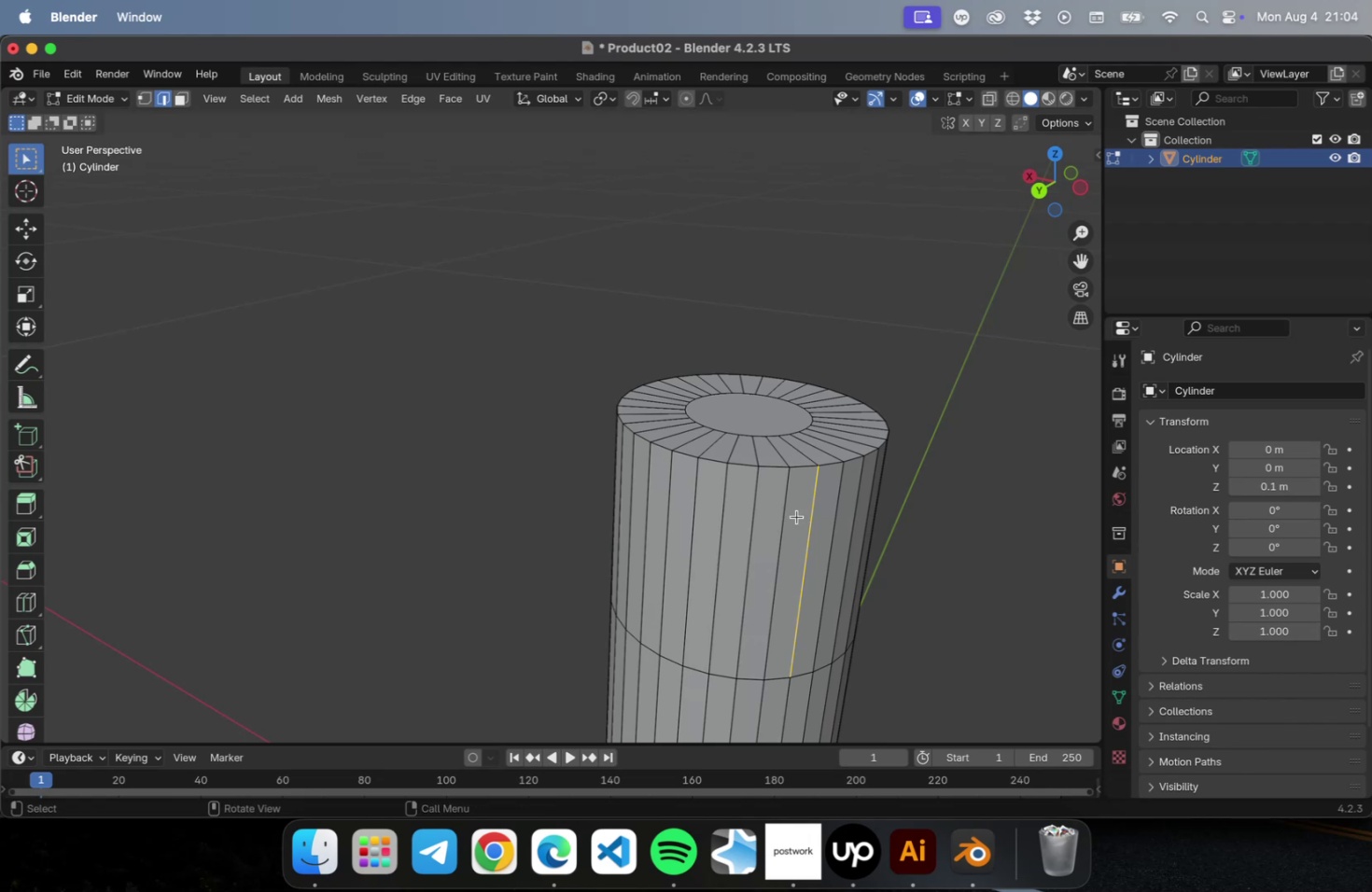 
hold_key(key=CommandLeft, duration=1.05)
double_click([783, 522])
 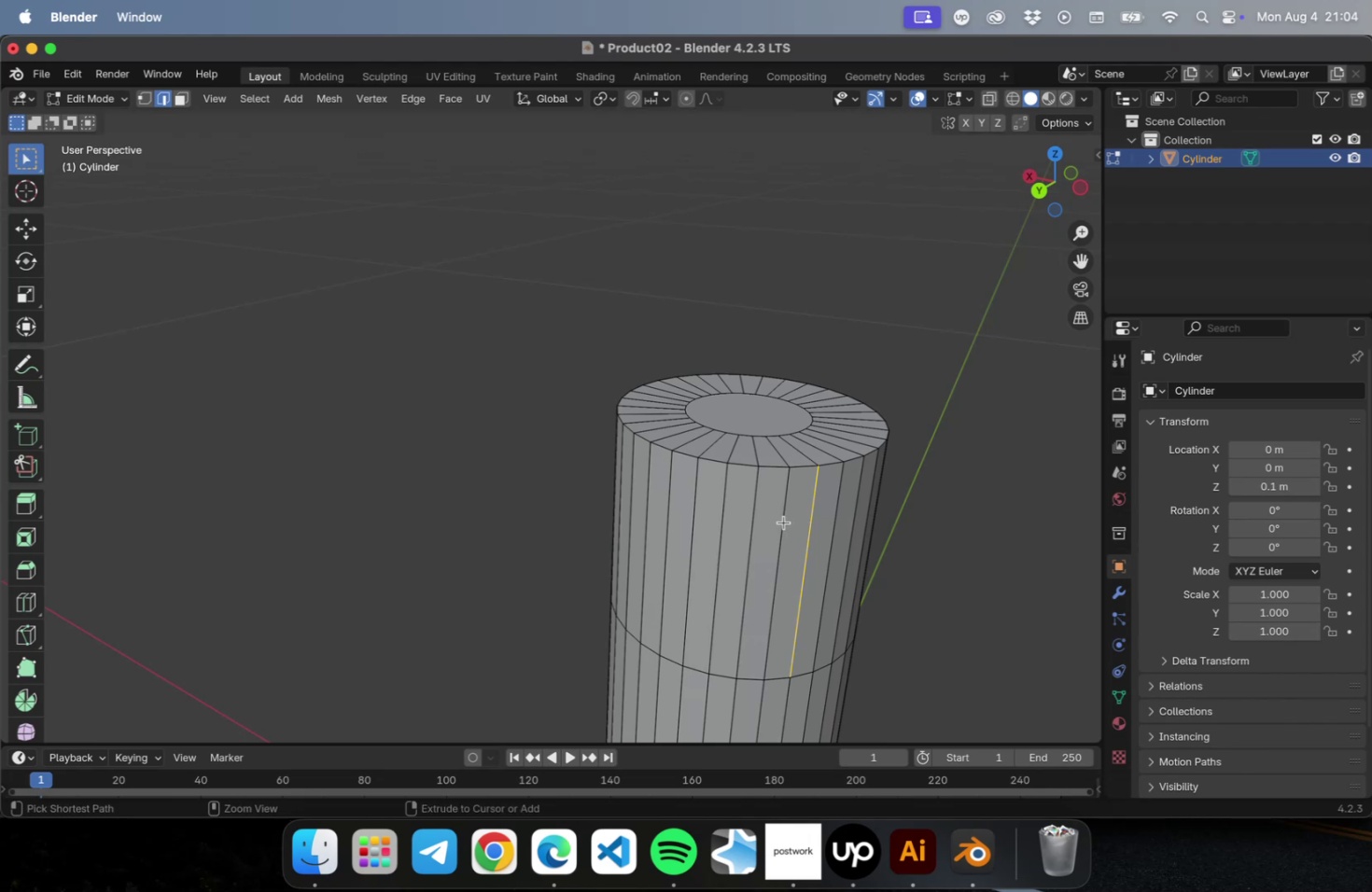 
triple_click([783, 522])
 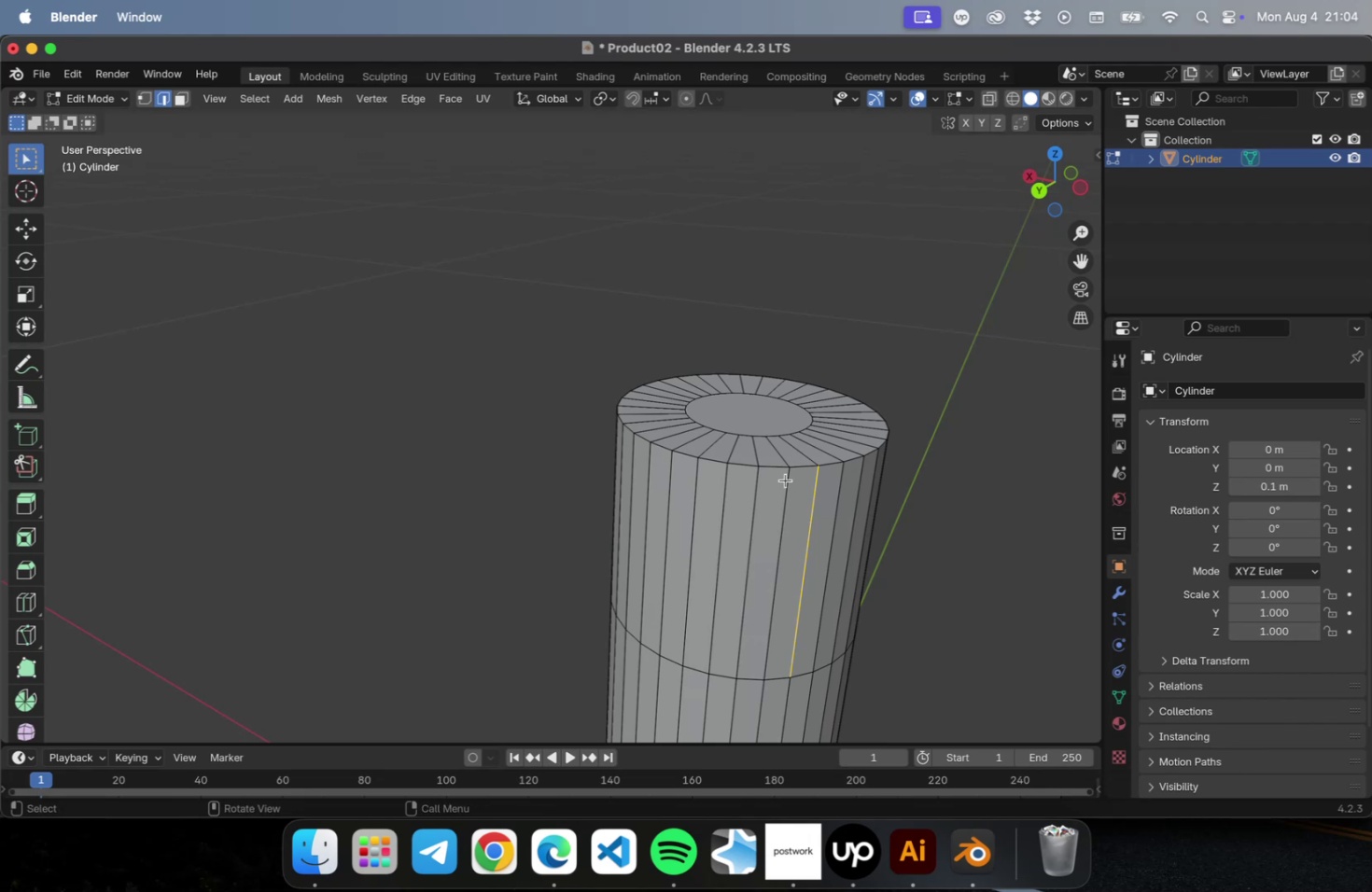 
left_click([785, 480])
 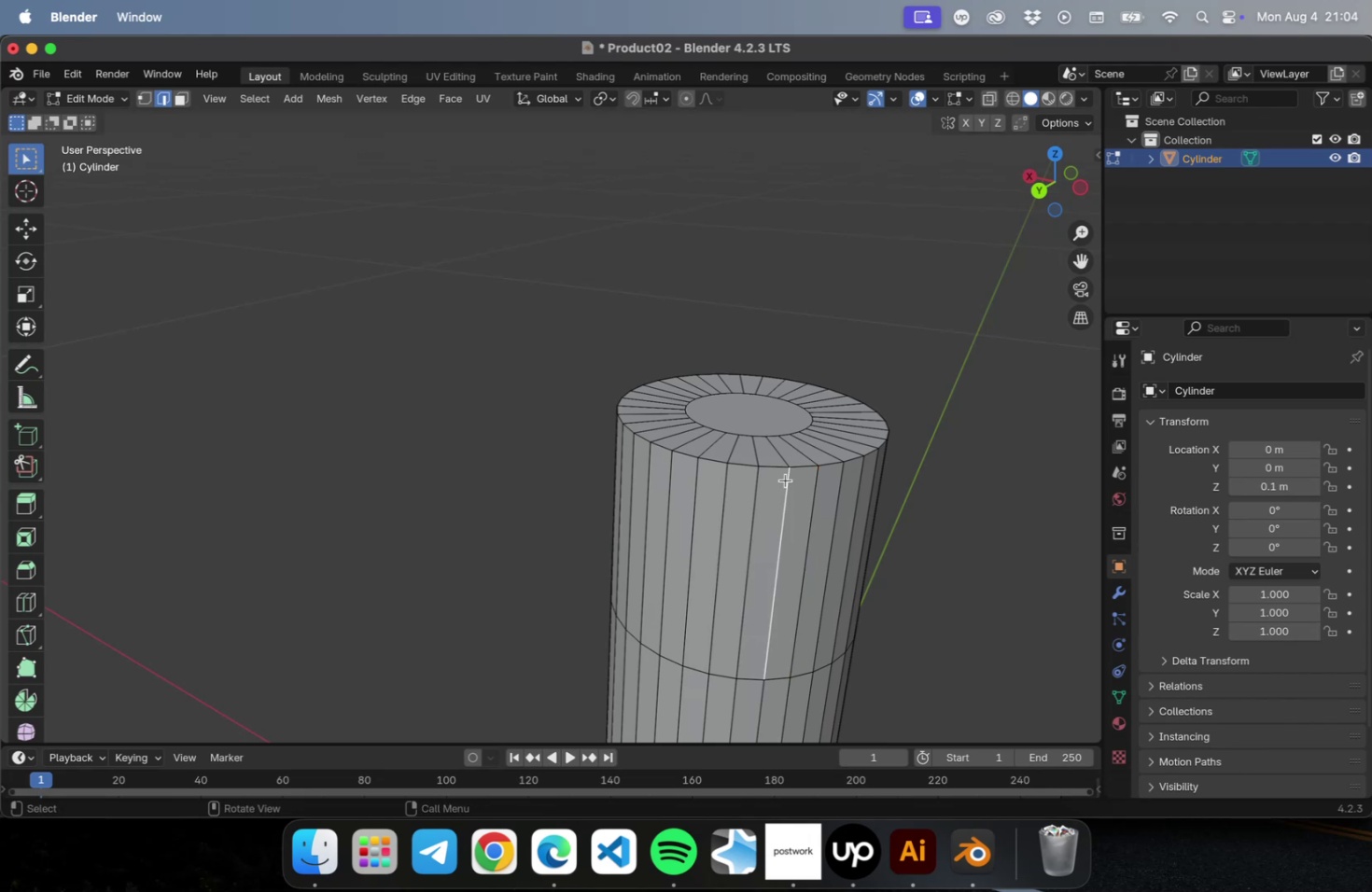 
hold_key(key=CommandLeft, duration=1.39)
 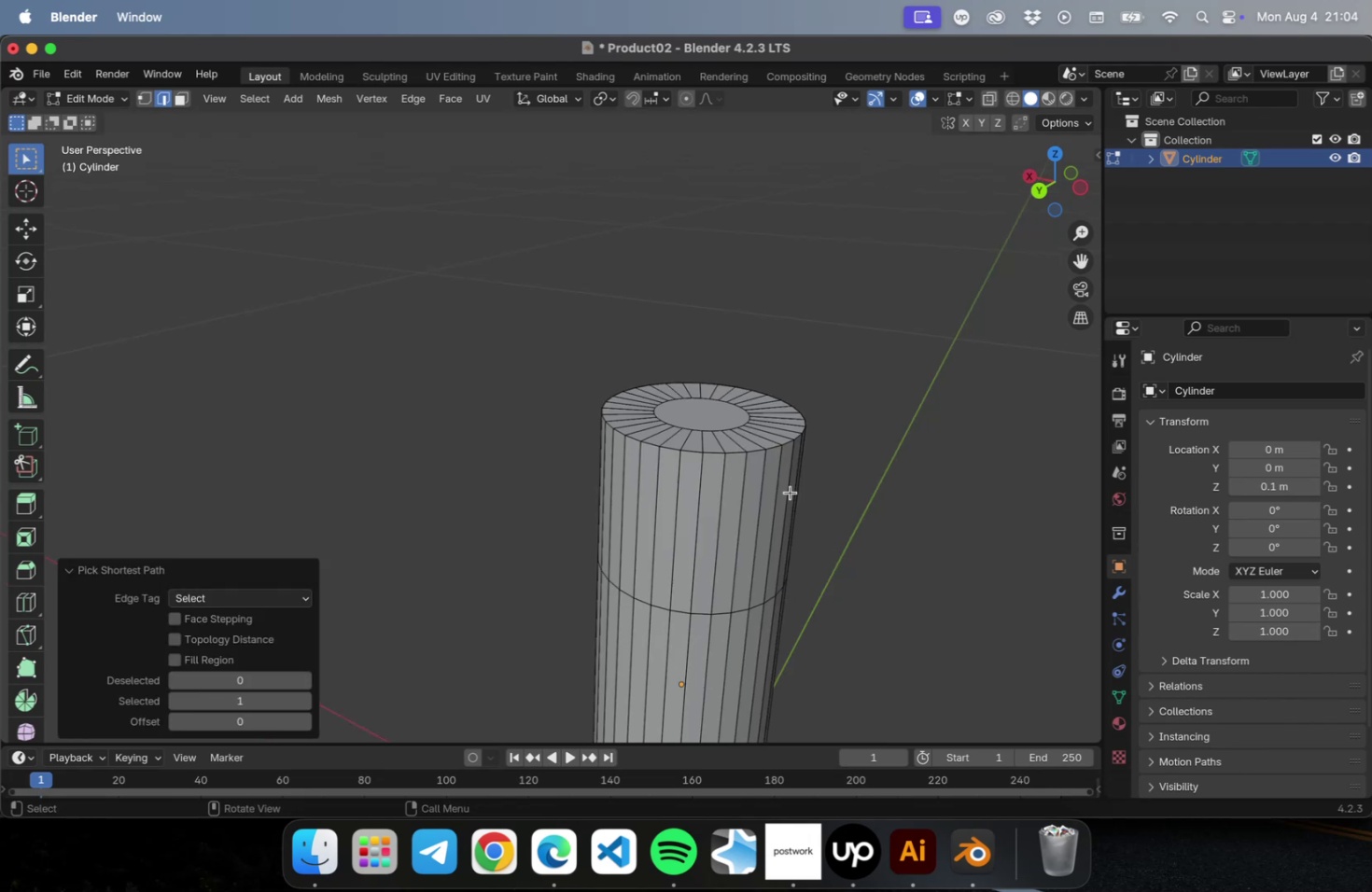 
scroll: coordinate [791, 509], scroll_direction: down, amount: 10.0
 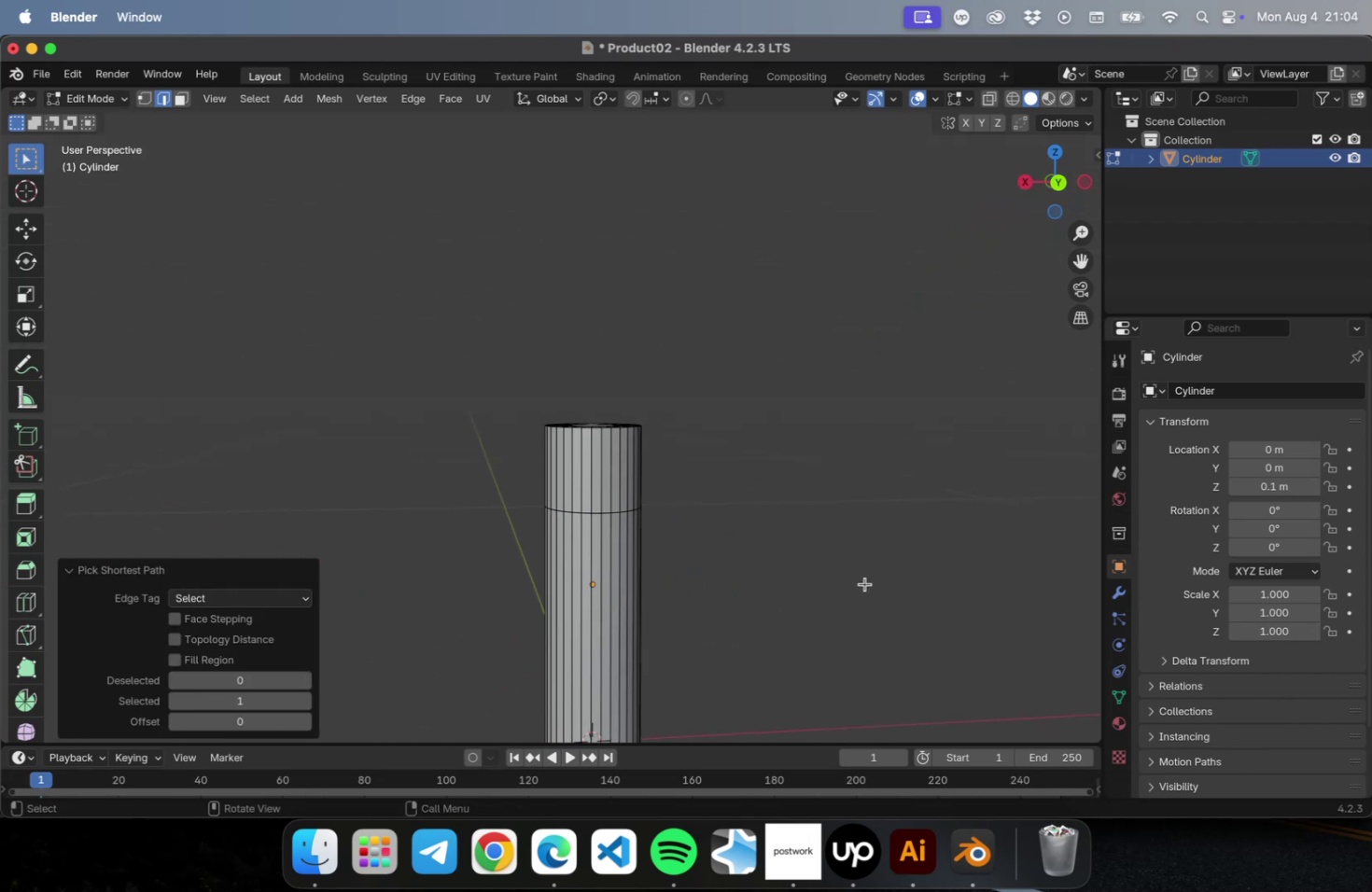 
scroll: coordinate [605, 498], scroll_direction: up, amount: 10.0
 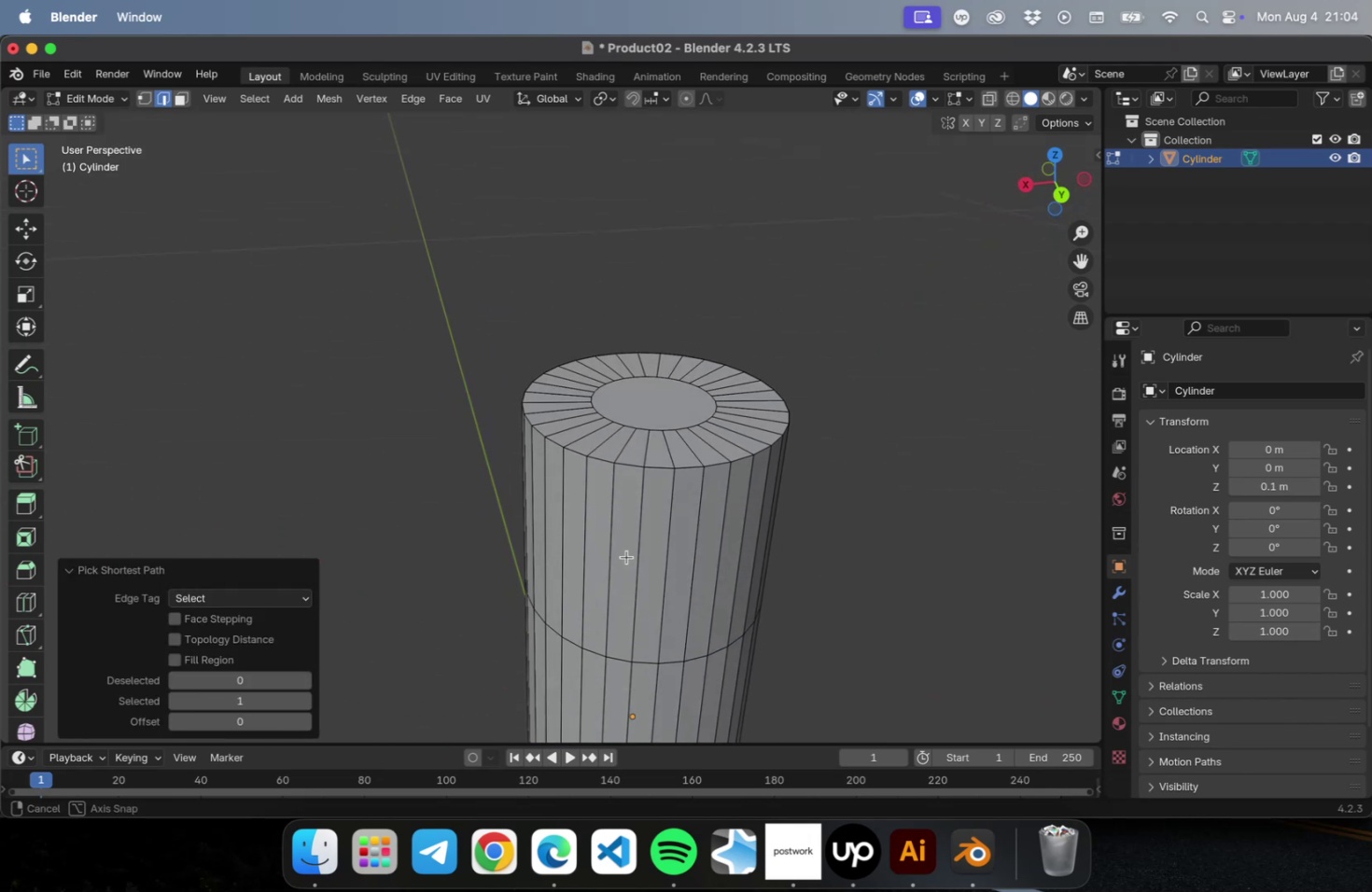 
key(2)
 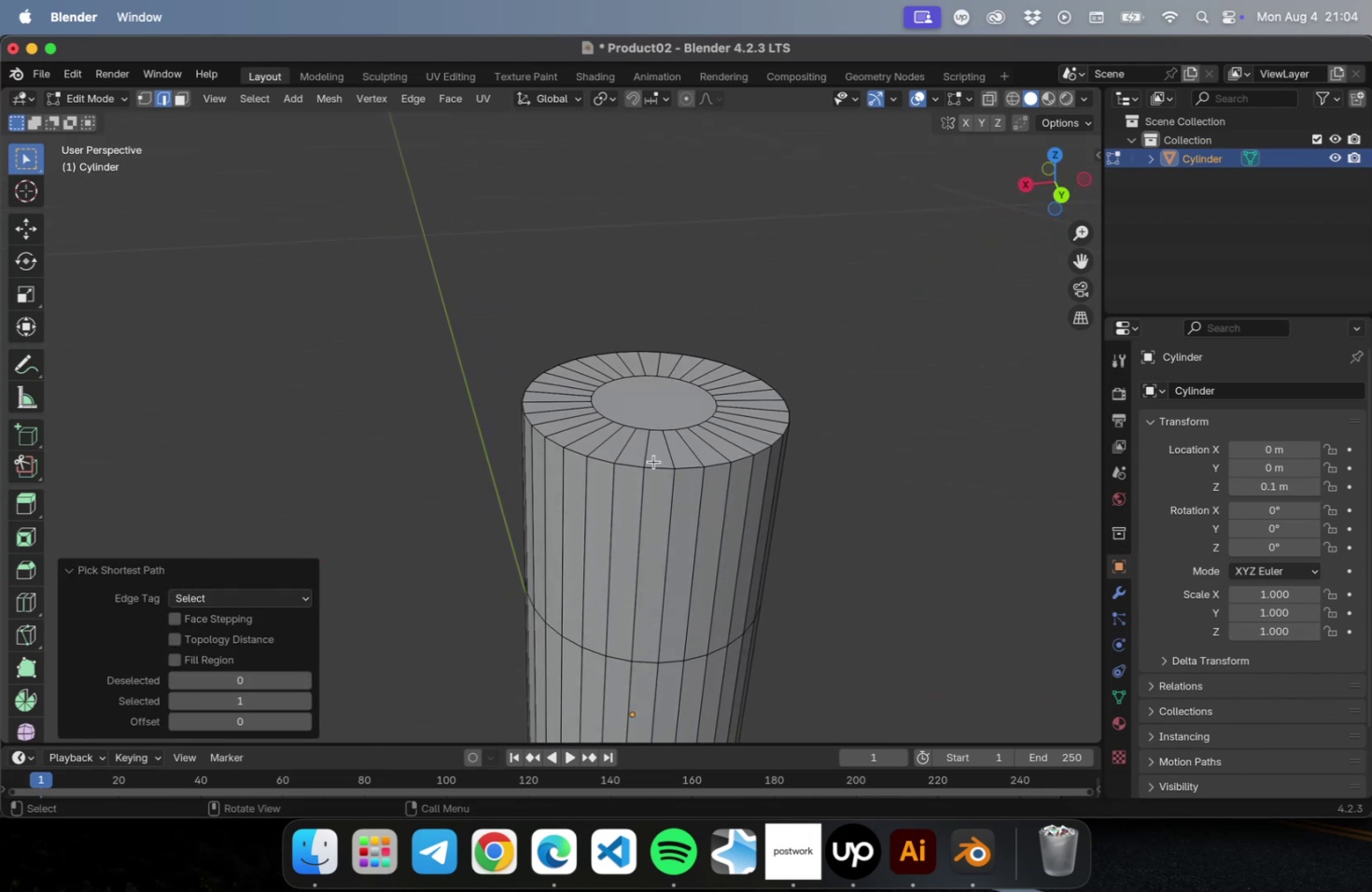 
hold_key(key=CommandLeft, duration=1.36)
left_click([657, 457])
 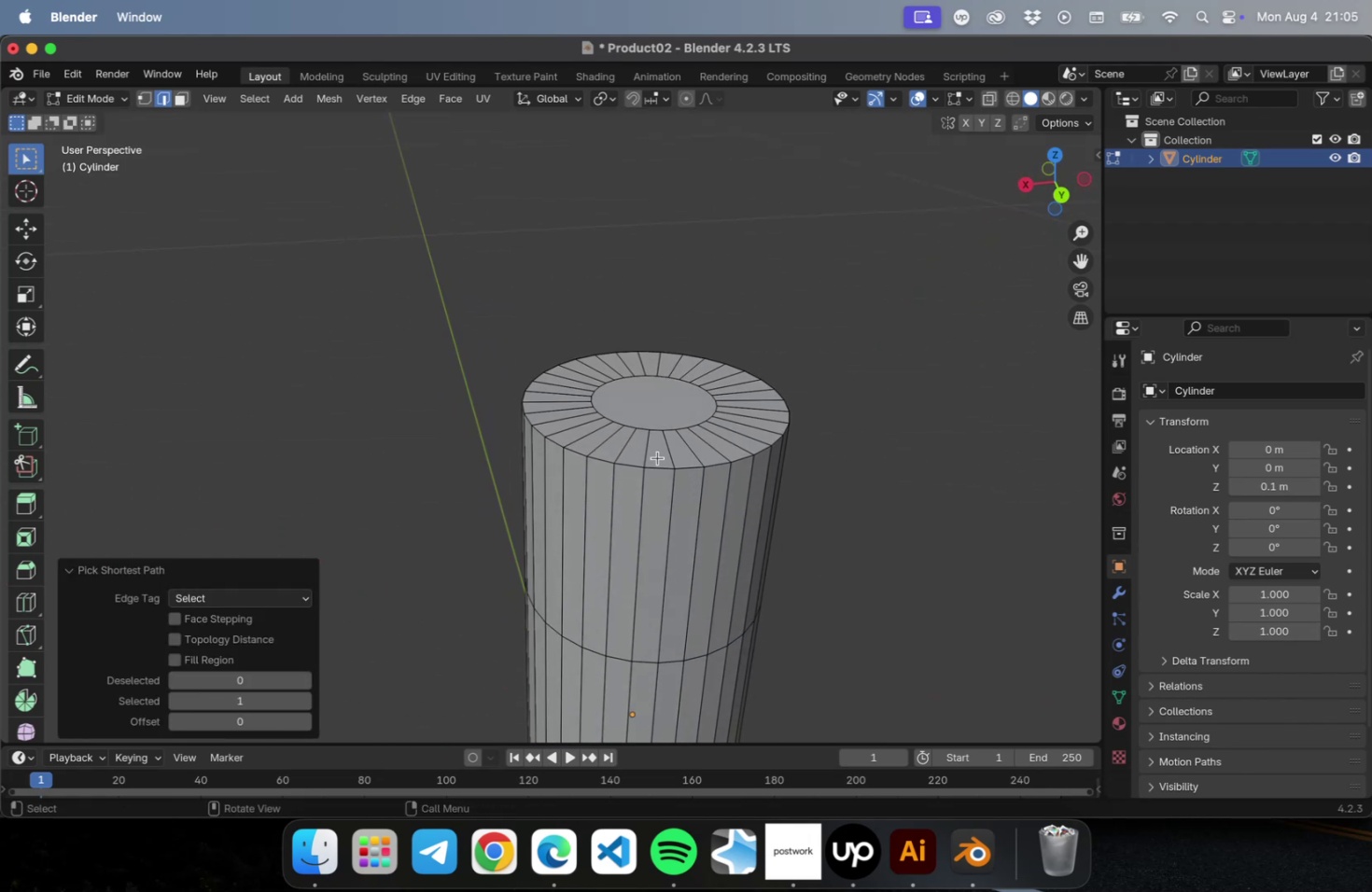 
key(3)
 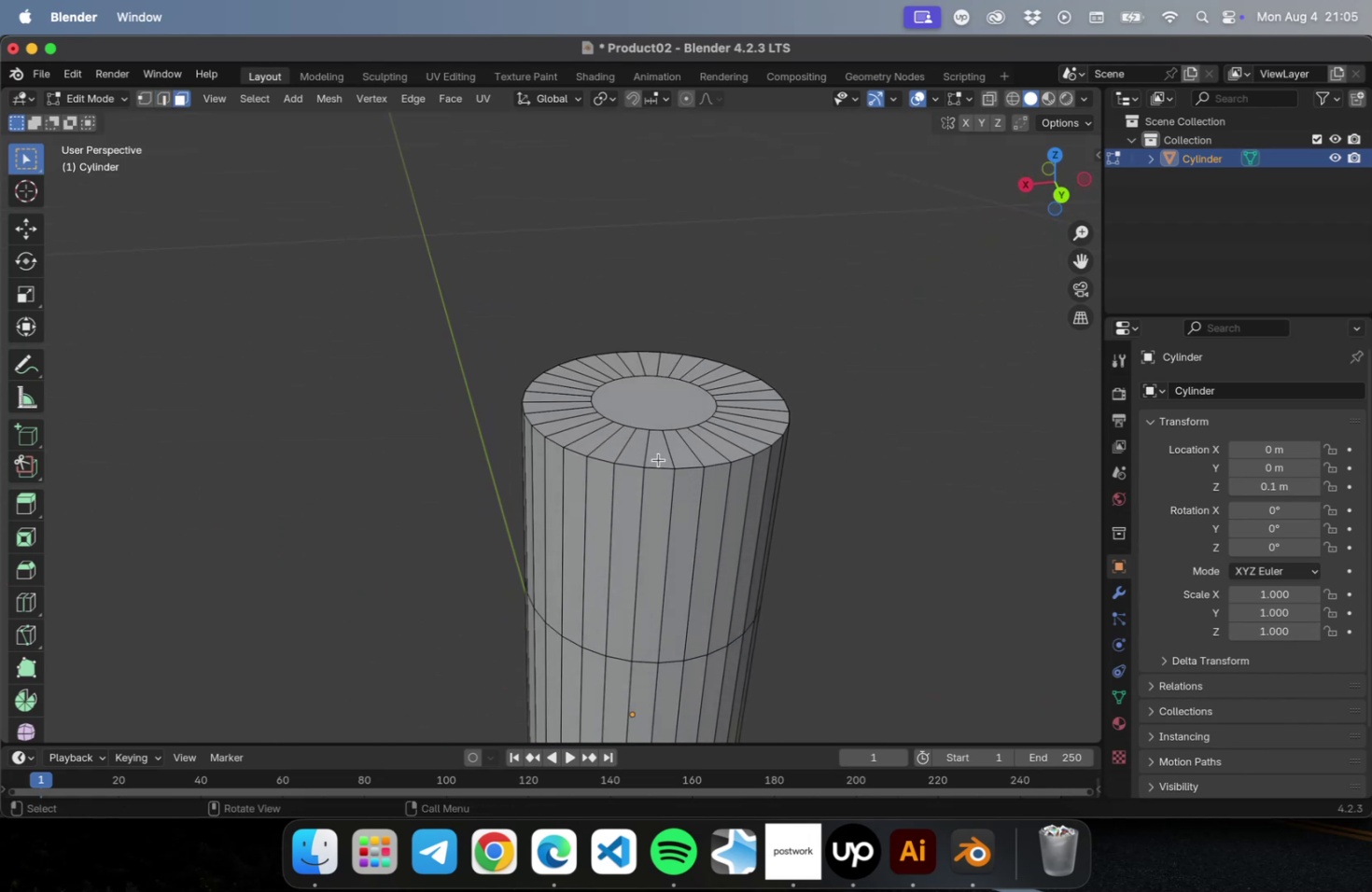 
hold_key(key=CommandLeft, duration=5.68)
left_click([658, 459])
 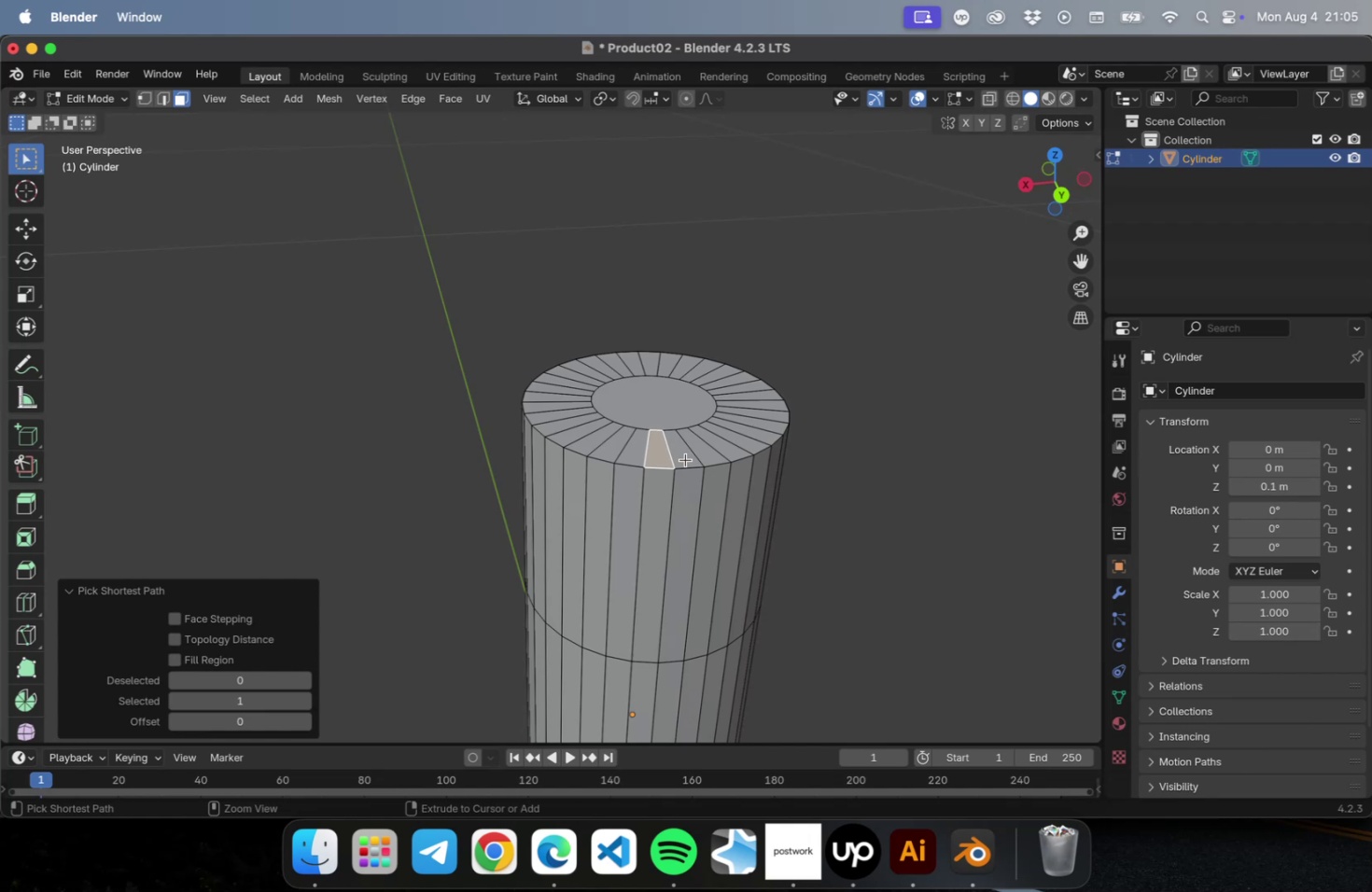 
left_click([684, 459])
 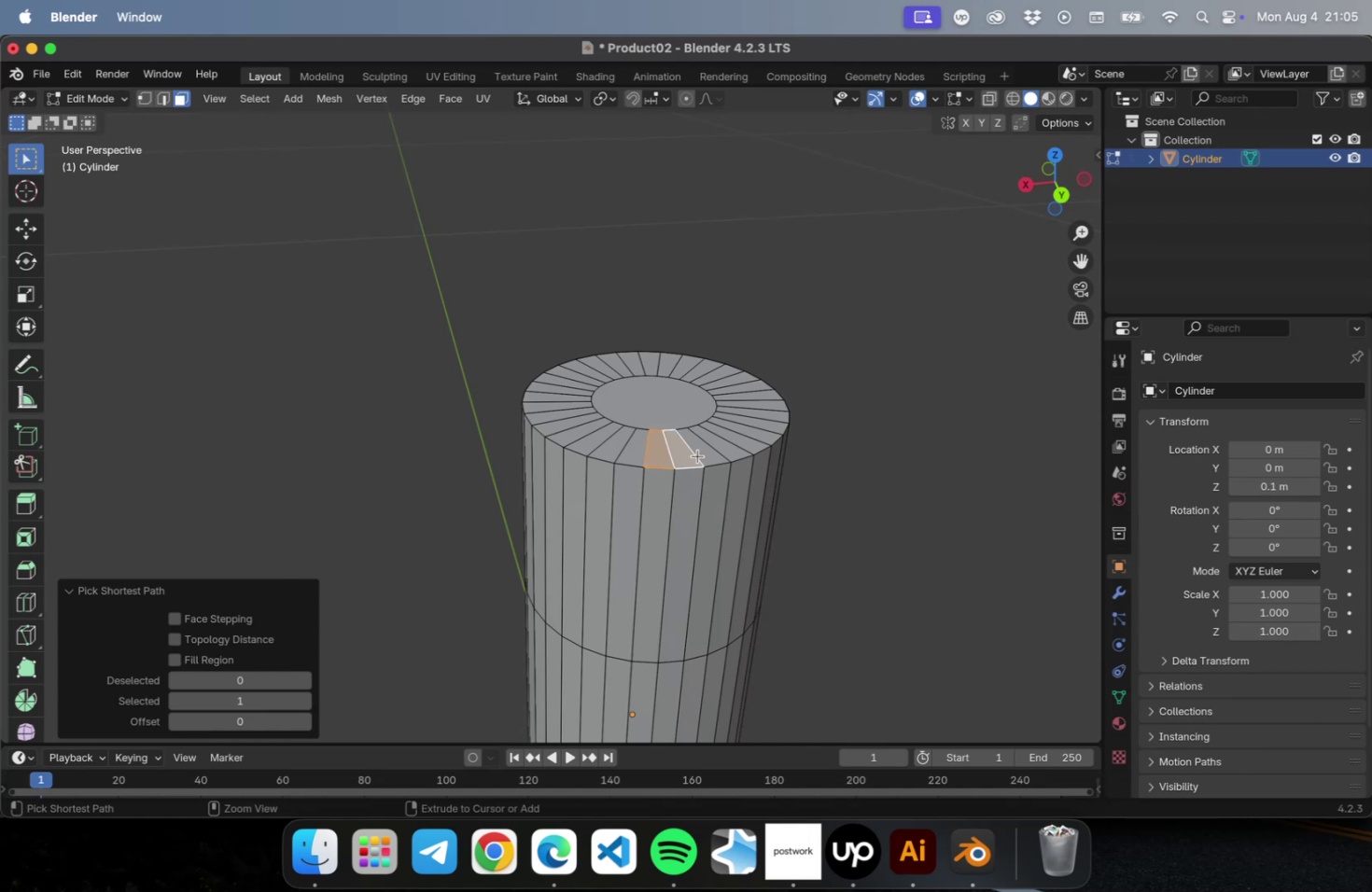 
left_click([697, 455])
 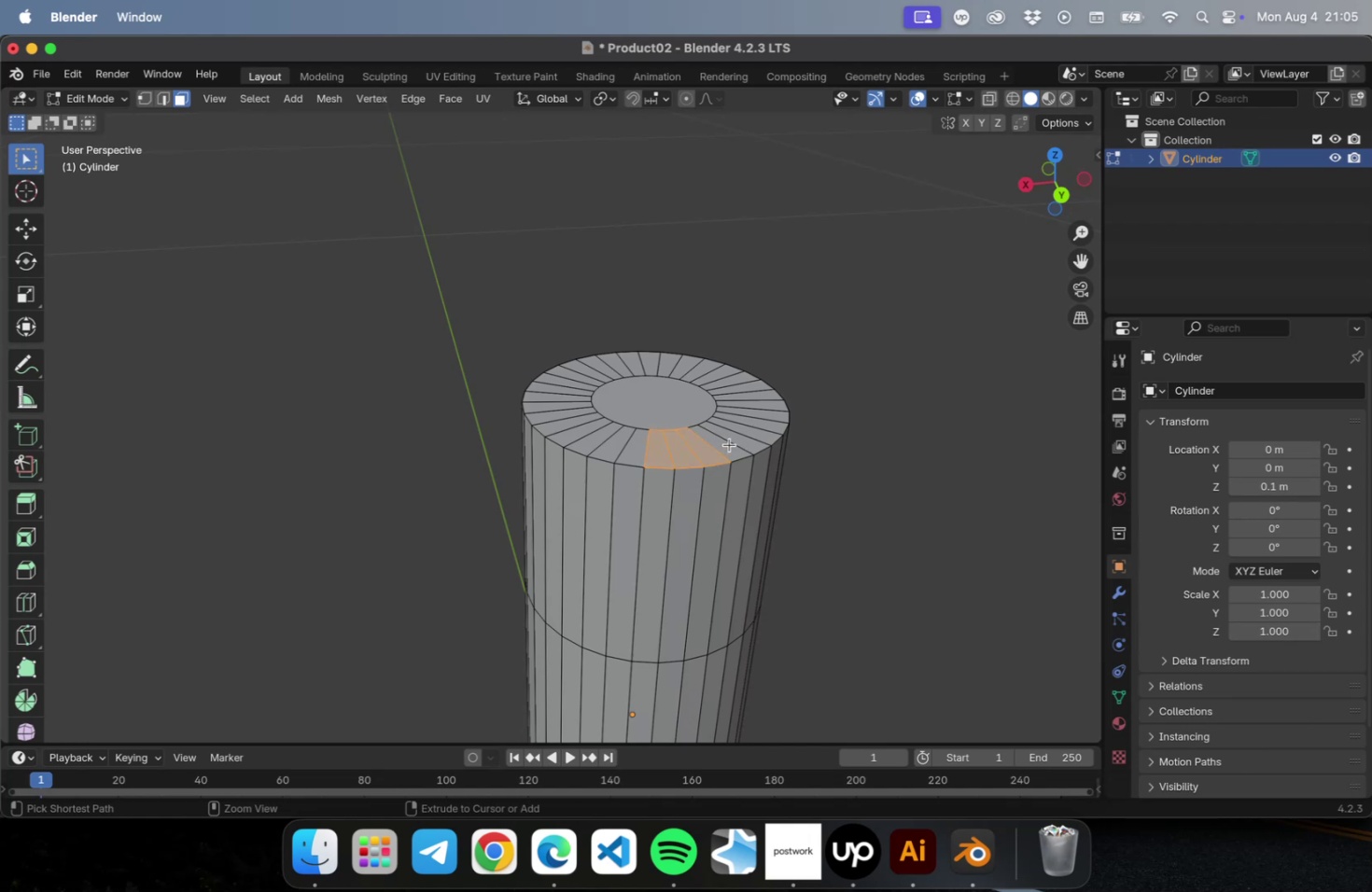 
triple_click([730, 442])
 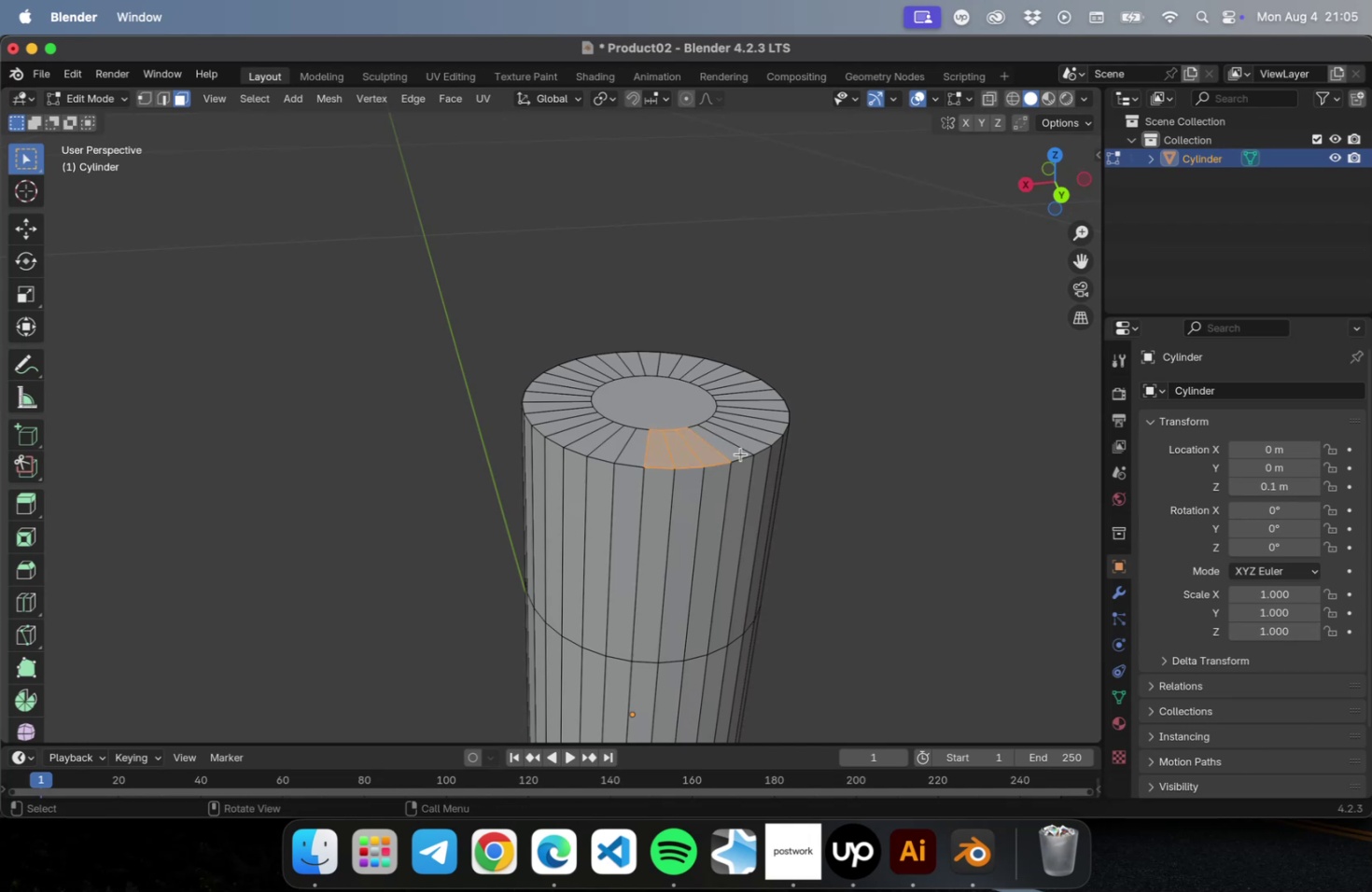 
key(Tab)
 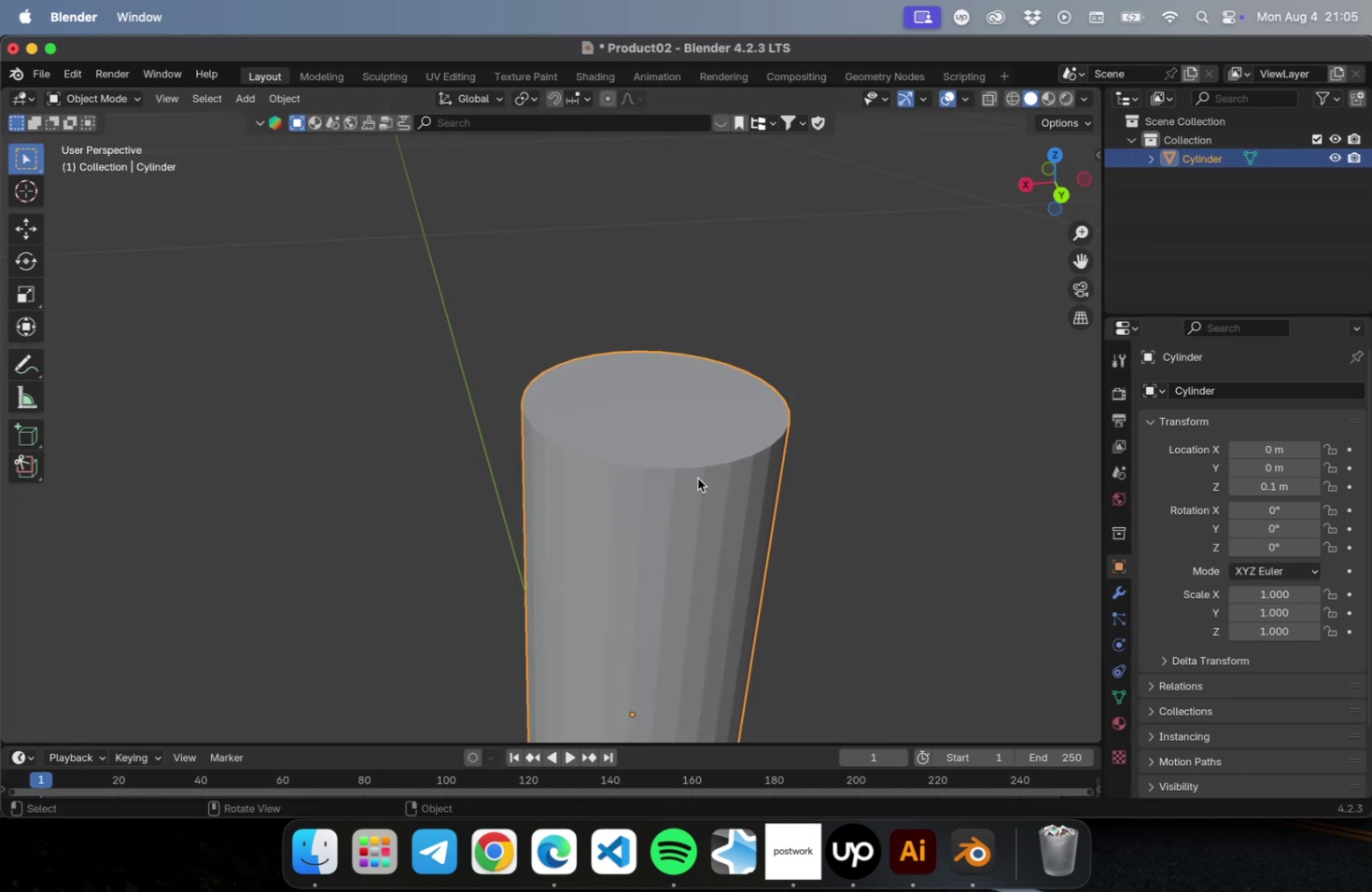 
key(Tab)
 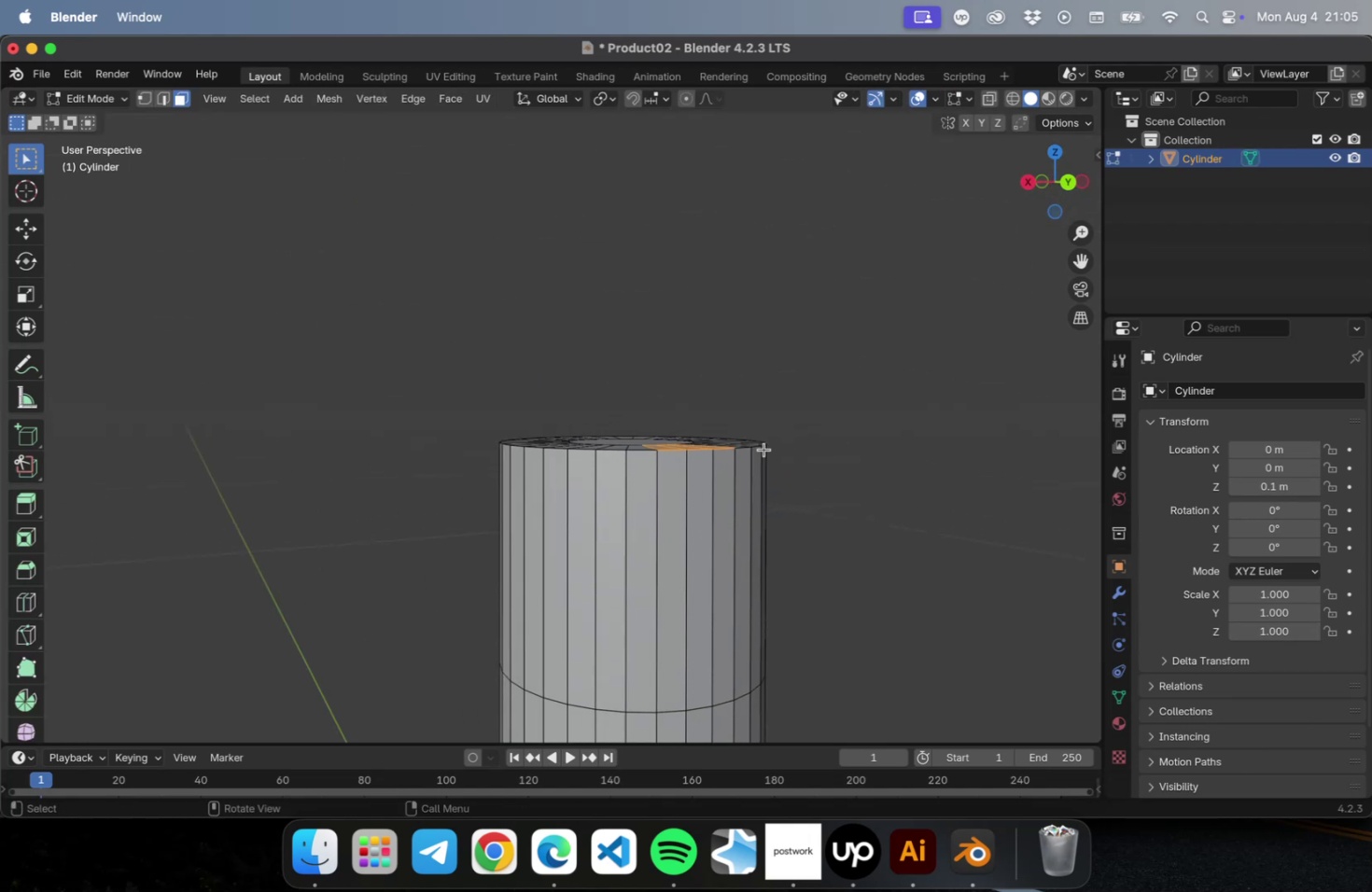 
left_click([799, 474])
 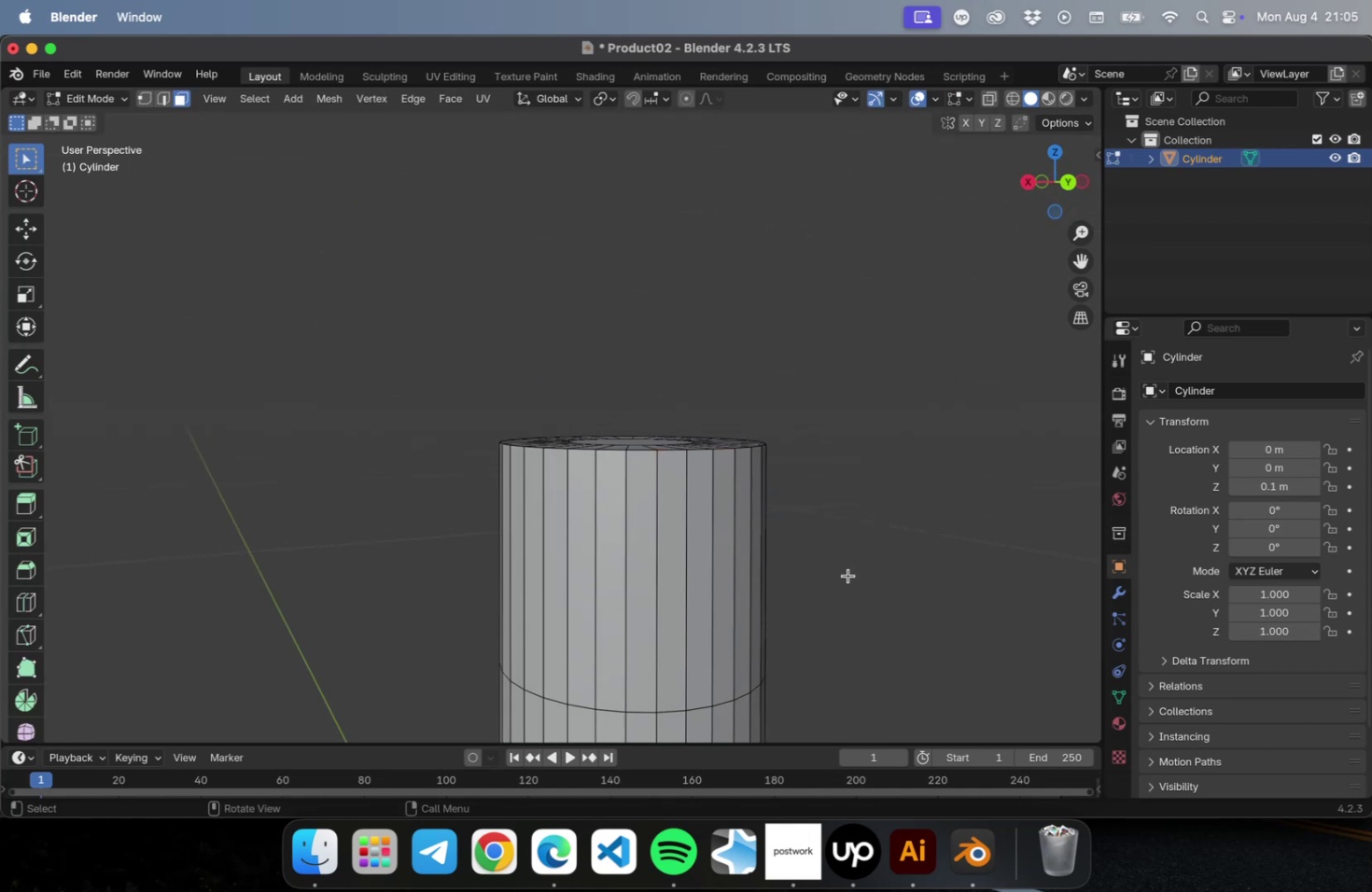 
scroll: coordinate [848, 577], scroll_direction: down, amount: 3.0
 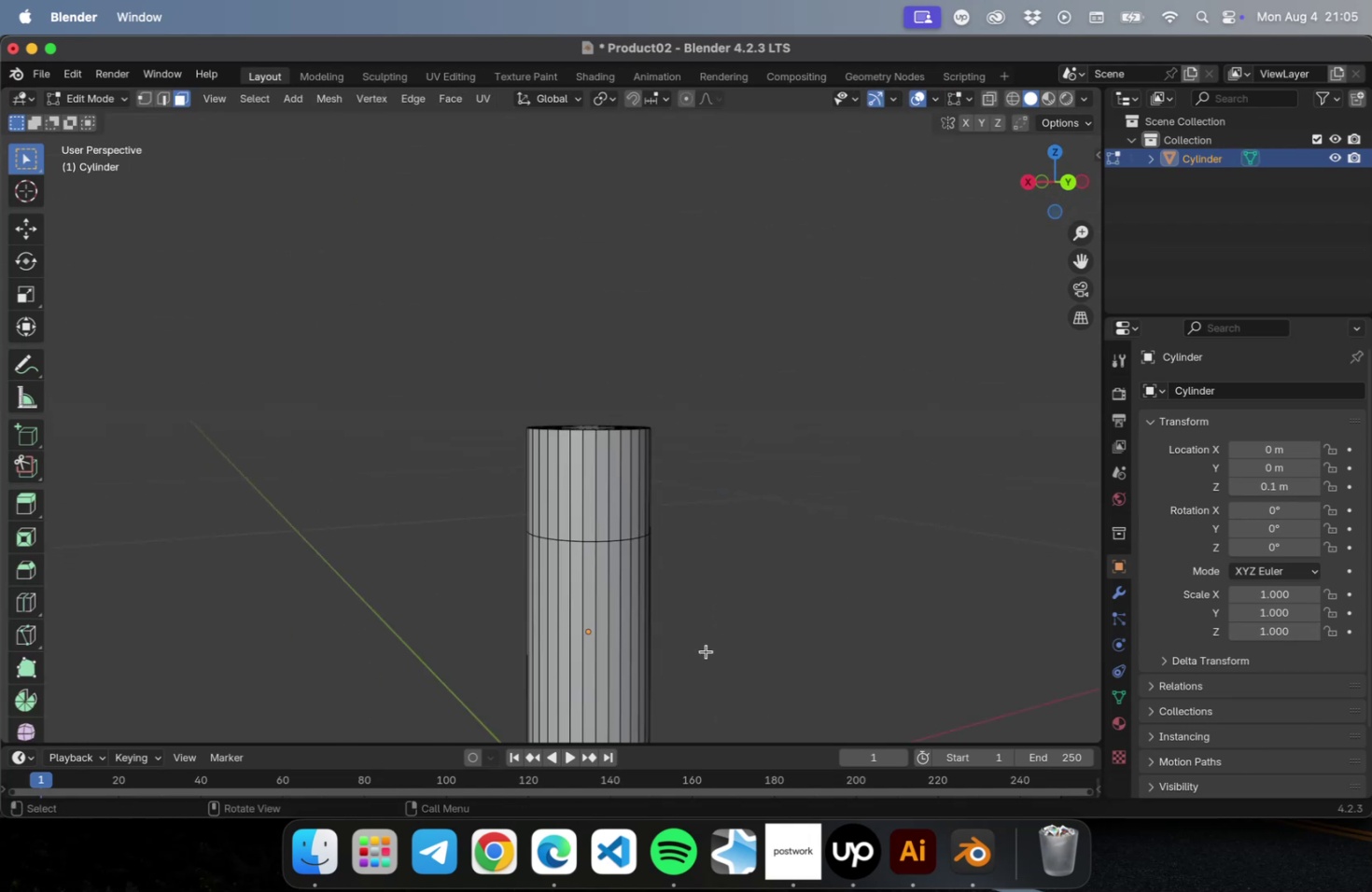 
hold_key(key=ShiftLeft, duration=0.36)
 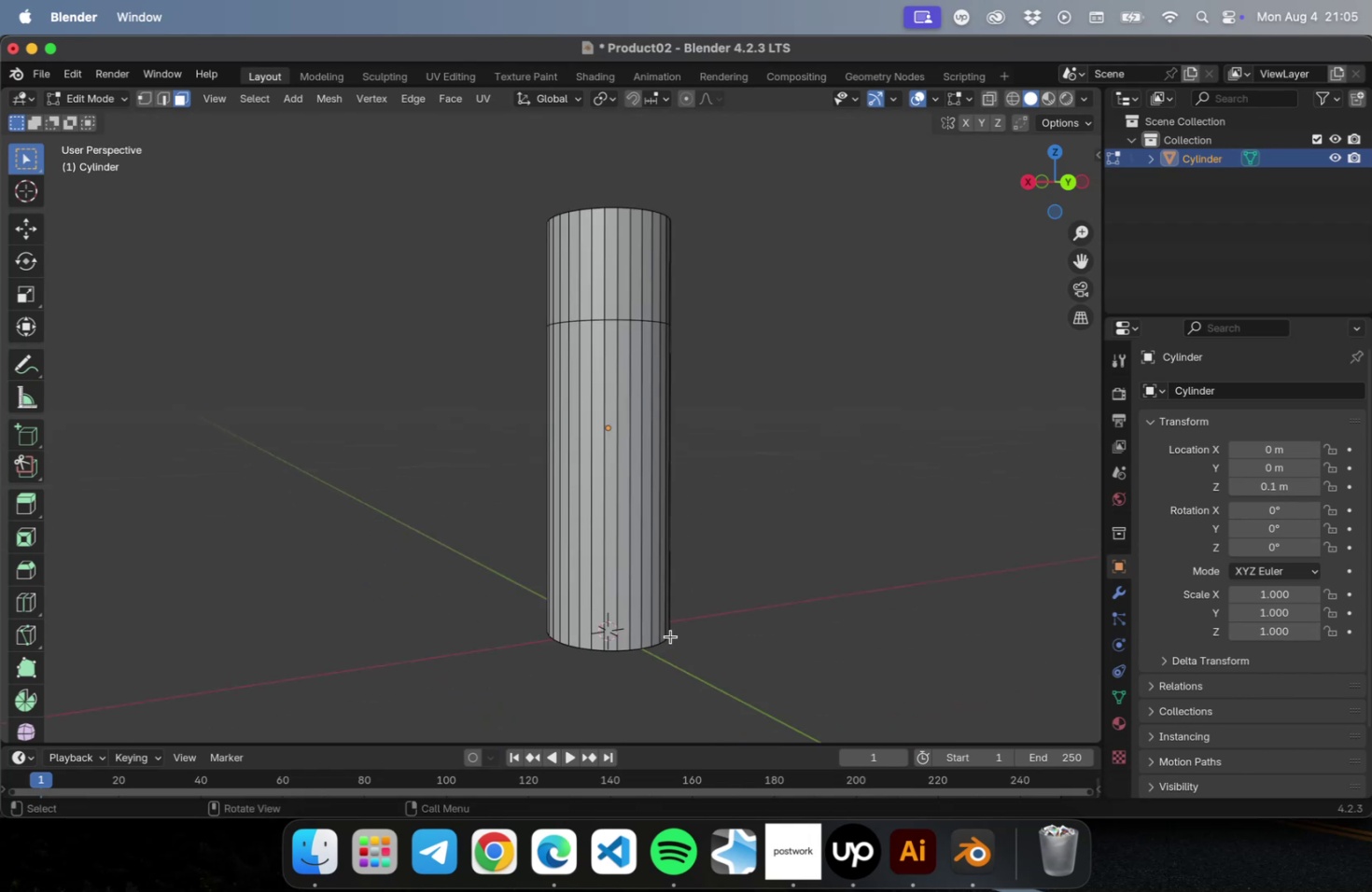 
key(1)
 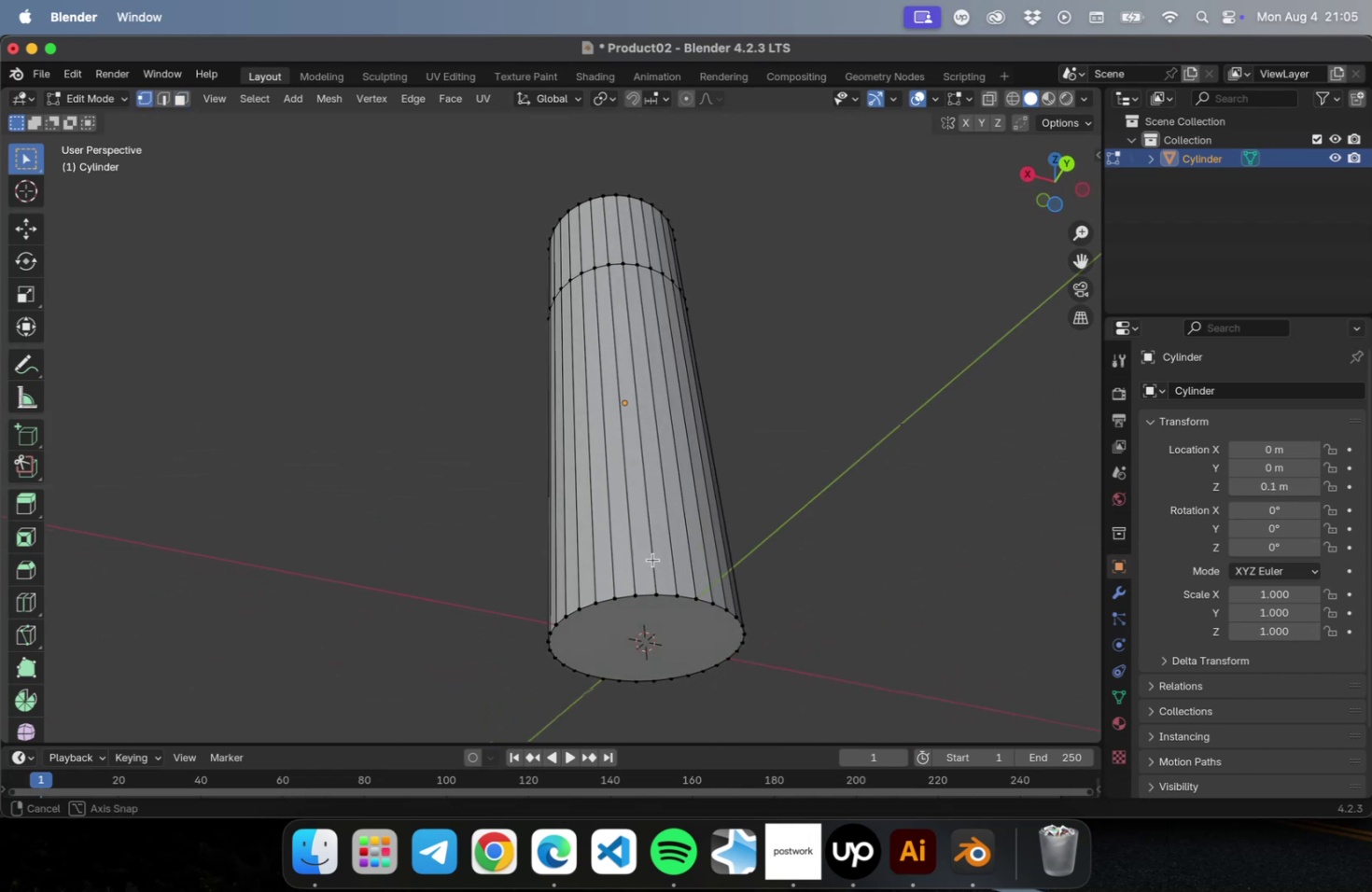 
scroll: coordinate [736, 644], scroll_direction: up, amount: 9.0
 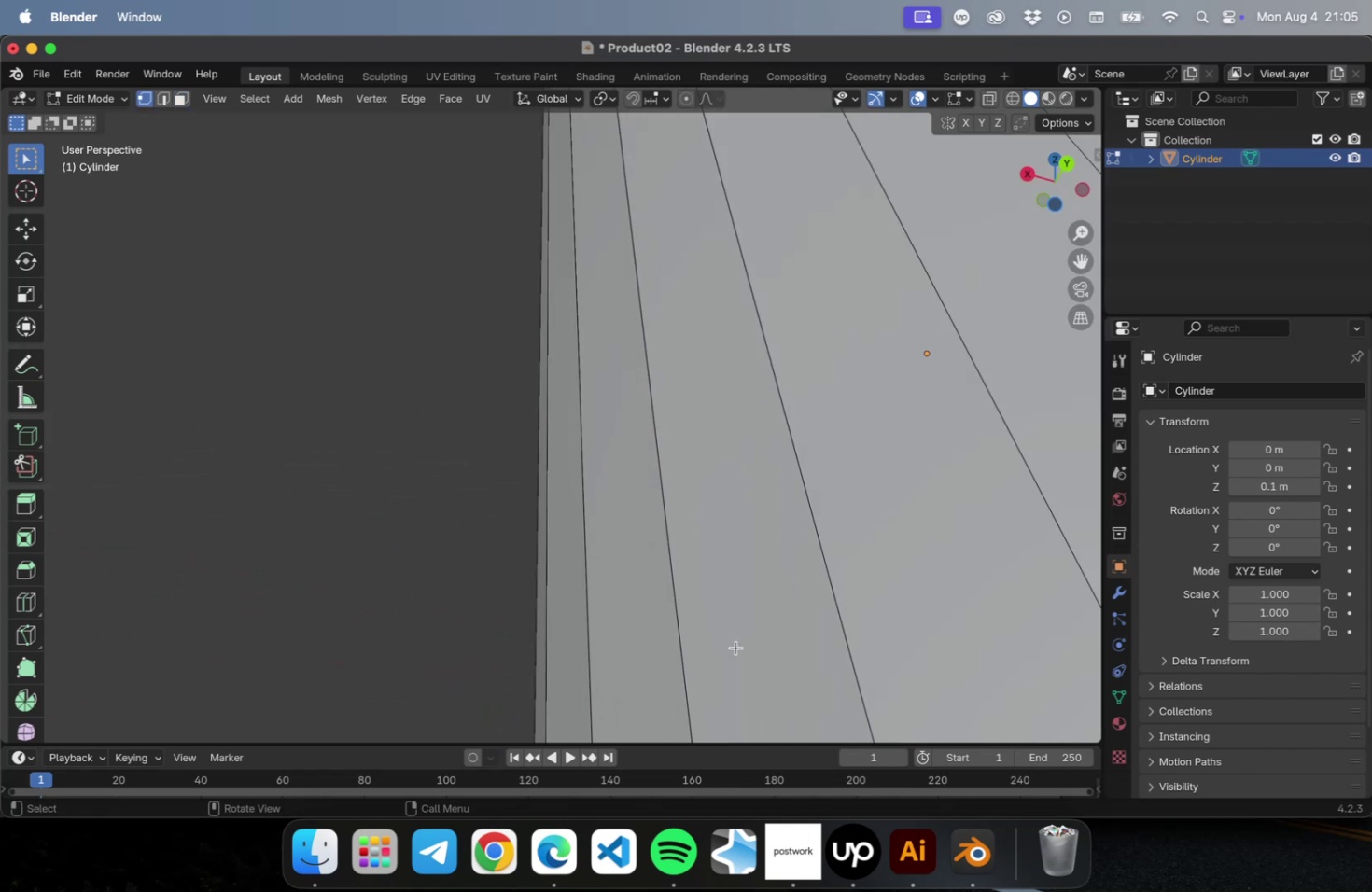 
hold_key(key=ShiftLeft, duration=0.68)
 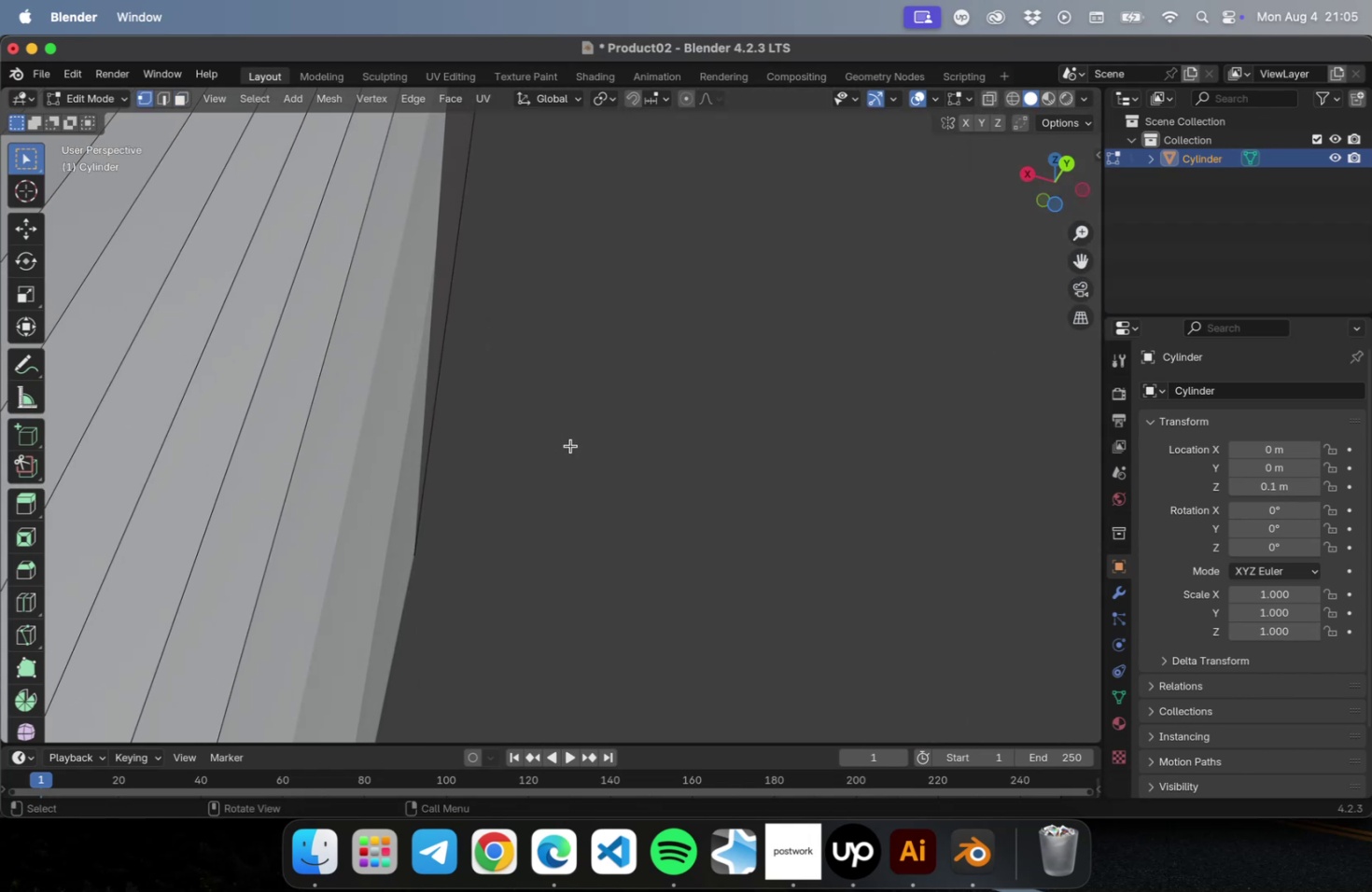 
scroll: coordinate [571, 450], scroll_direction: down, amount: 8.0
 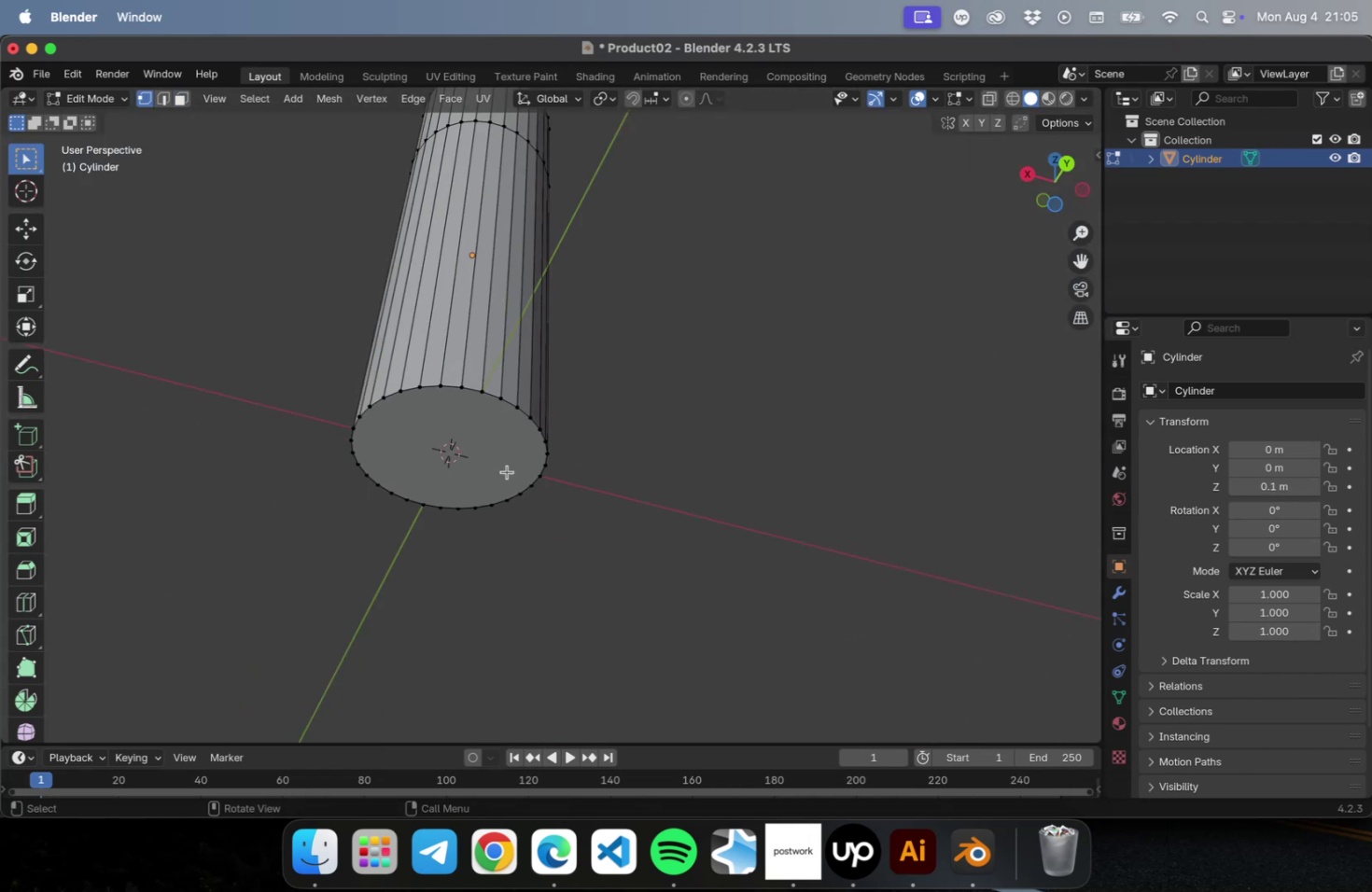 
hold_key(key=ShiftLeft, duration=0.48)
 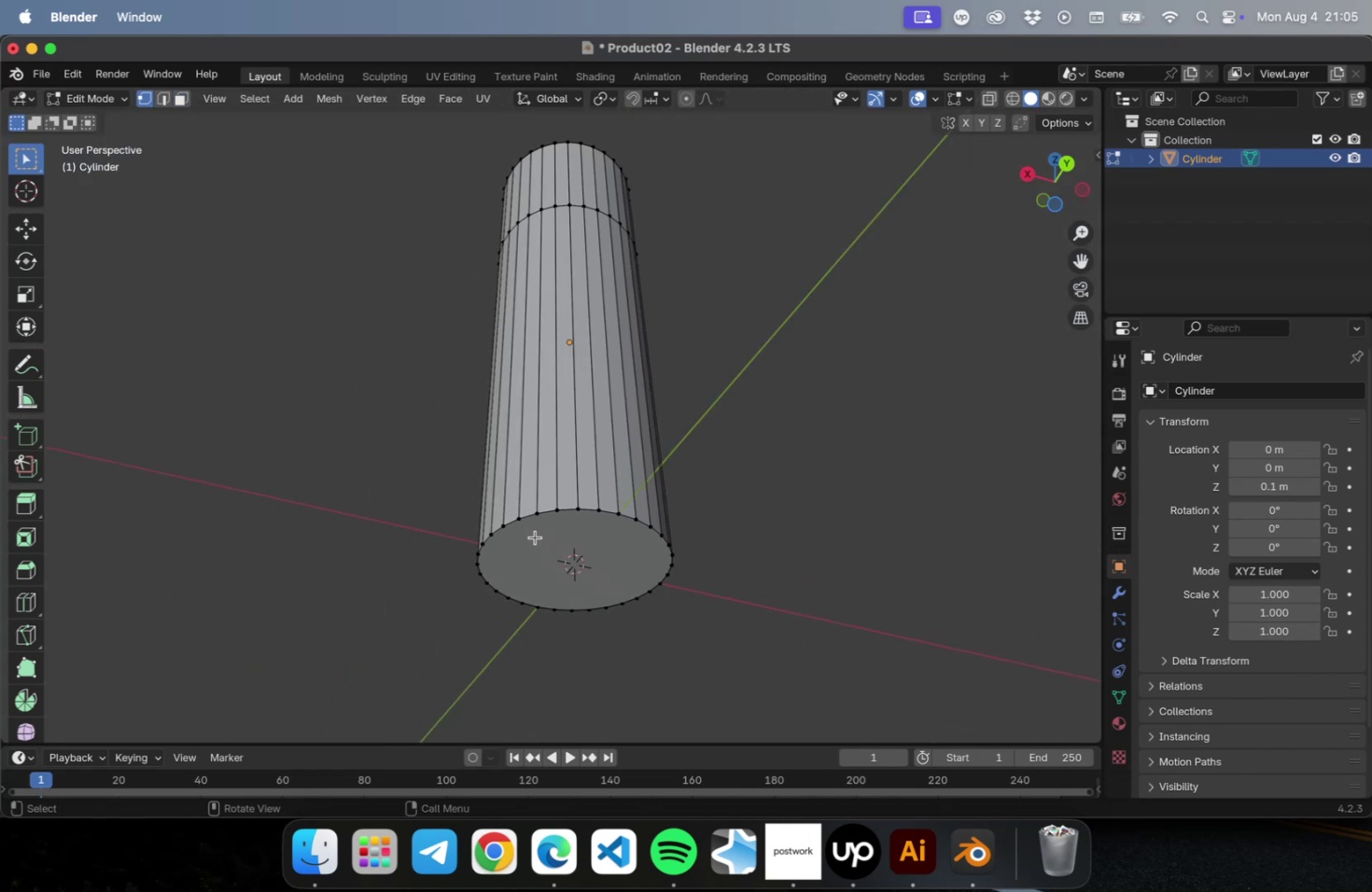 
type(3i)
 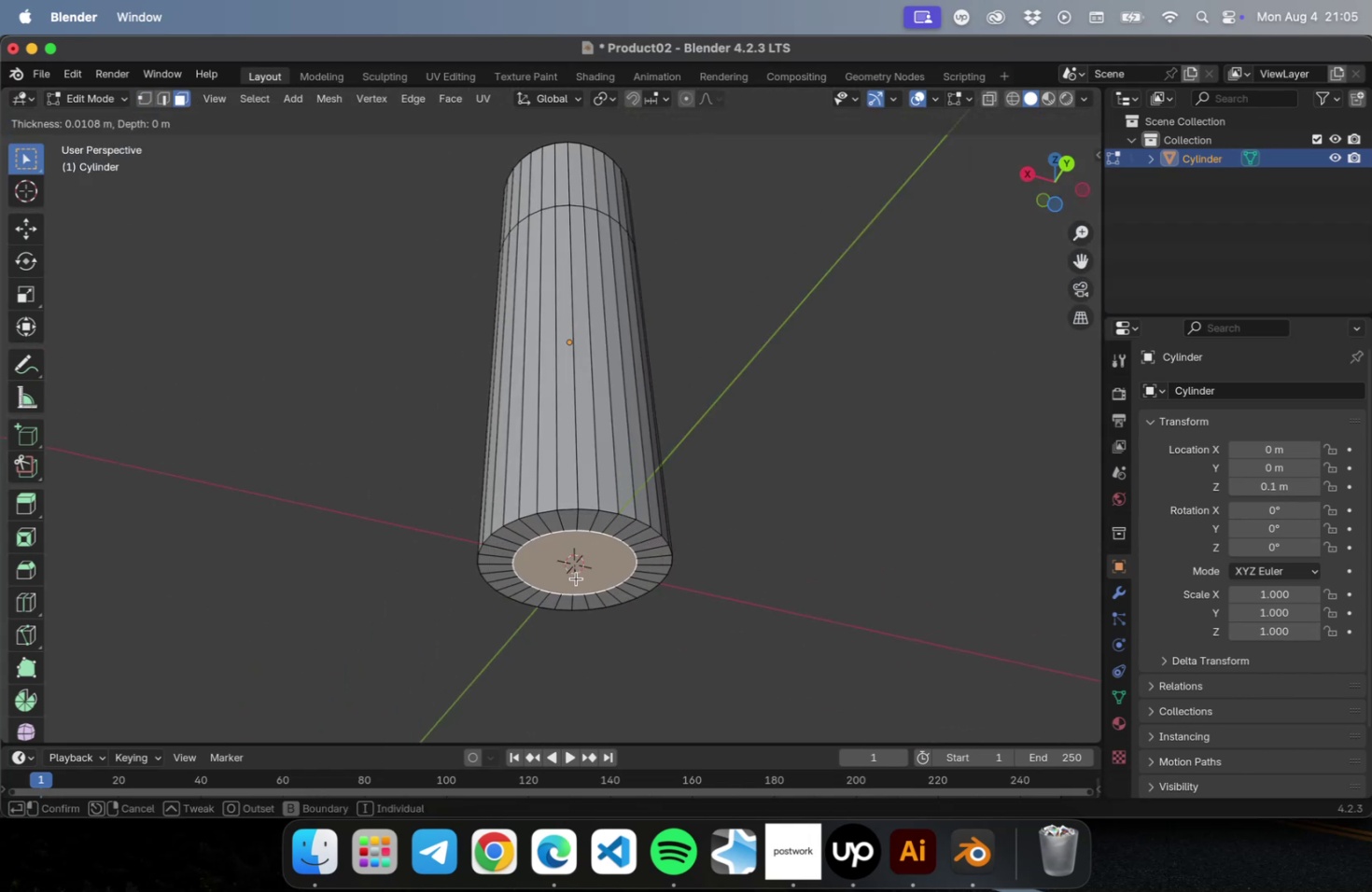 
left_click([576, 578])
 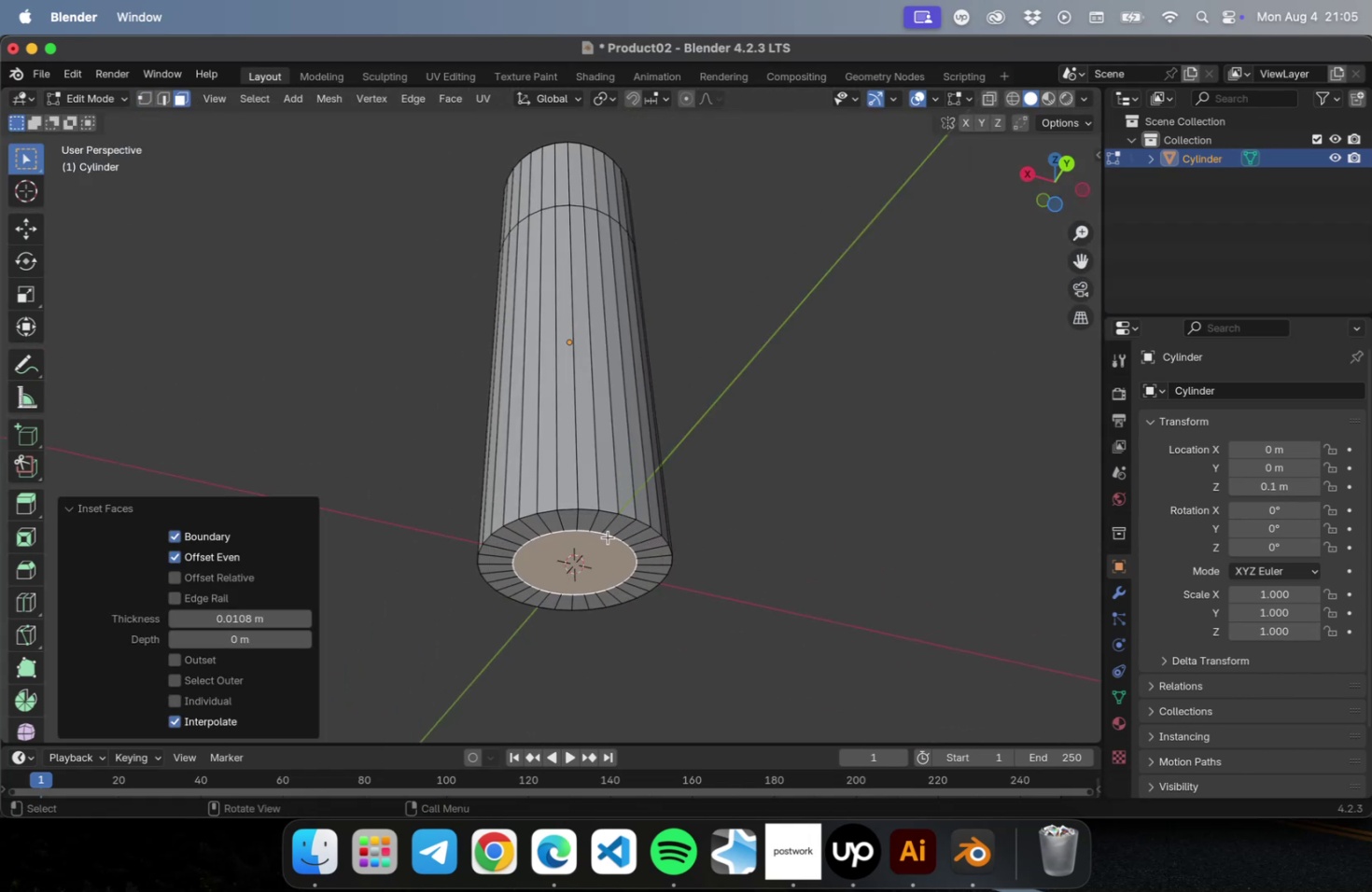 
key(1)
 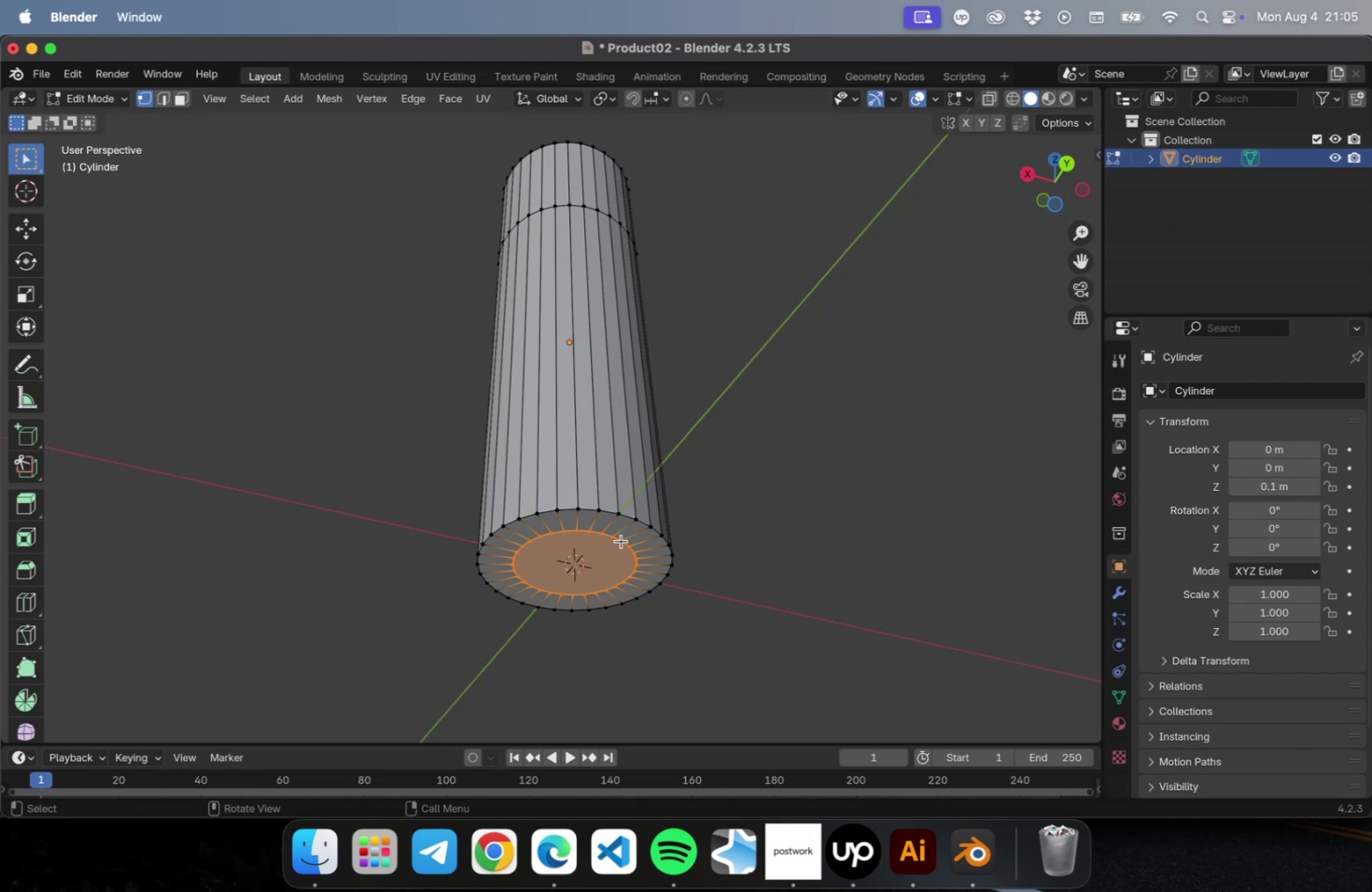 
key(NumLock)
 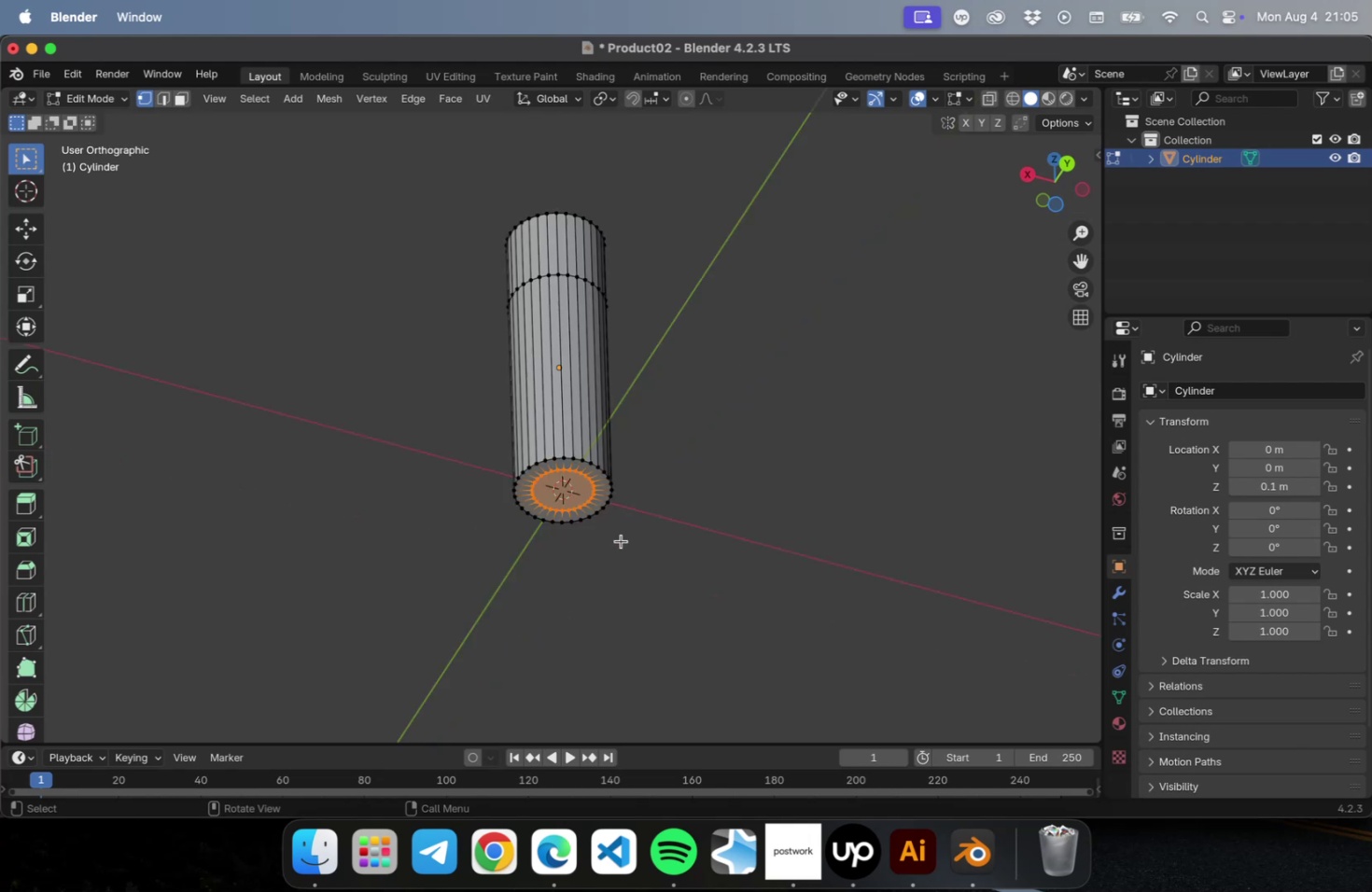 
key(Numpad7)
 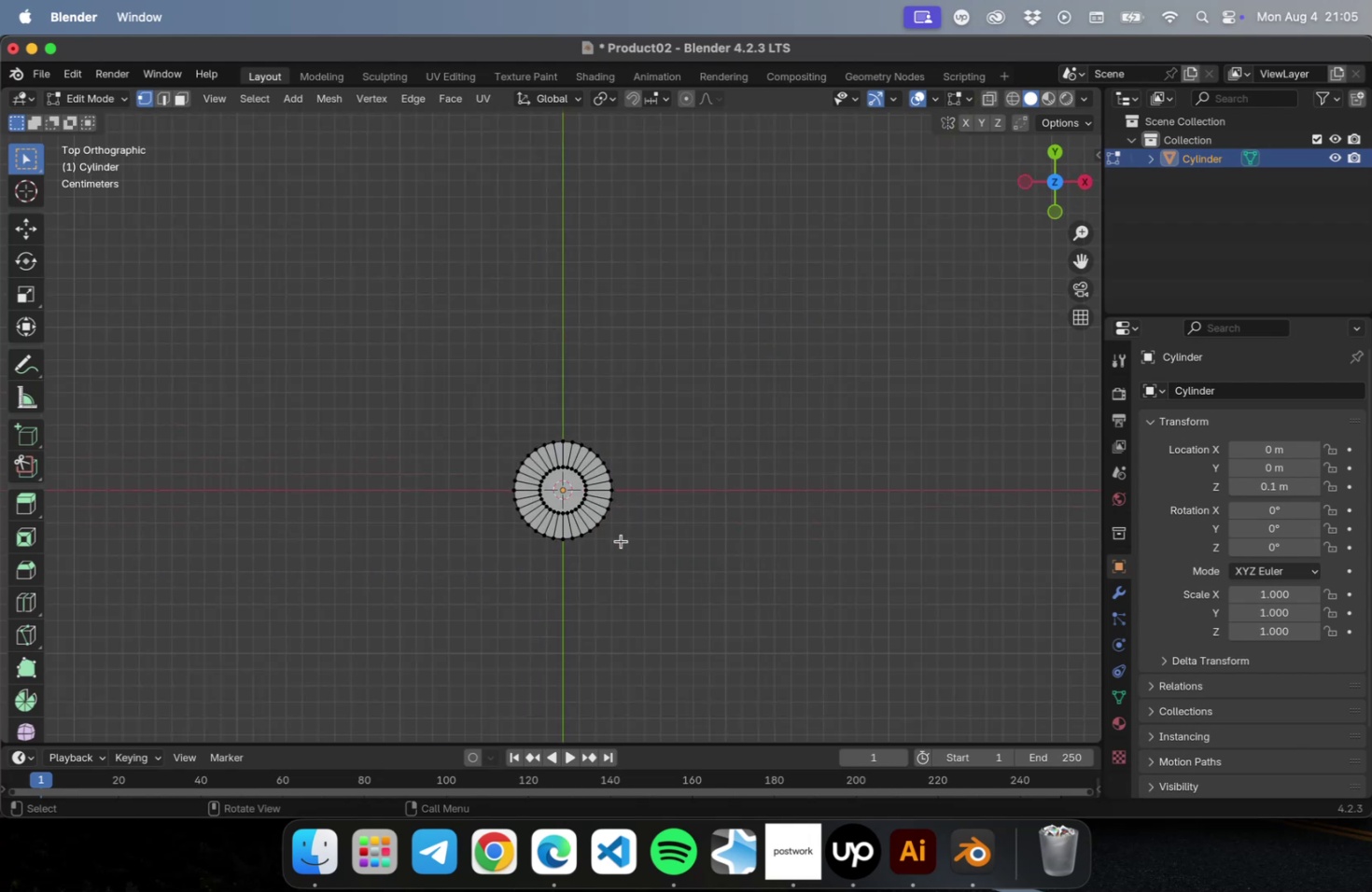 
key(NumLock)
 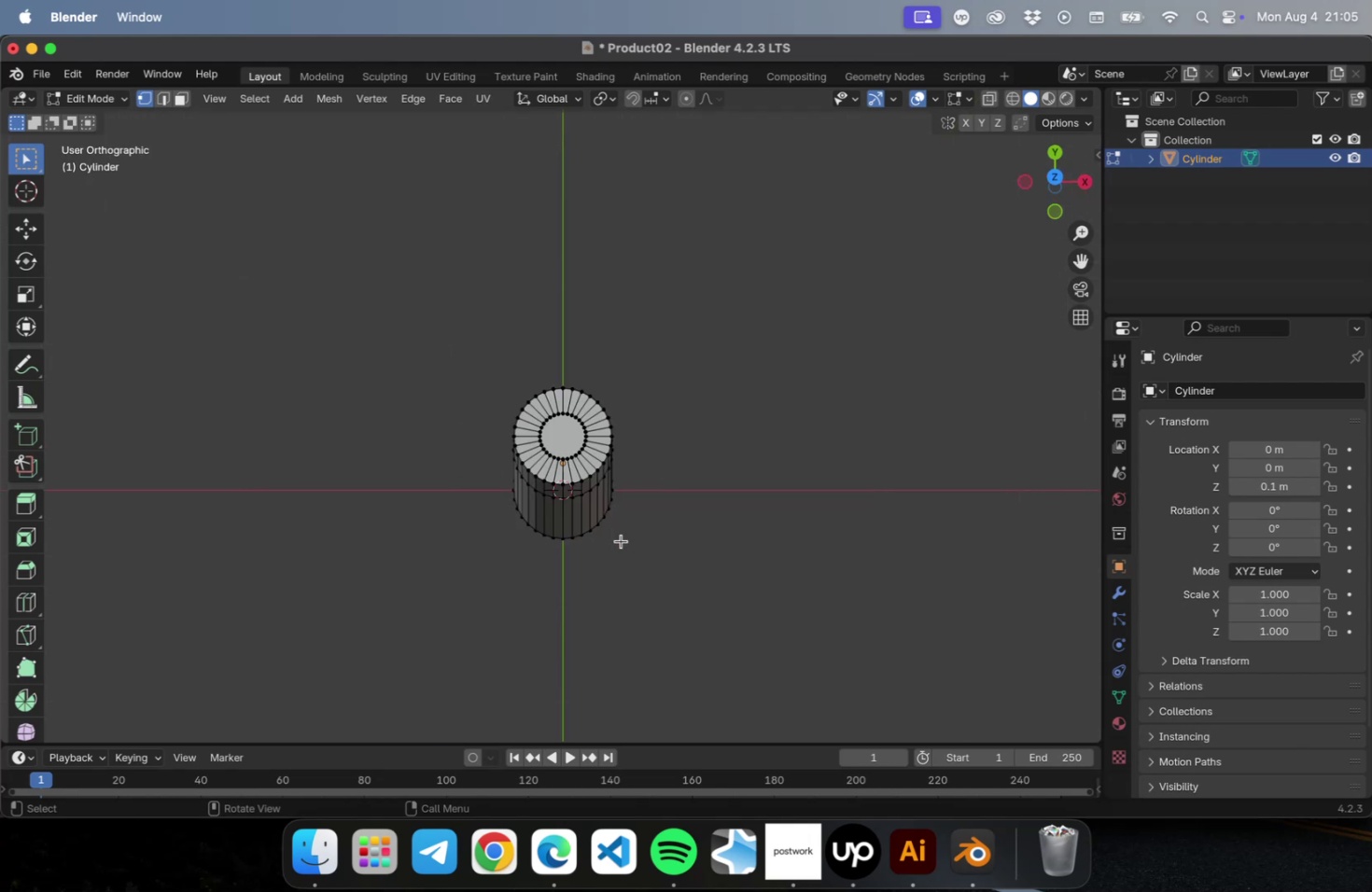 
key(Numpad1)
 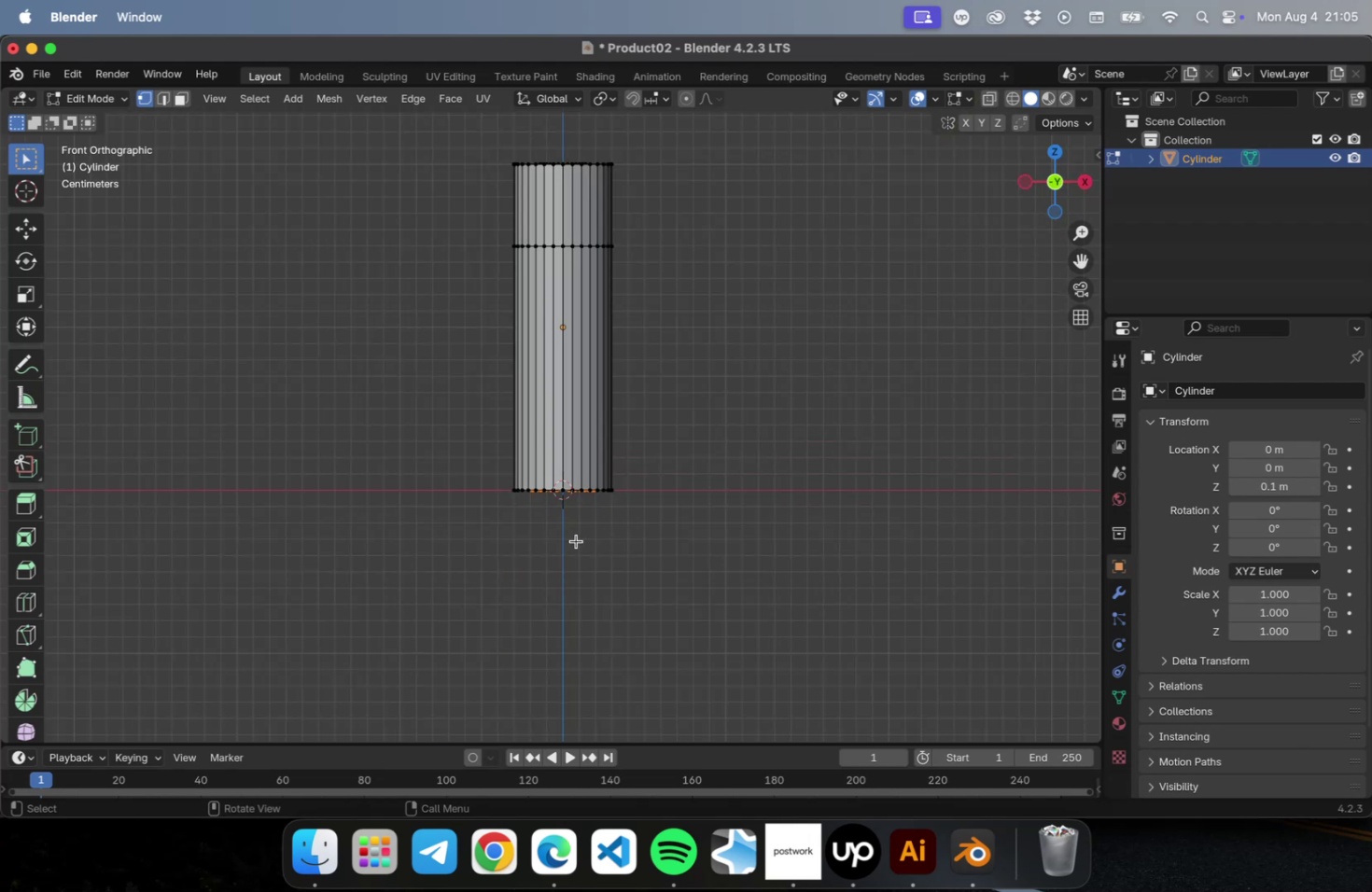 
scroll: coordinate [542, 513], scroll_direction: up, amount: 16.0
 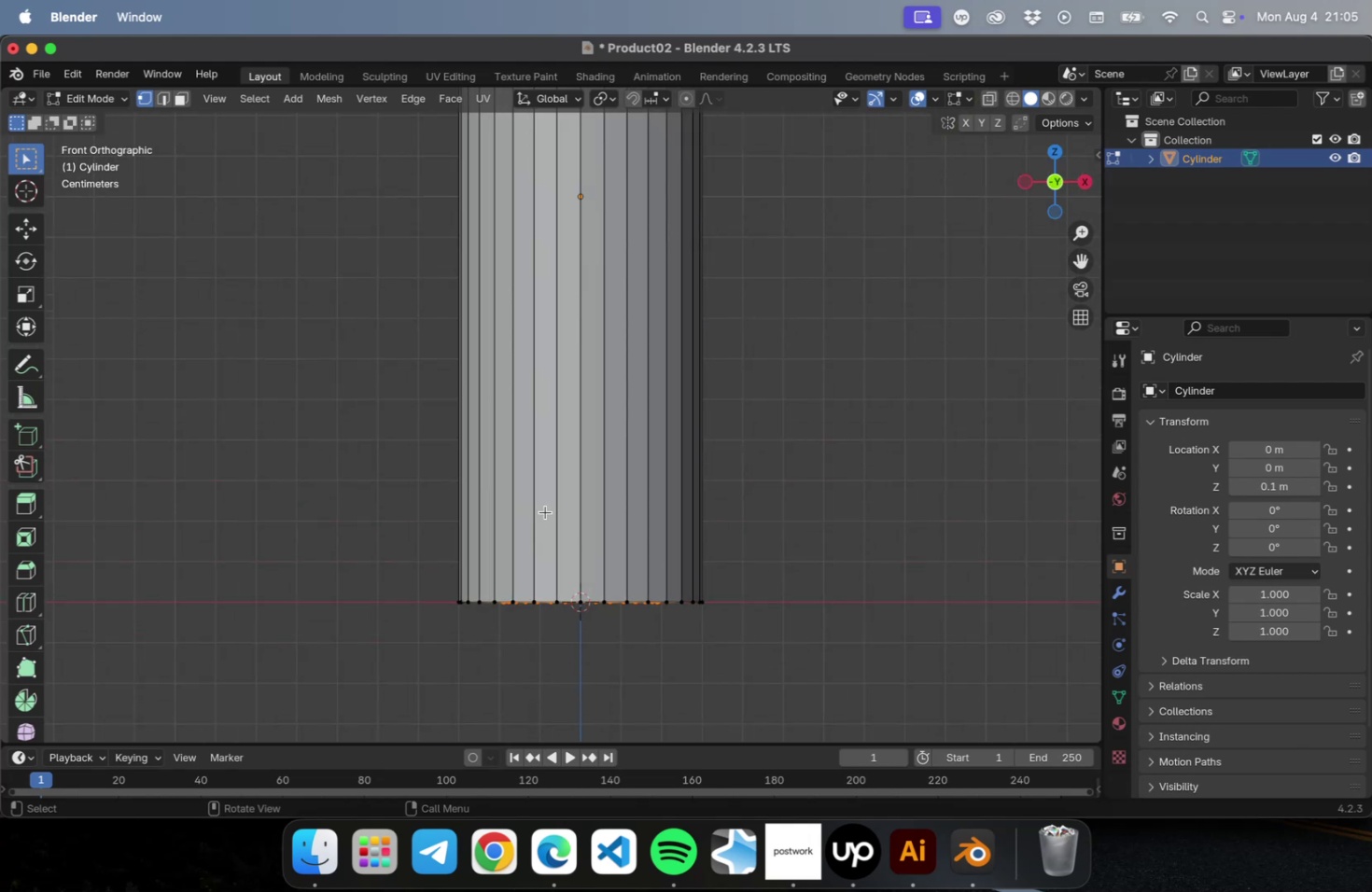 
hold_key(key=ShiftLeft, duration=0.49)
 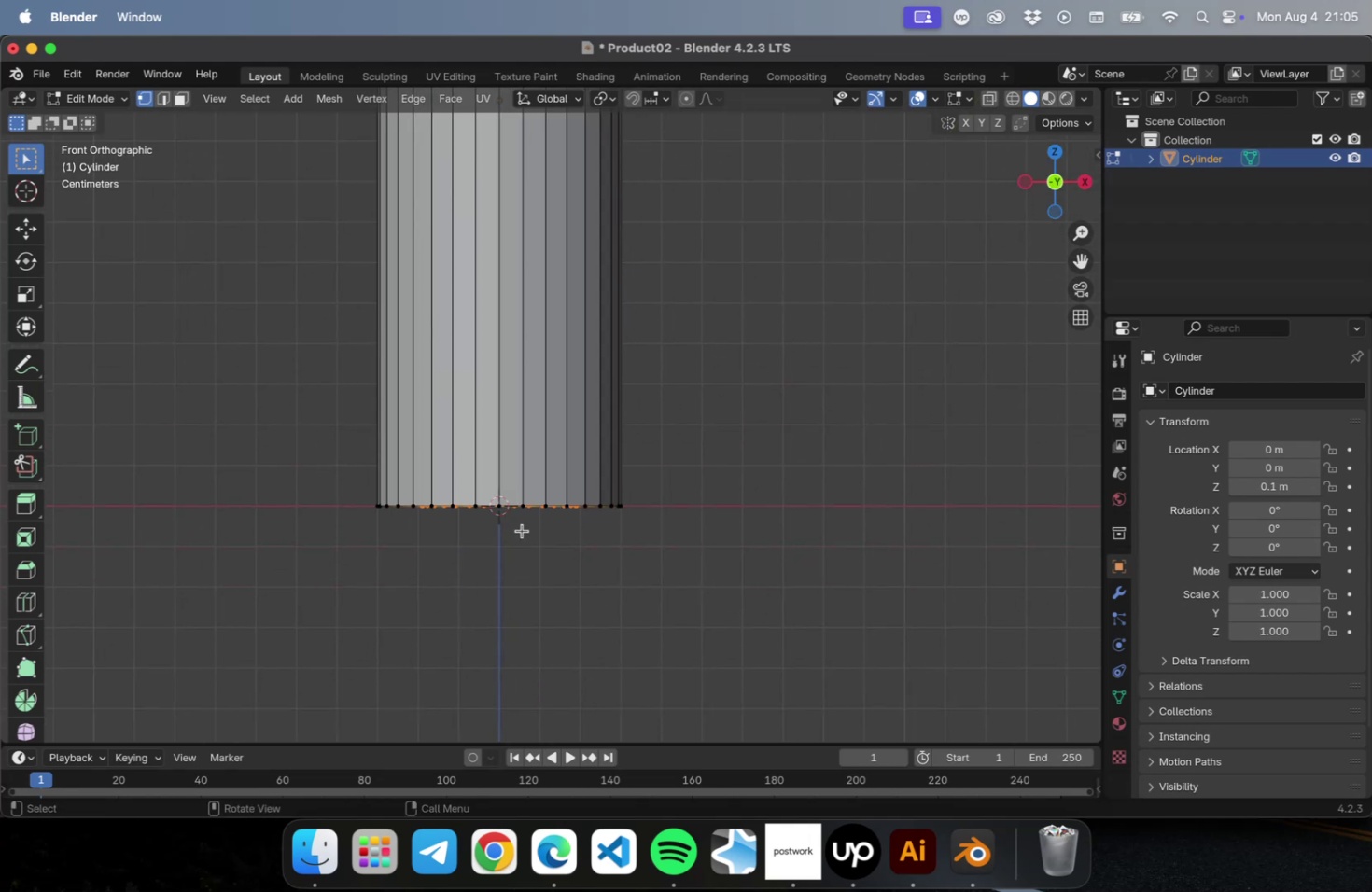 
scroll: coordinate [521, 529], scroll_direction: up, amount: 10.0
 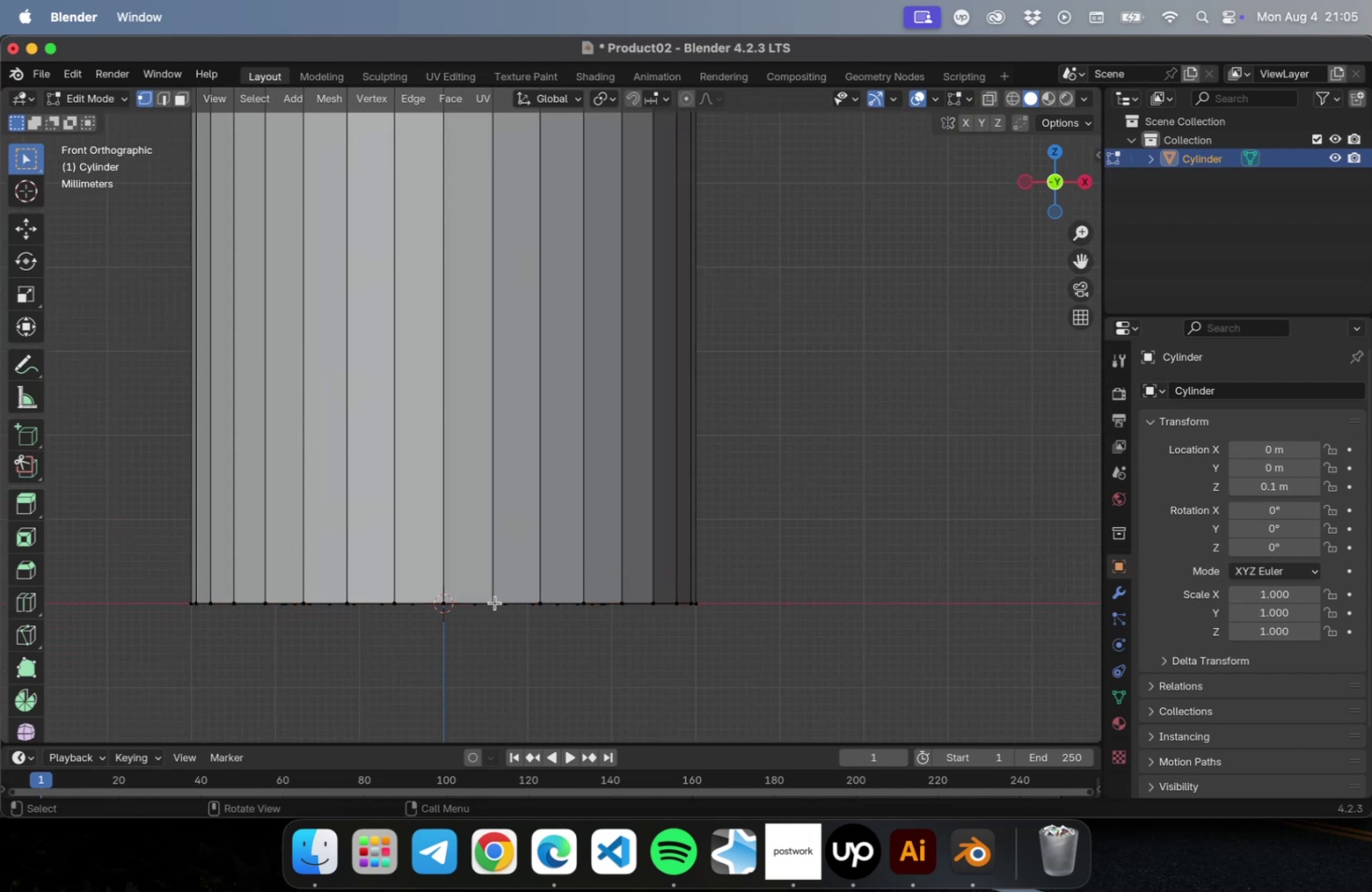 
hold_key(key=ShiftLeft, duration=0.56)
 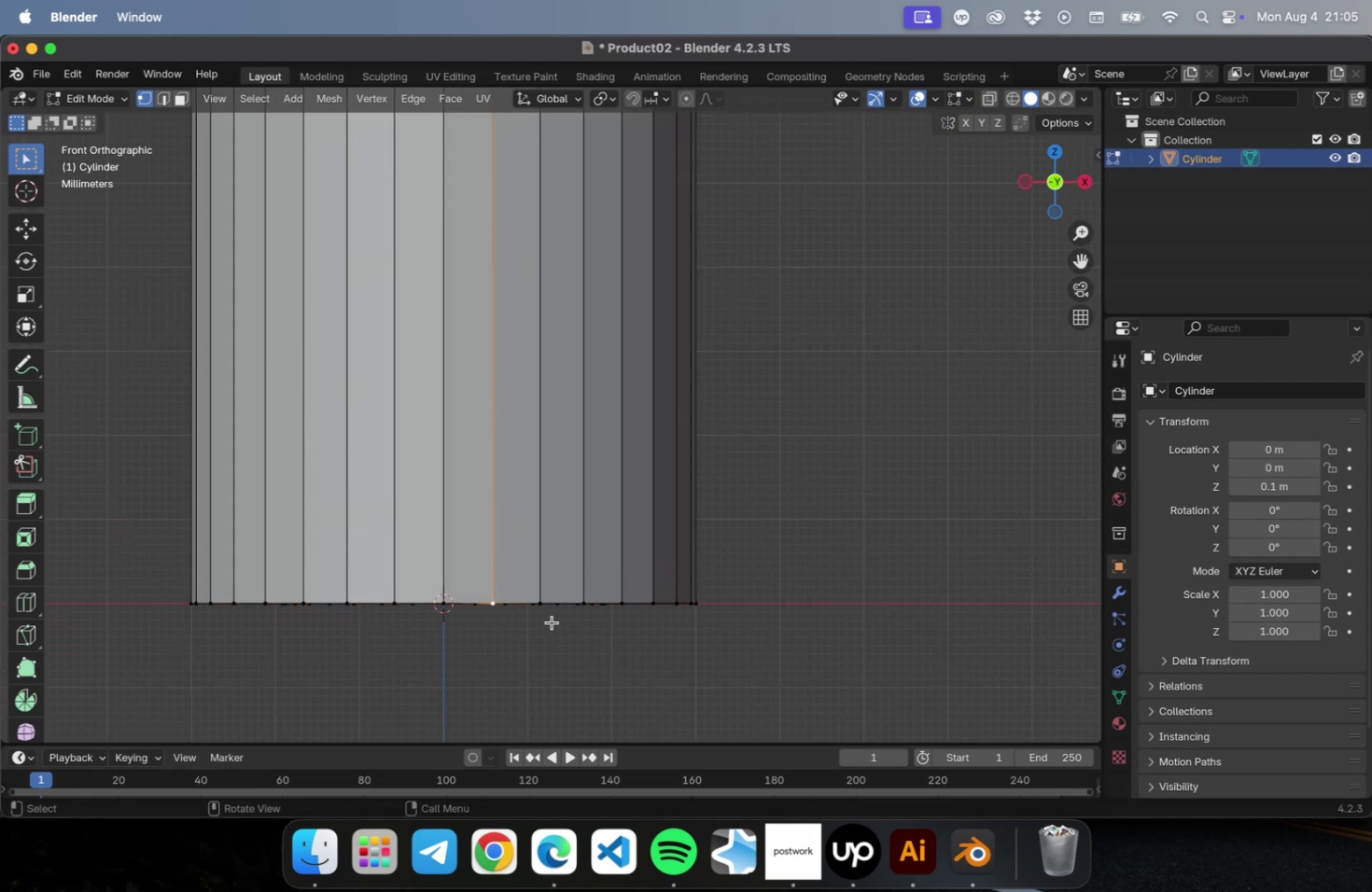 
key(Shift+ShiftLeft)
 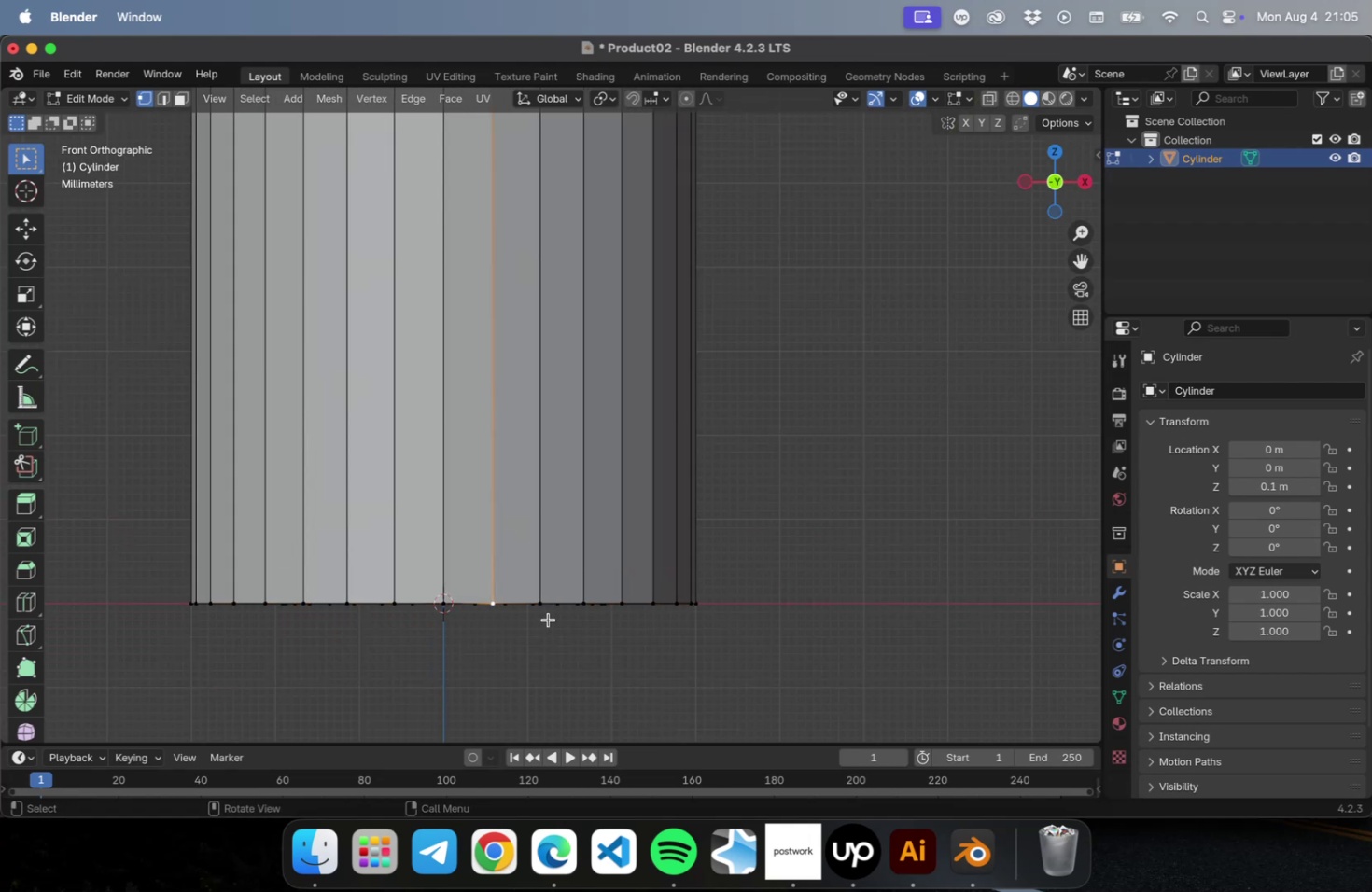 
hold_key(key=ShiftLeft, duration=5.31)
left_click([581, 604])
 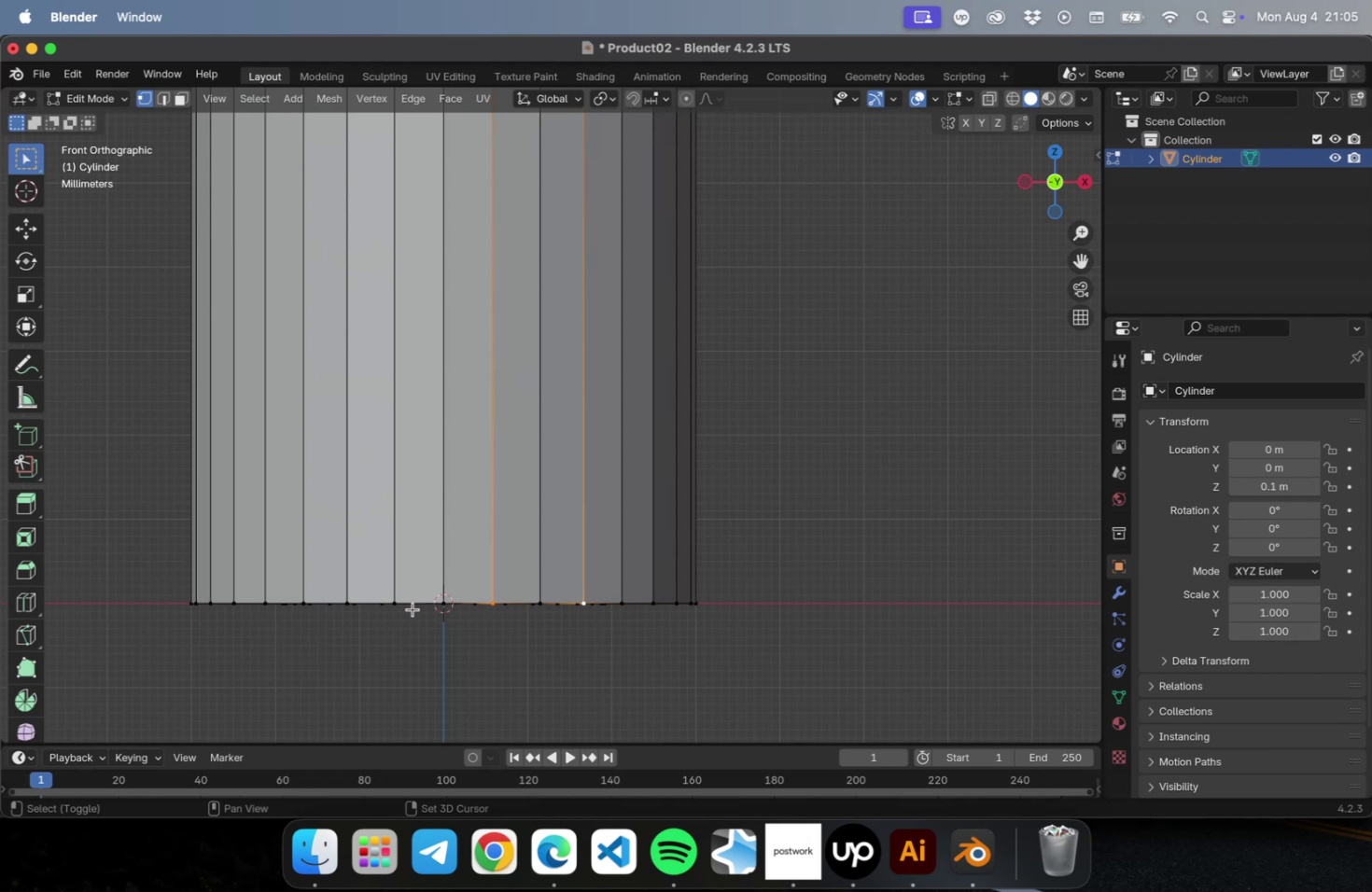 
left_click([392, 605])
 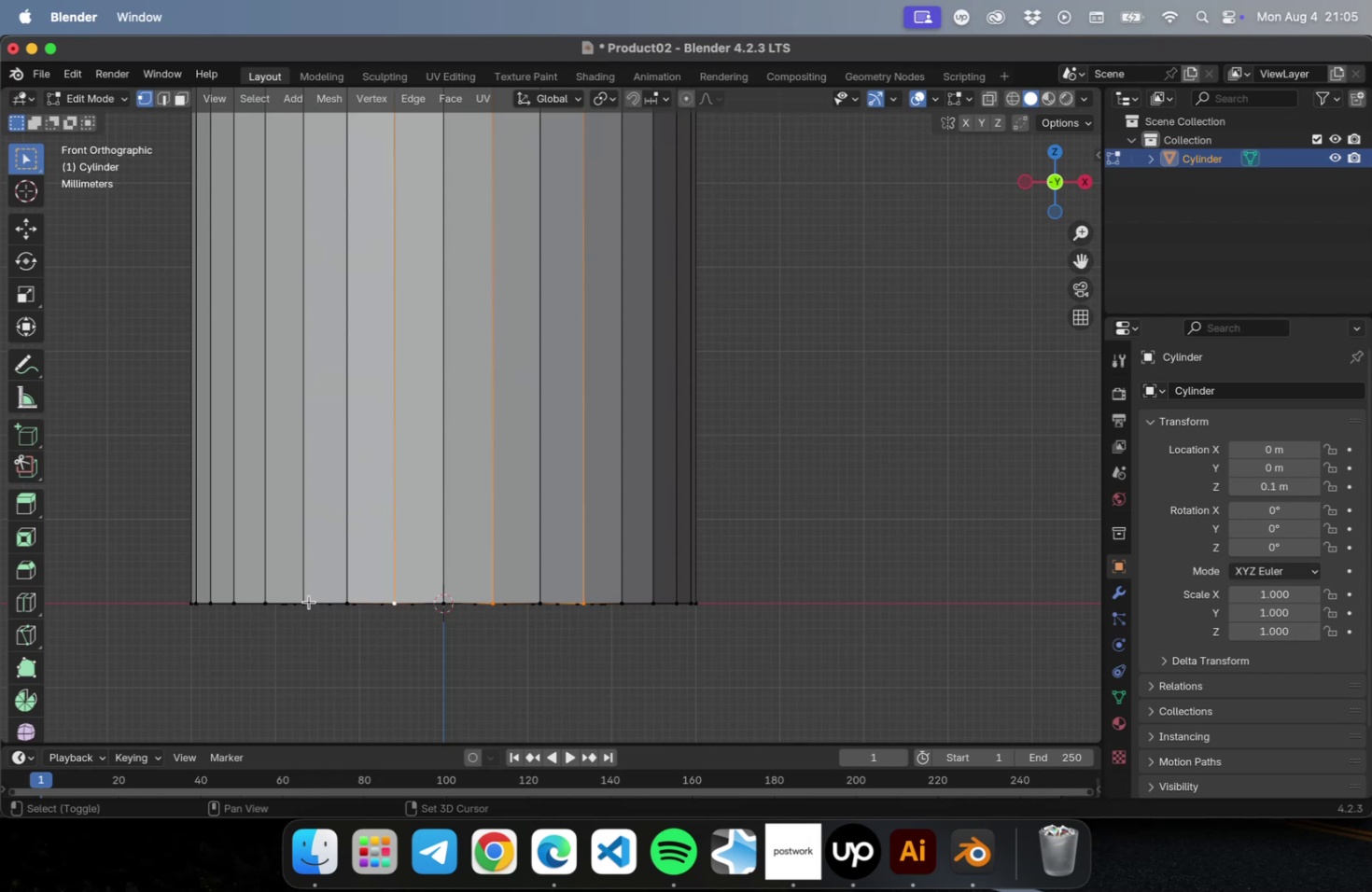 
left_click([309, 601])
 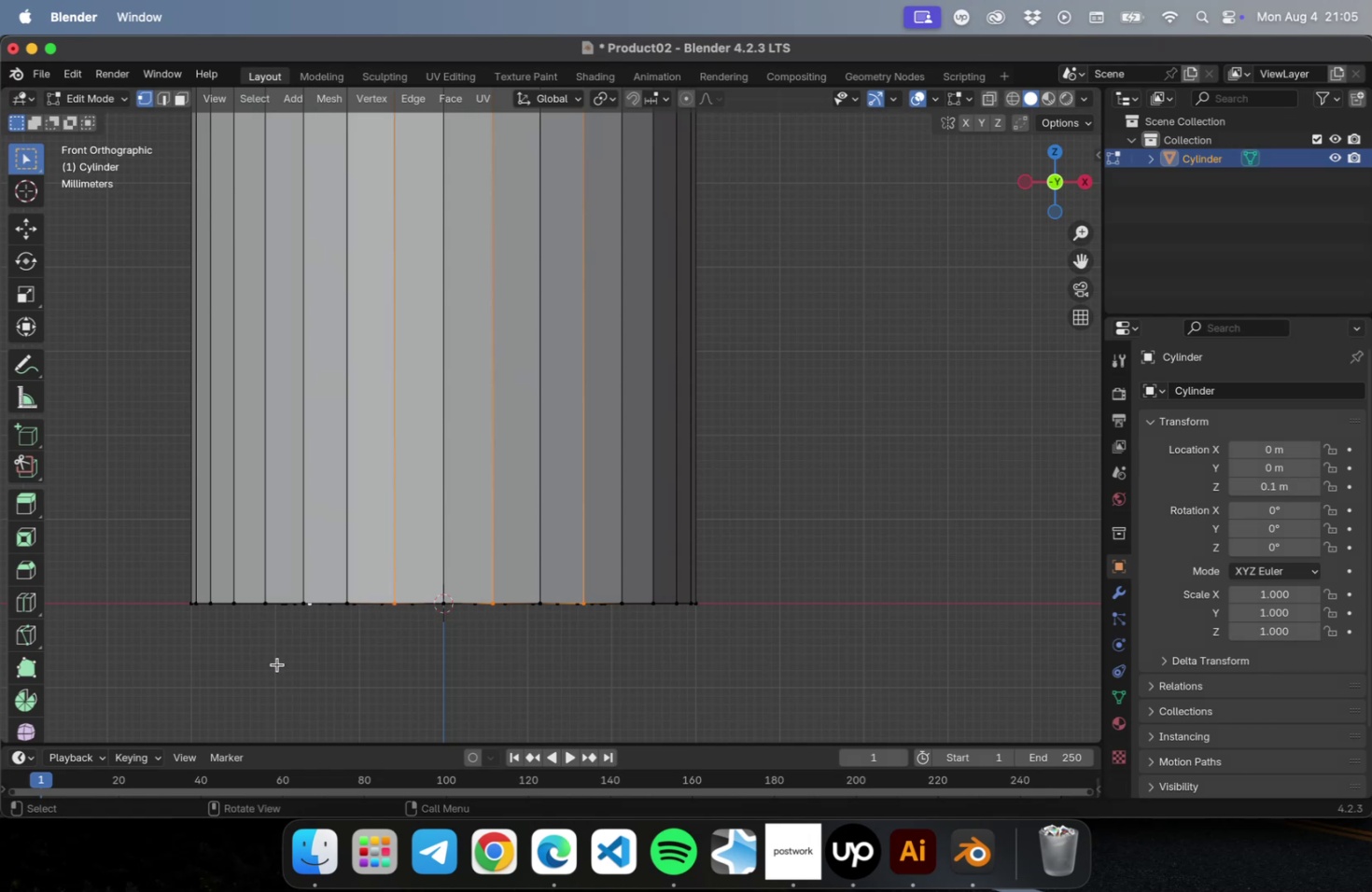 
key(Shift+ShiftLeft)
 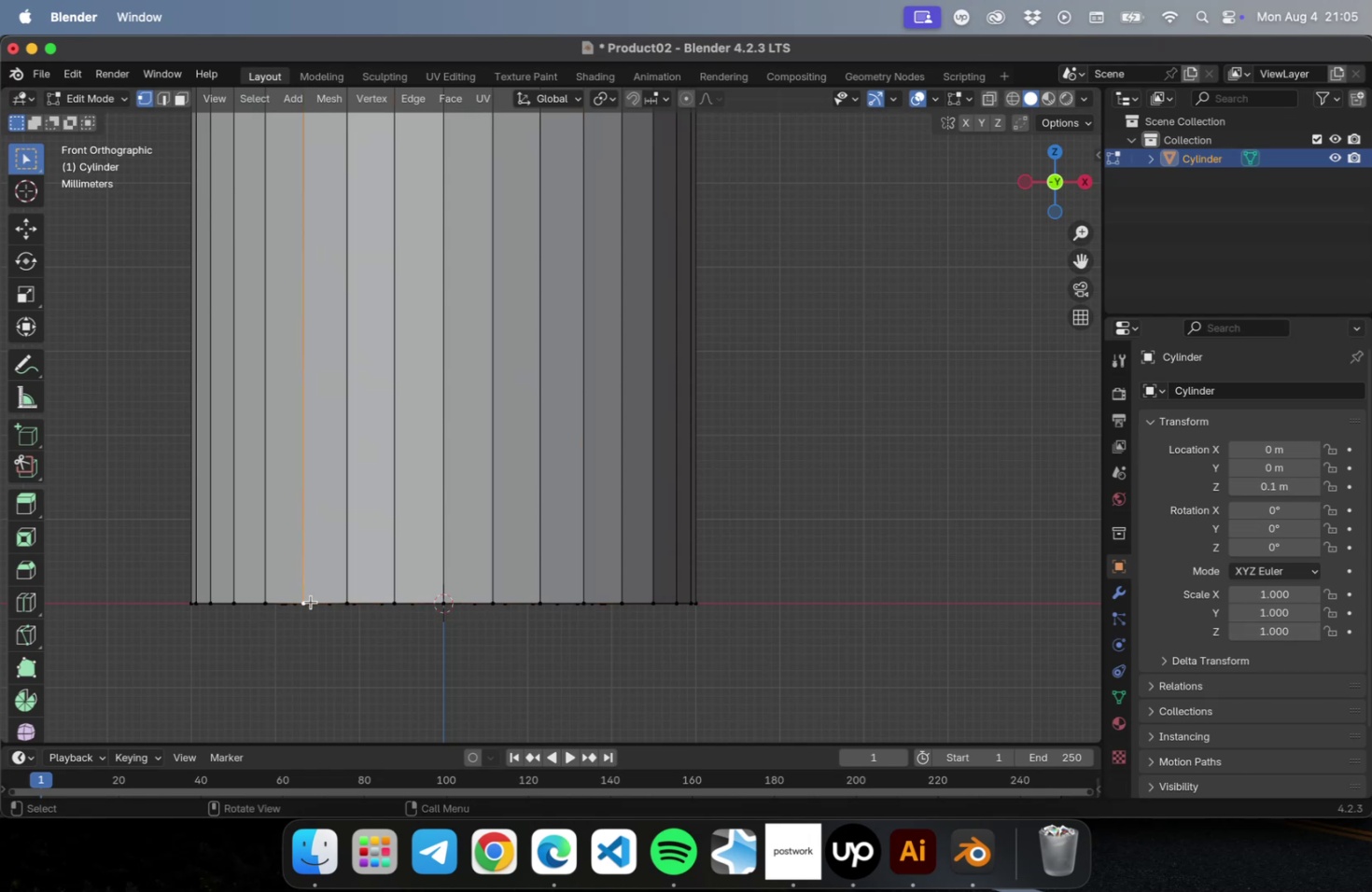 
hold_key(key=ShiftLeft, duration=3.81)
left_click([393, 600])
 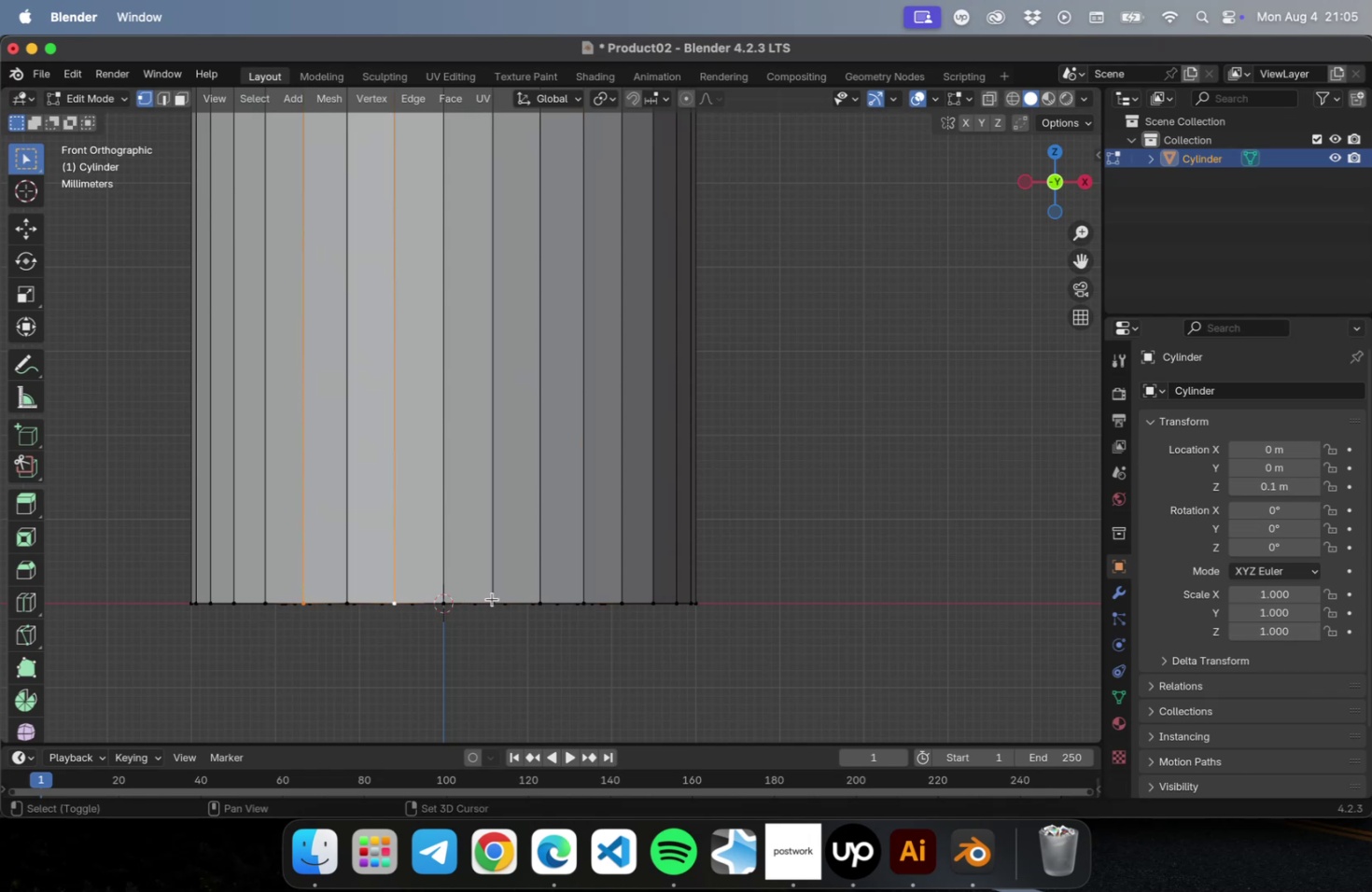 
left_click([492, 597])
 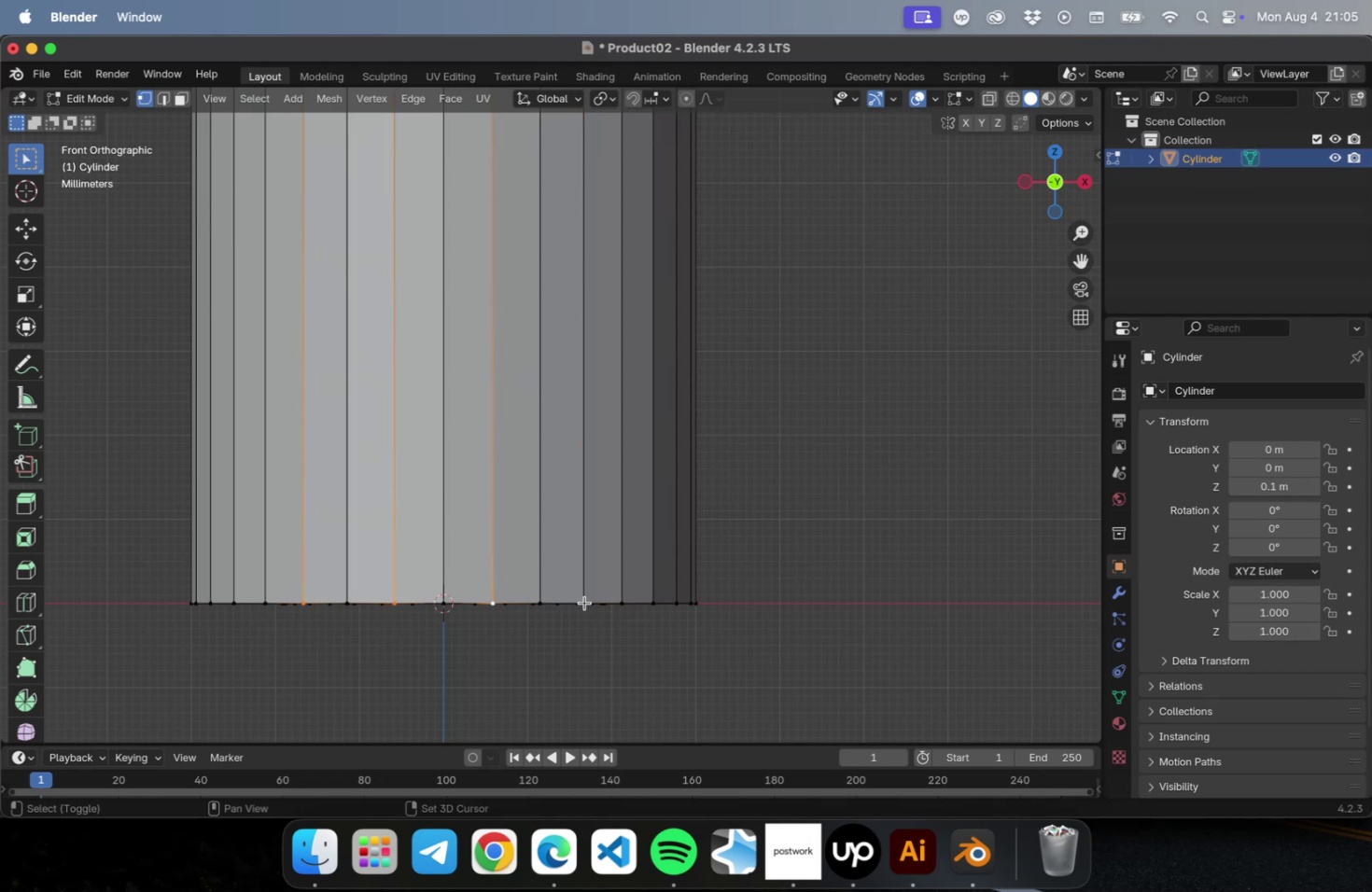 
left_click([584, 602])
 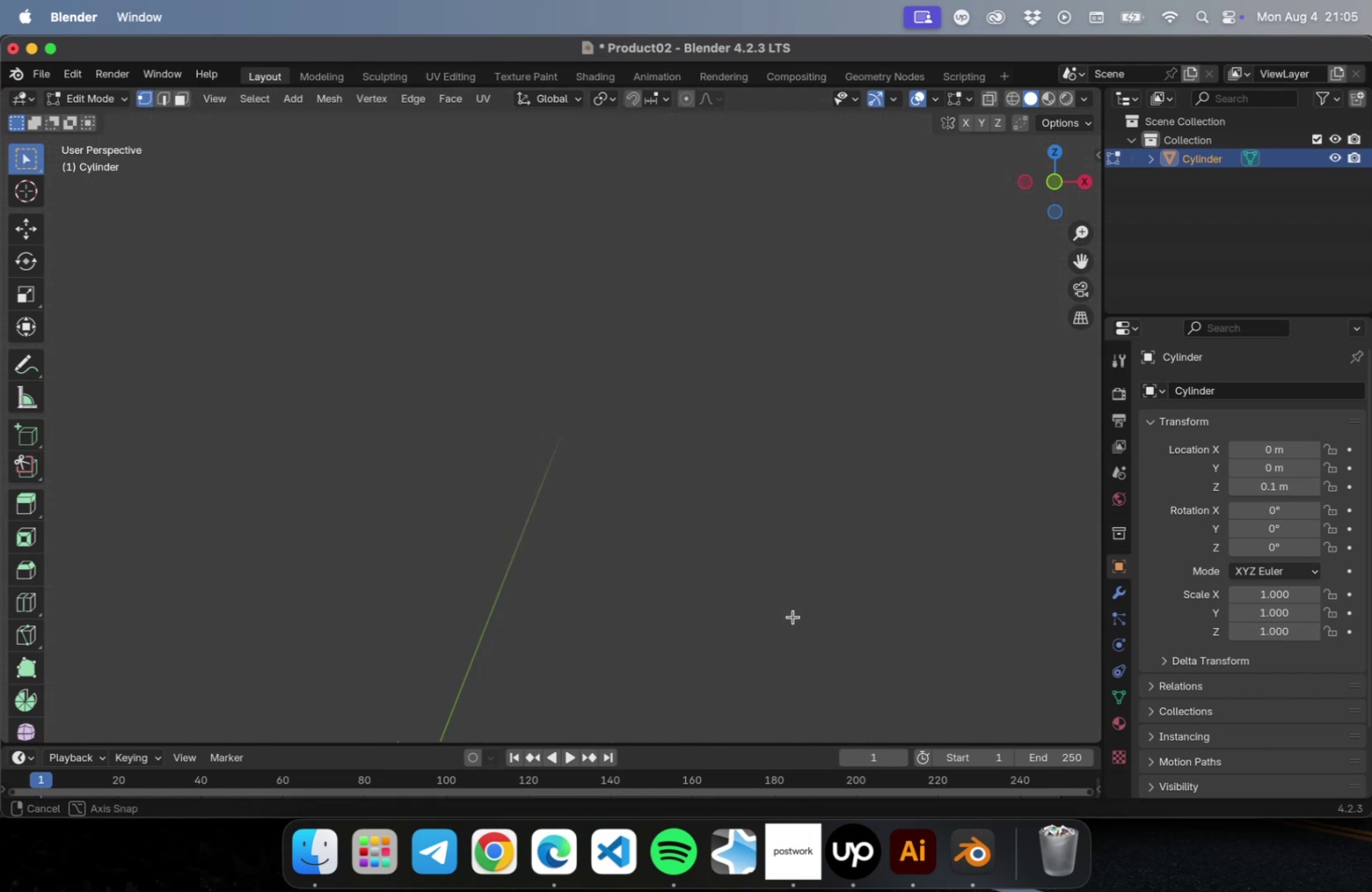 
scroll: coordinate [668, 619], scroll_direction: down, amount: 24.0
 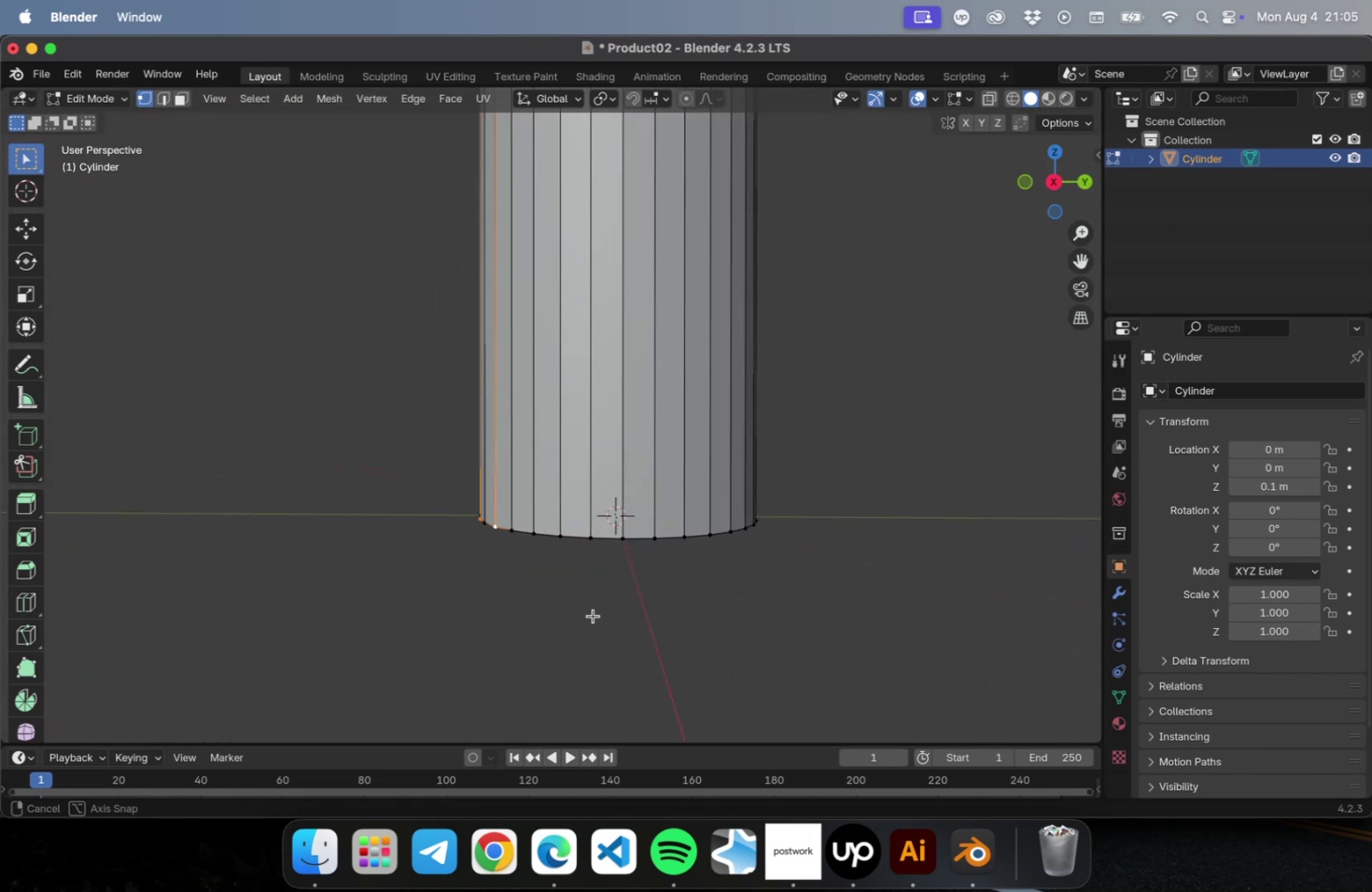 
key(Shift+ShiftLeft)
 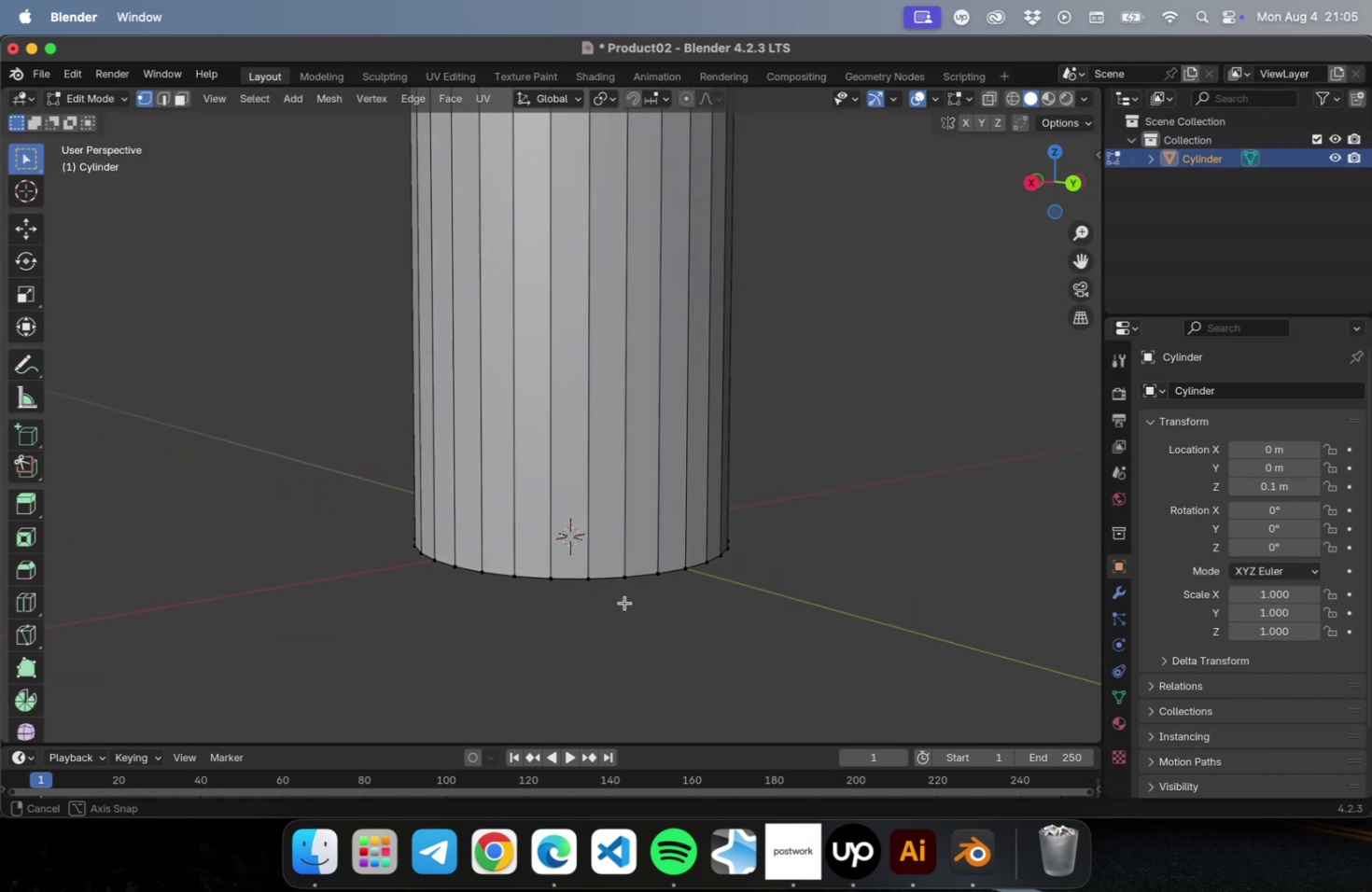 
hold_key(key=ShiftLeft, duration=2.91)
left_click([524, 600])
 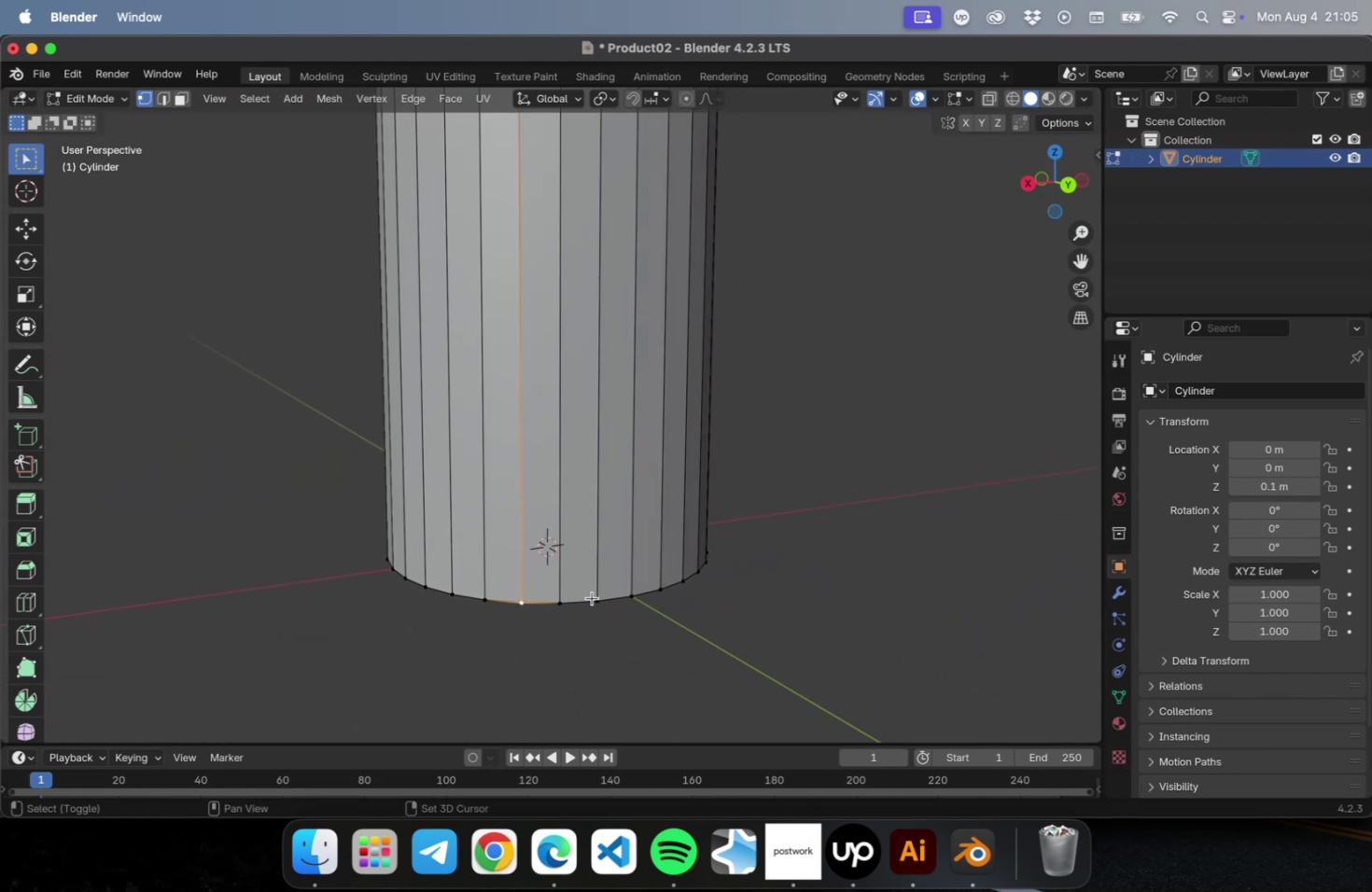 
left_click([593, 597])
 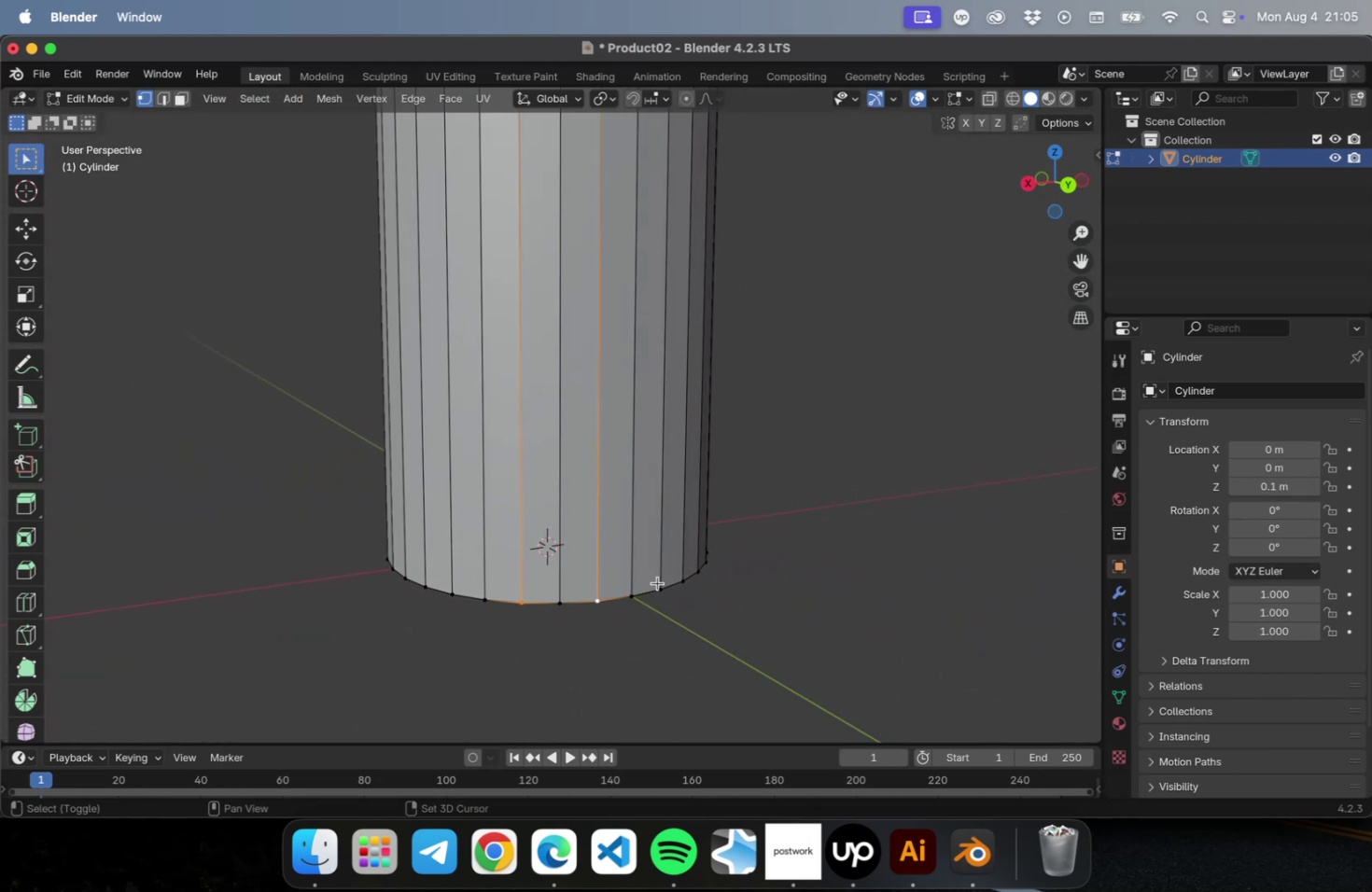 
left_click([658, 582])
 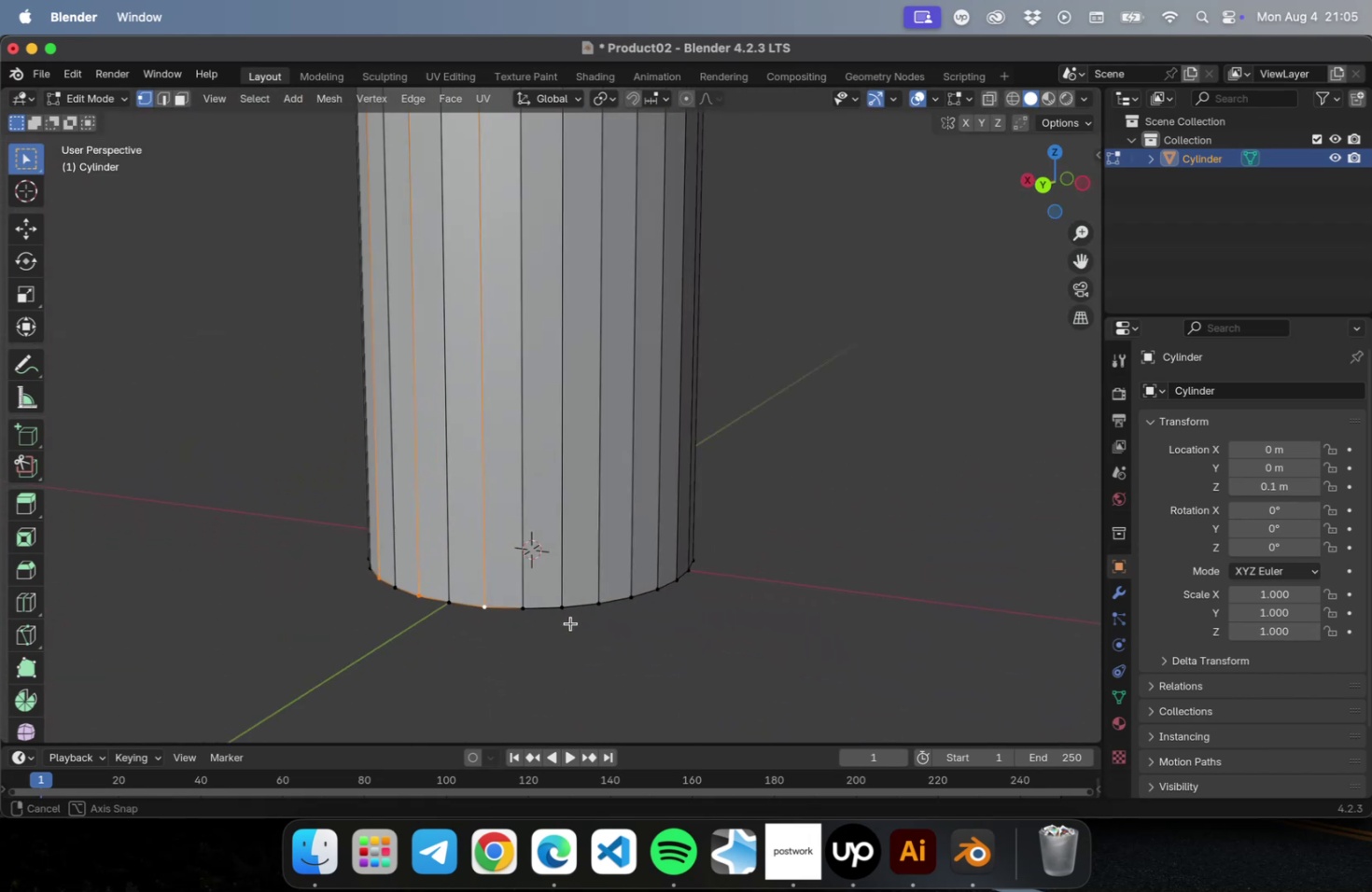 
hold_key(key=ShiftLeft, duration=0.78)
left_click([563, 603])
 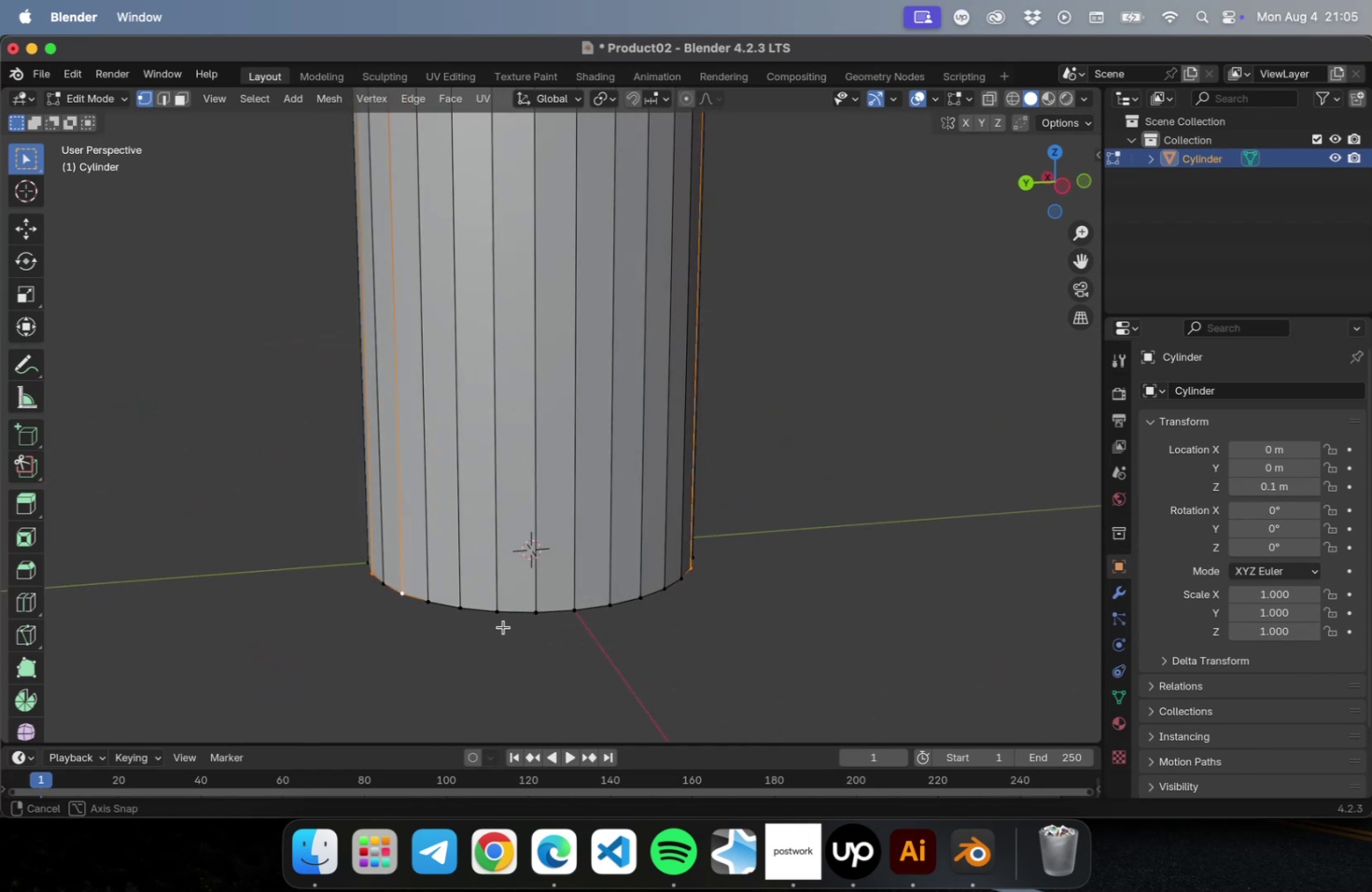 
scroll: coordinate [509, 633], scroll_direction: down, amount: 4.0
 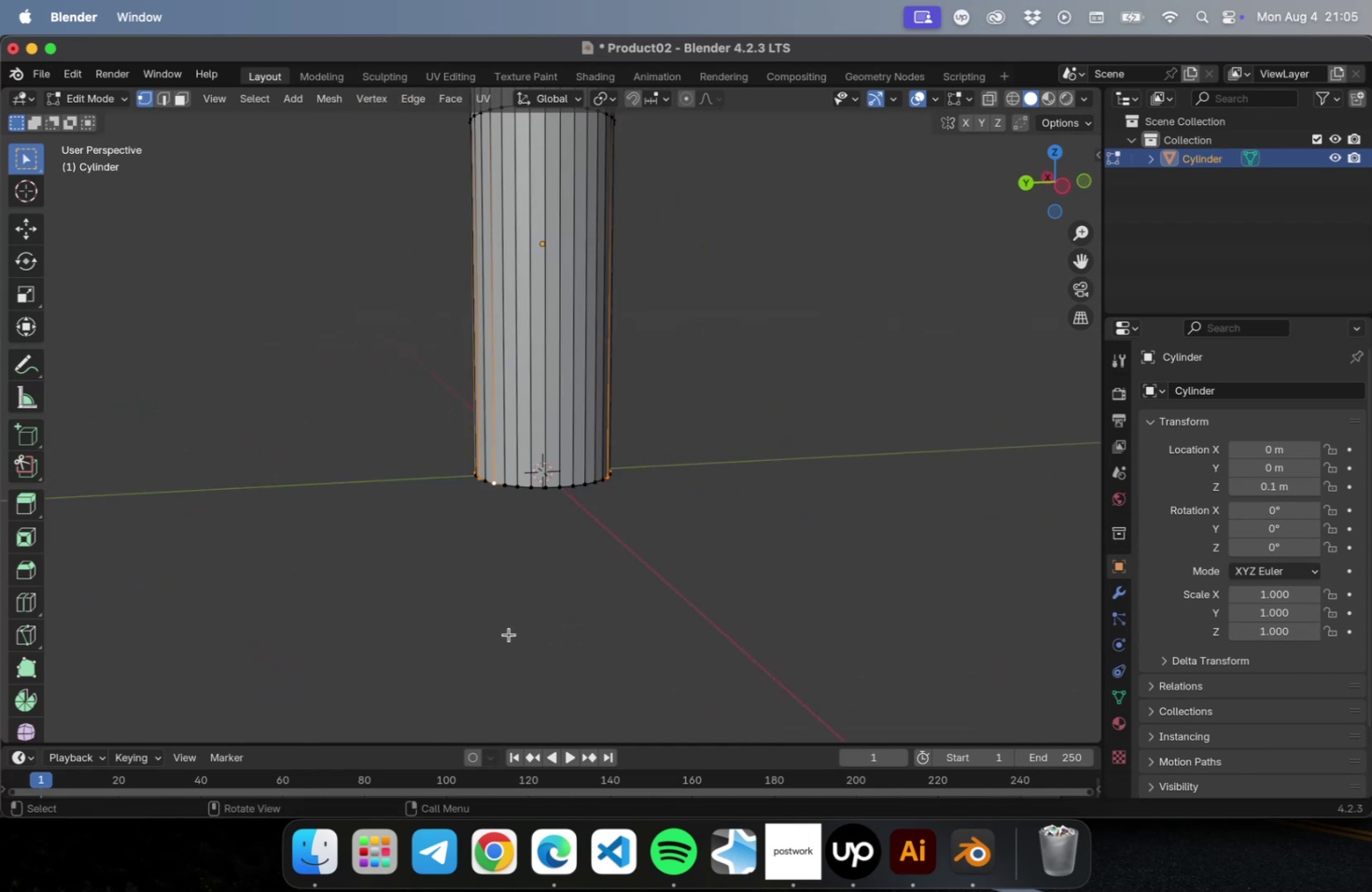 
key(NumLock)
 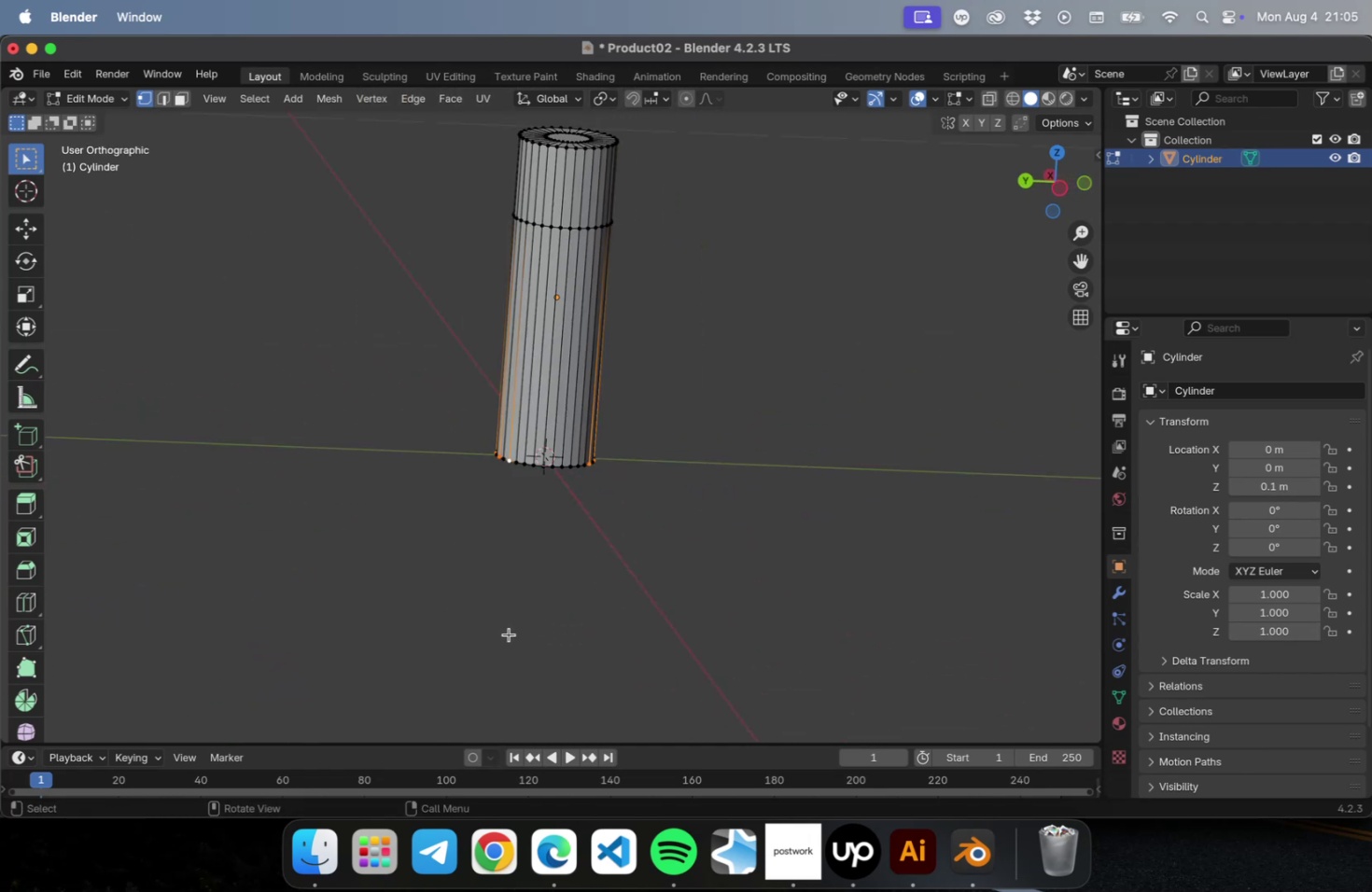 
key(Numpad7)
 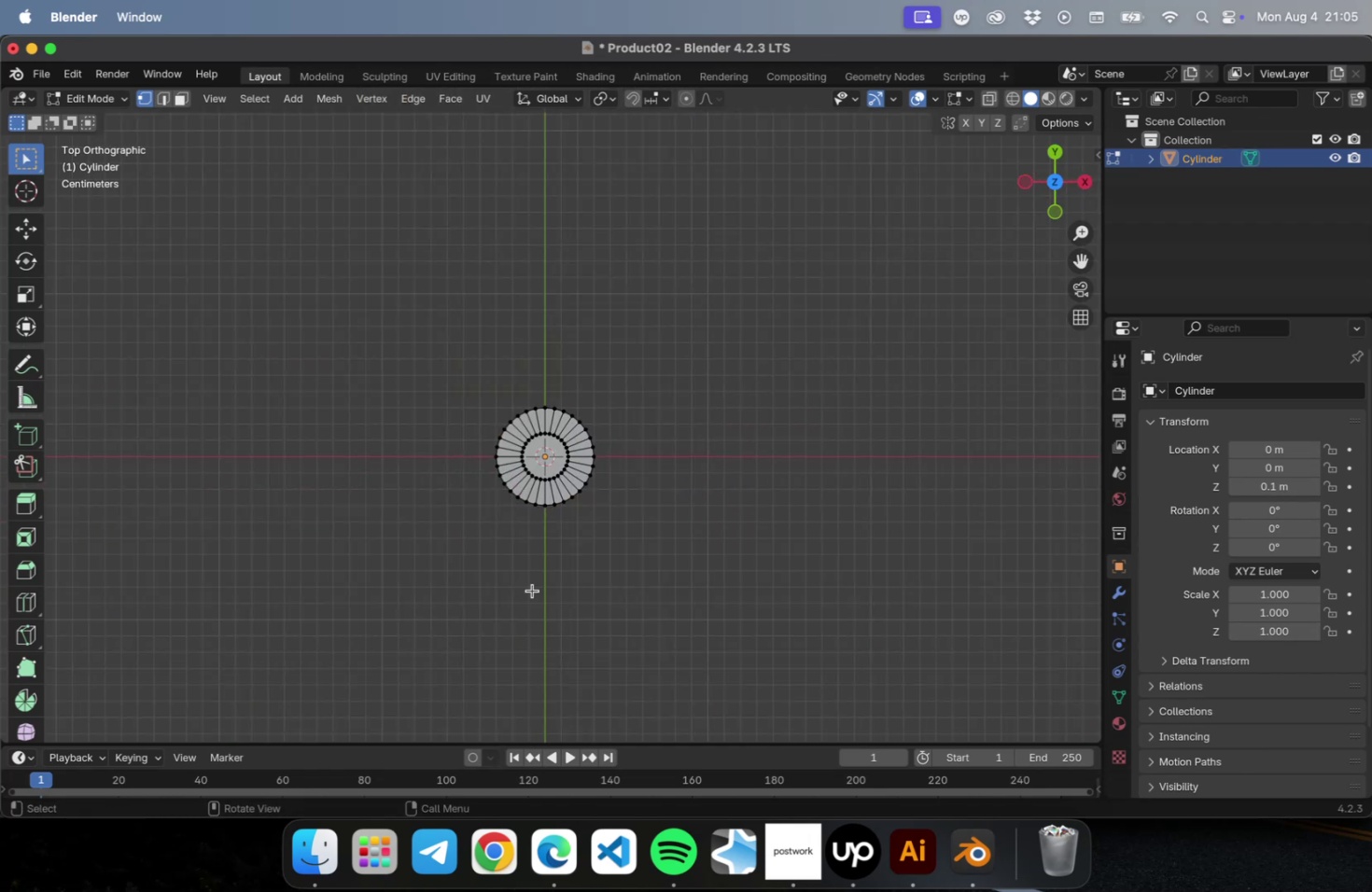 
scroll: coordinate [555, 491], scroll_direction: up, amount: 10.0
 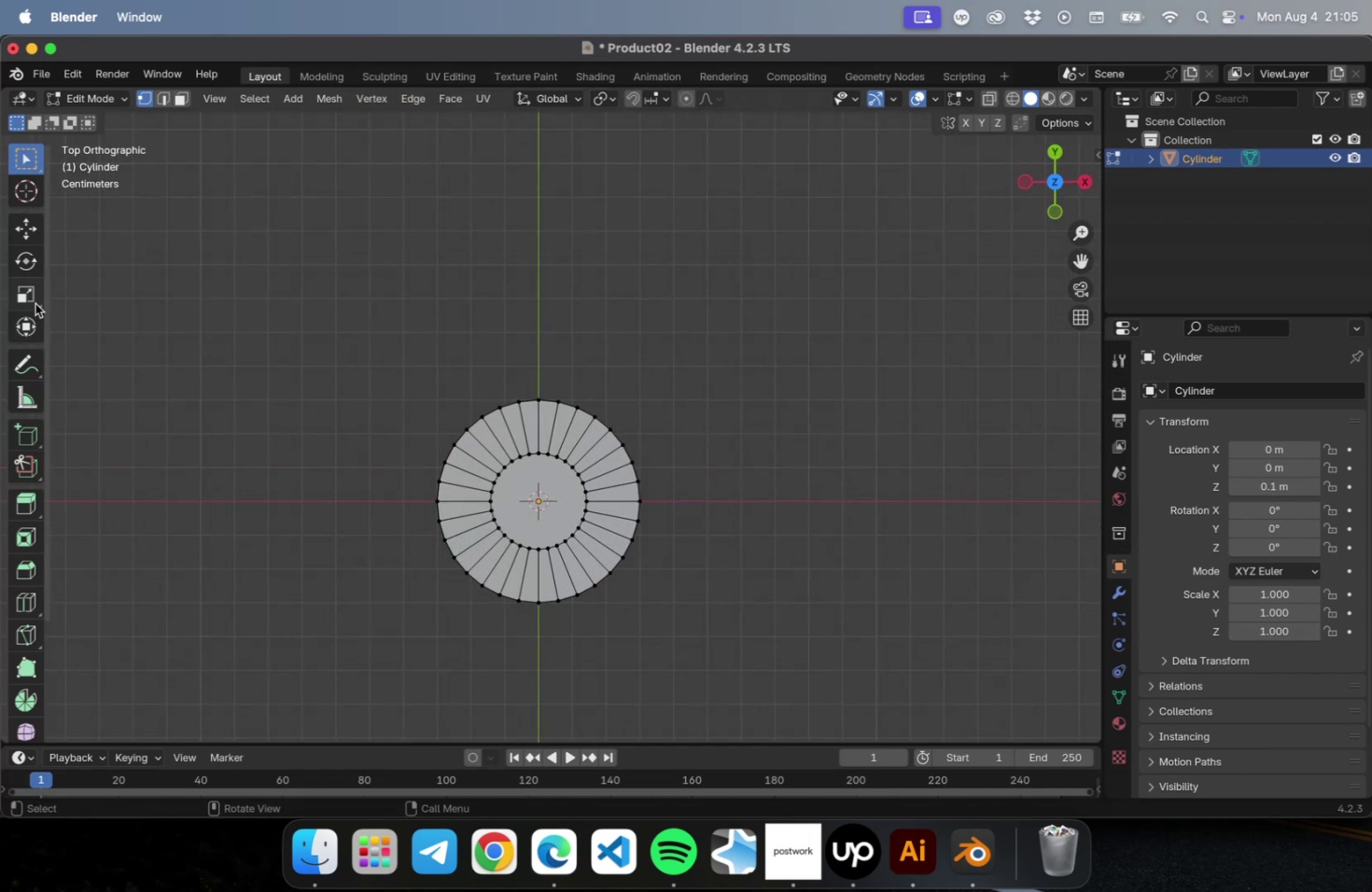 
left_click([34, 291])
 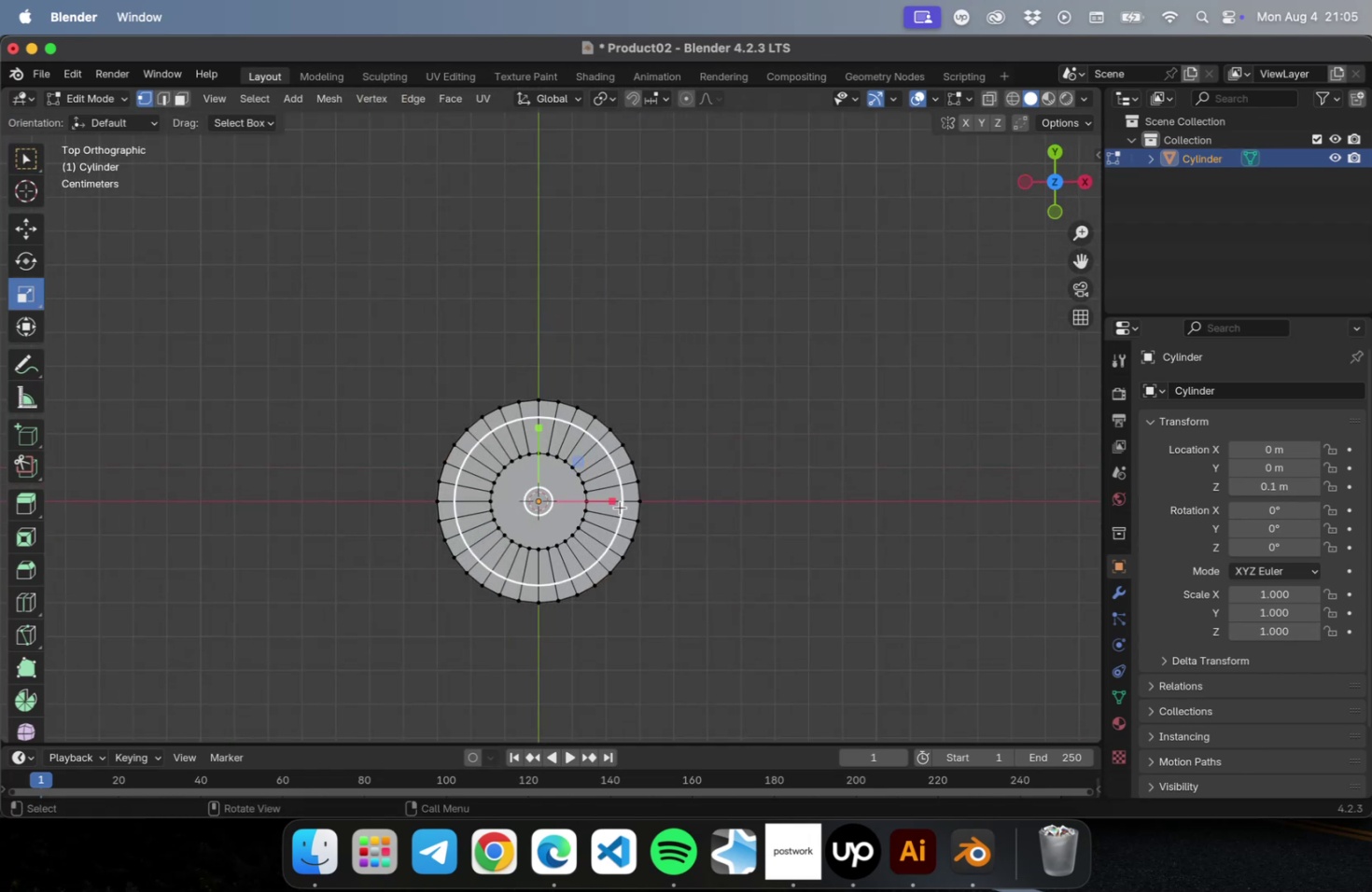 
left_click_drag(start_coordinate=[615, 503], to_coordinate=[628, 501])
 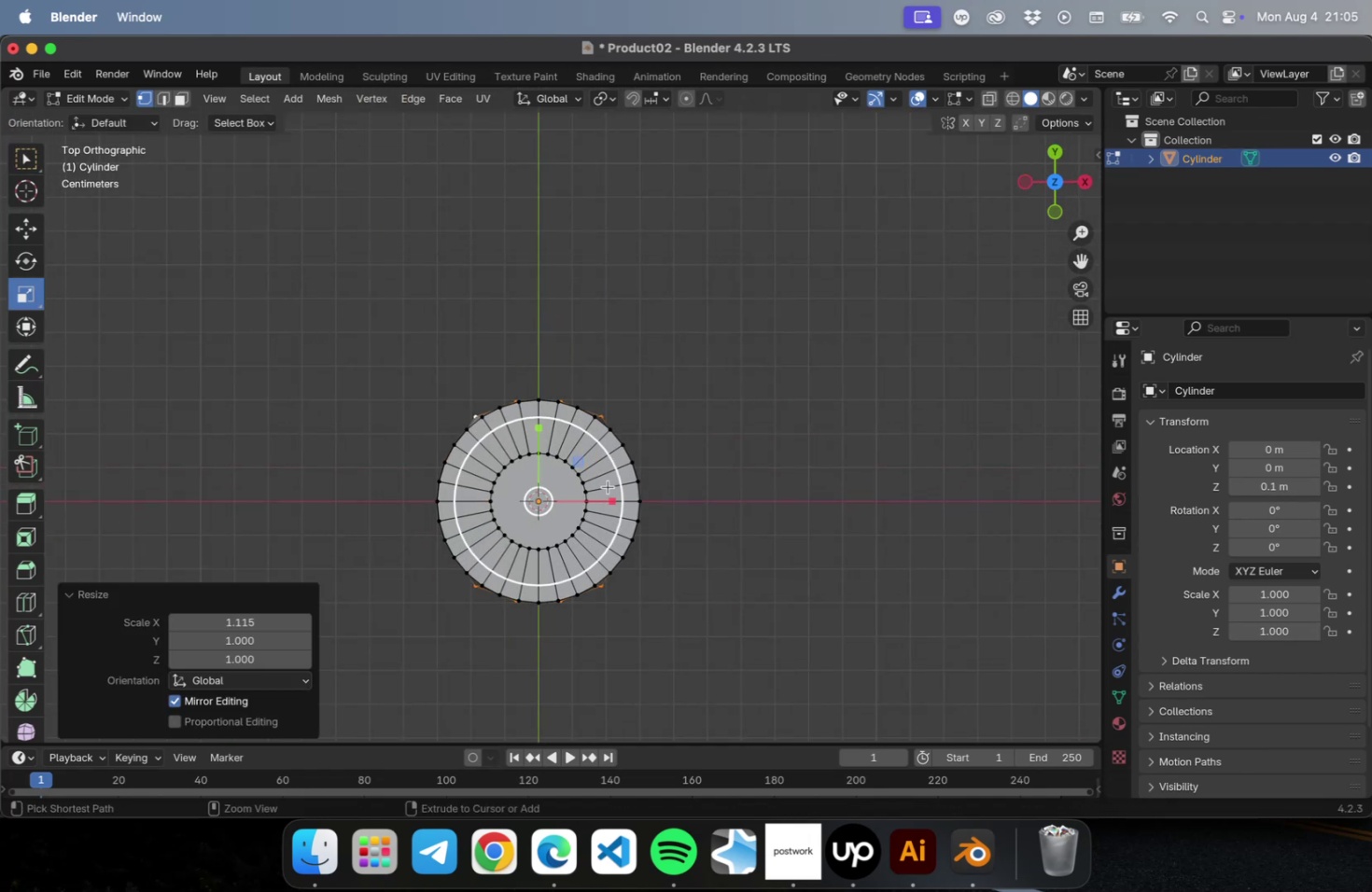 
key(Meta+Z)
 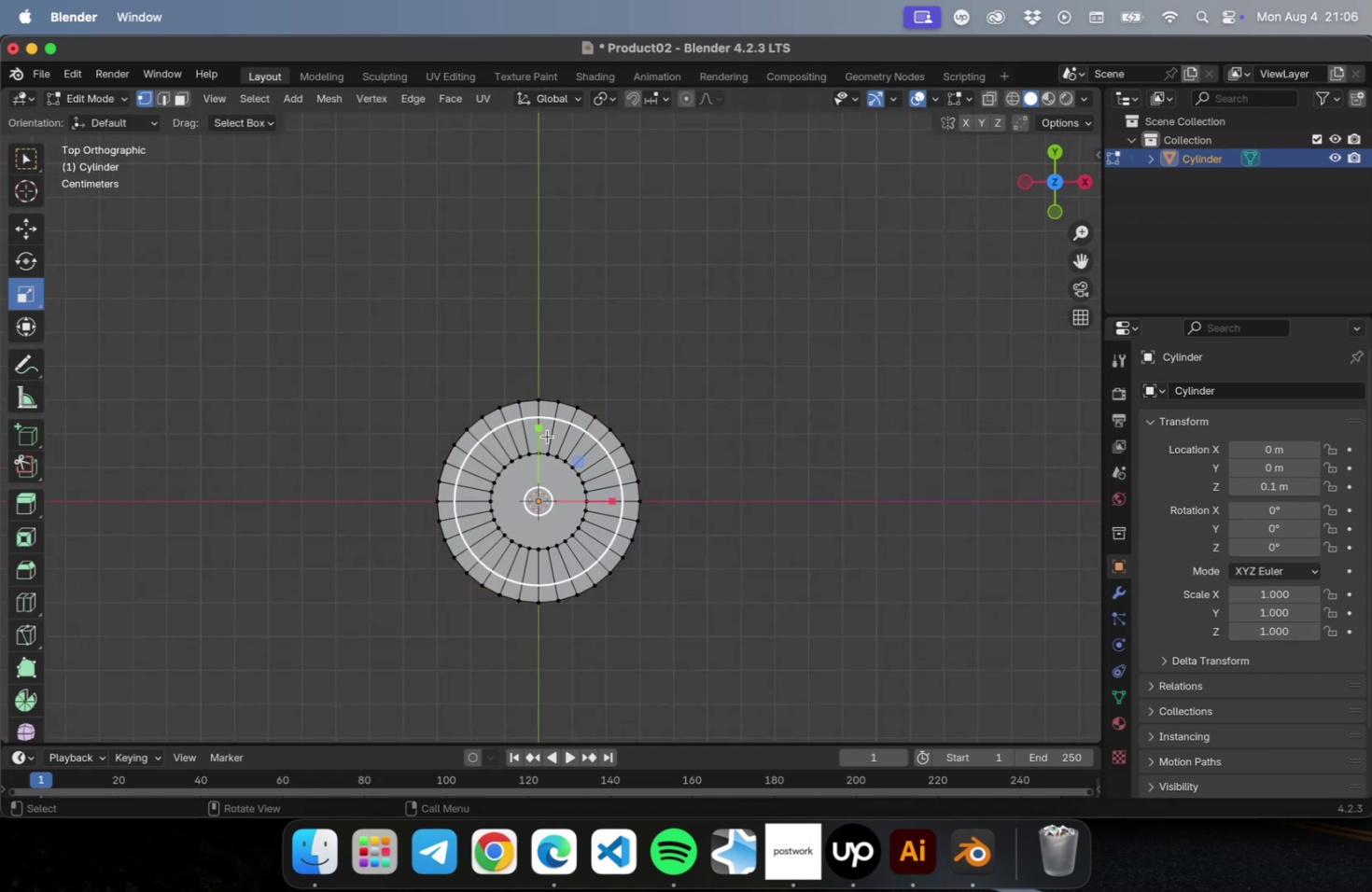 
left_click_drag(start_coordinate=[543, 433], to_coordinate=[544, 406])
 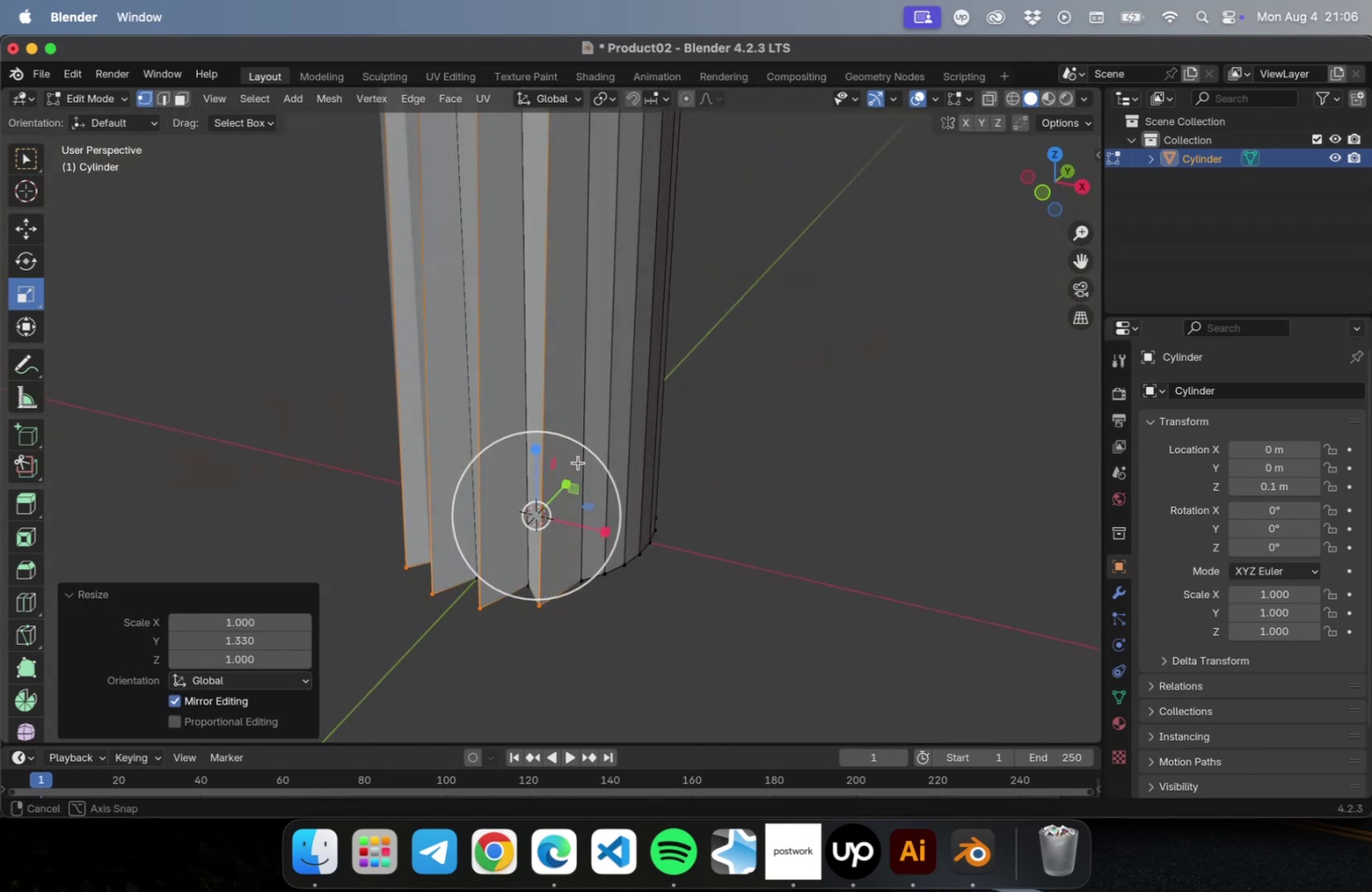 
scroll: coordinate [580, 468], scroll_direction: down, amount: 2.0
 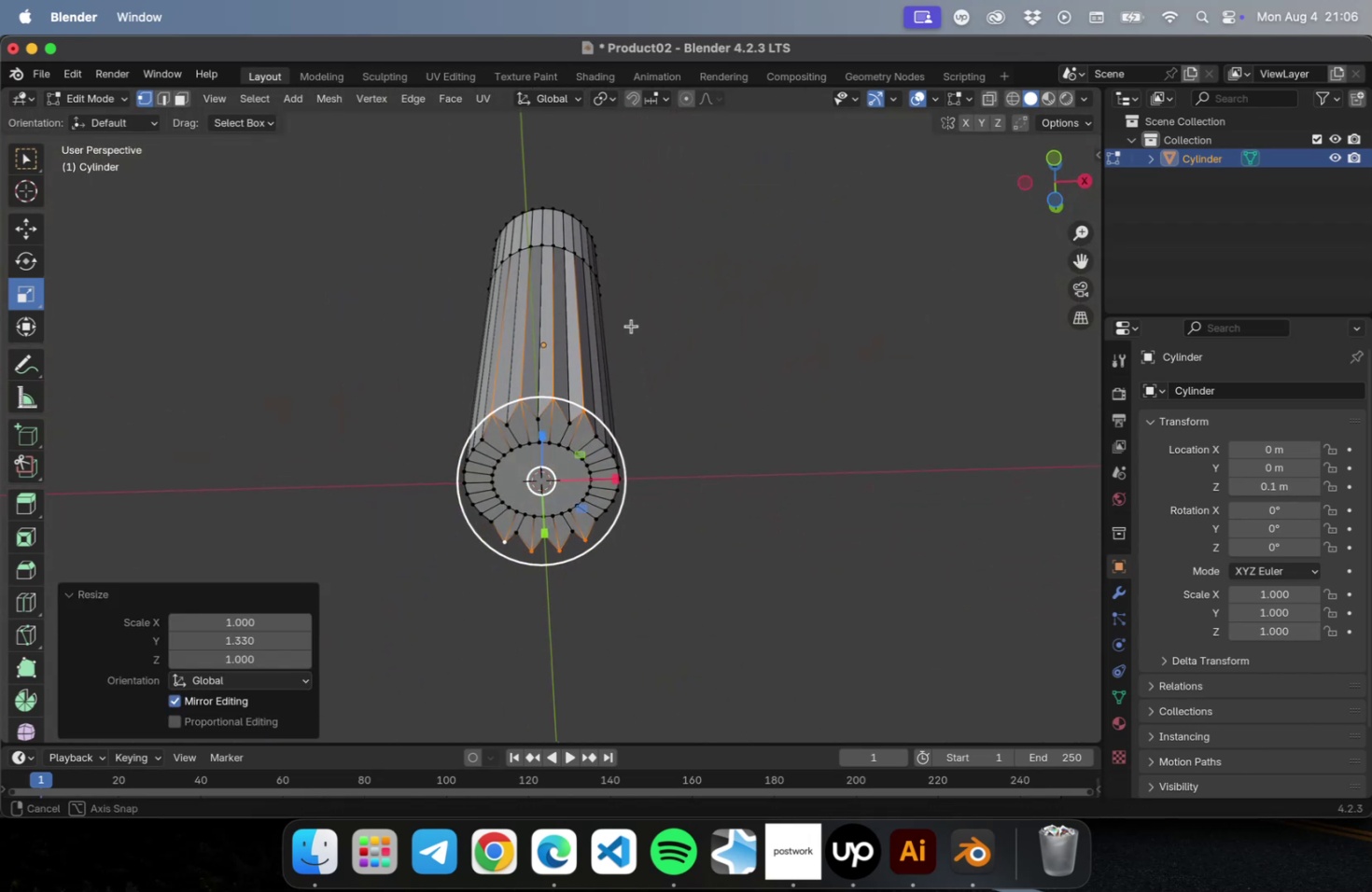 
key(Tab)
 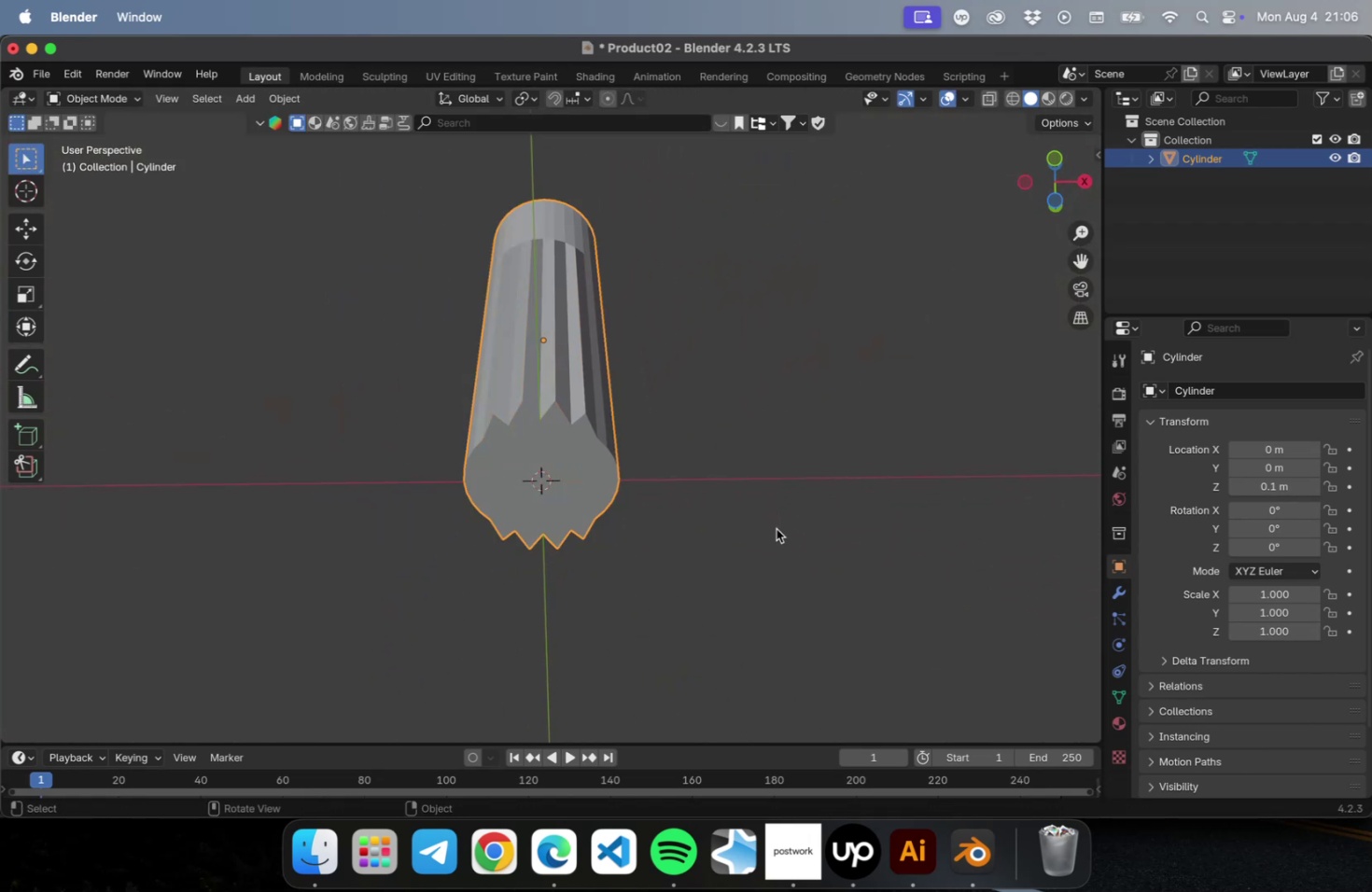 
left_click([776, 528])
 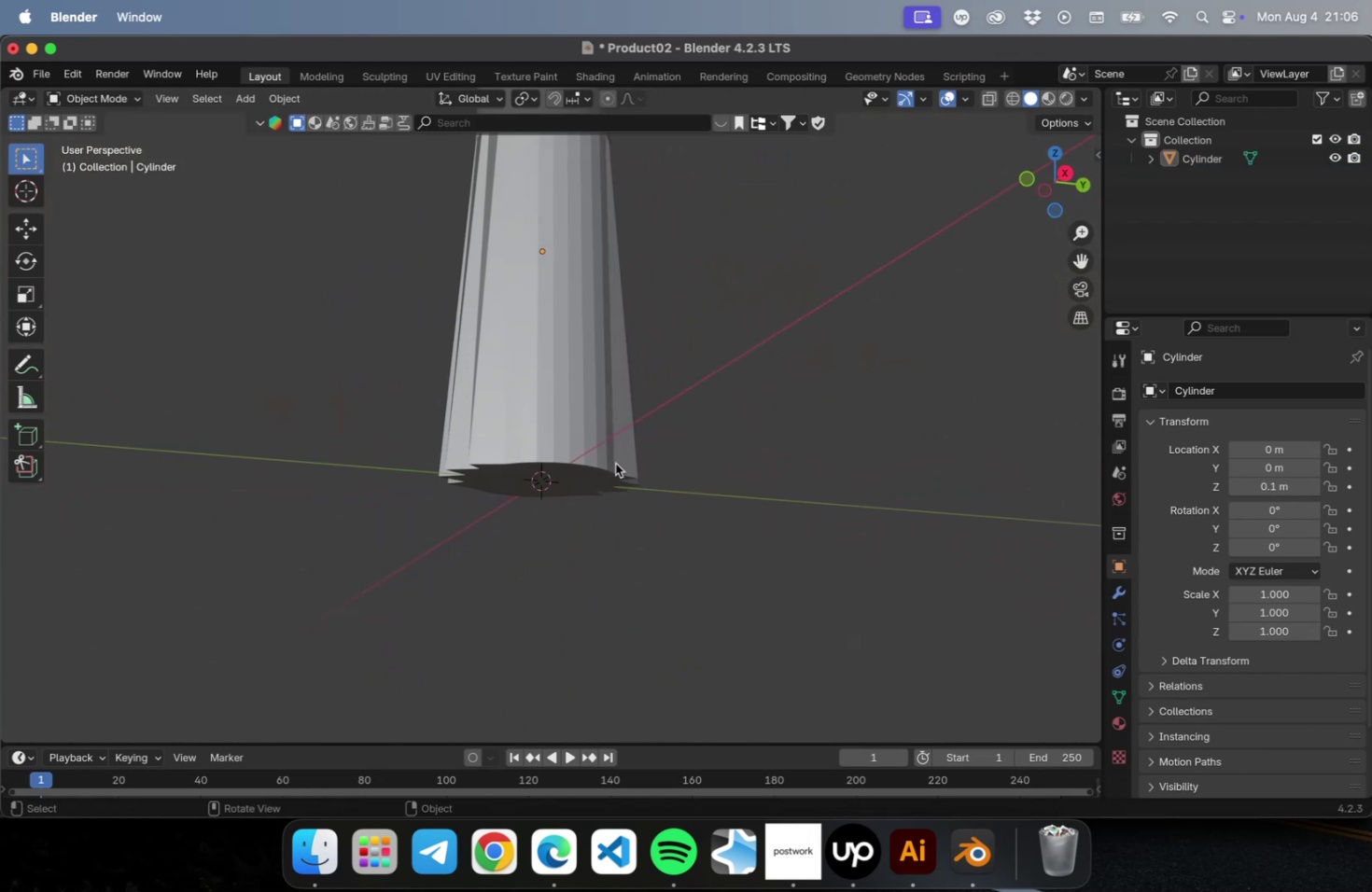 
hold_key(key=ShiftLeft, duration=0.48)
 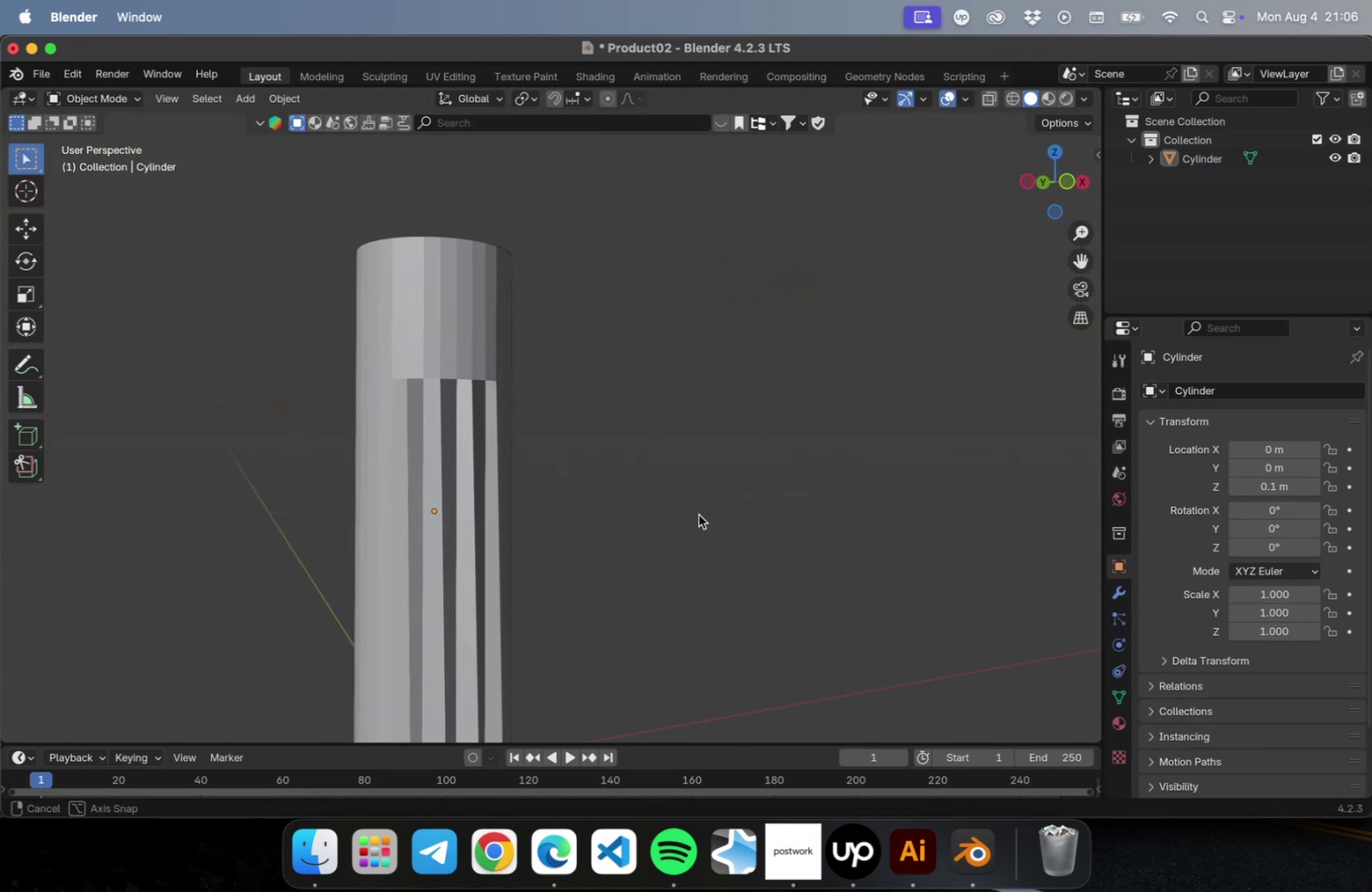 
left_click([451, 421])
 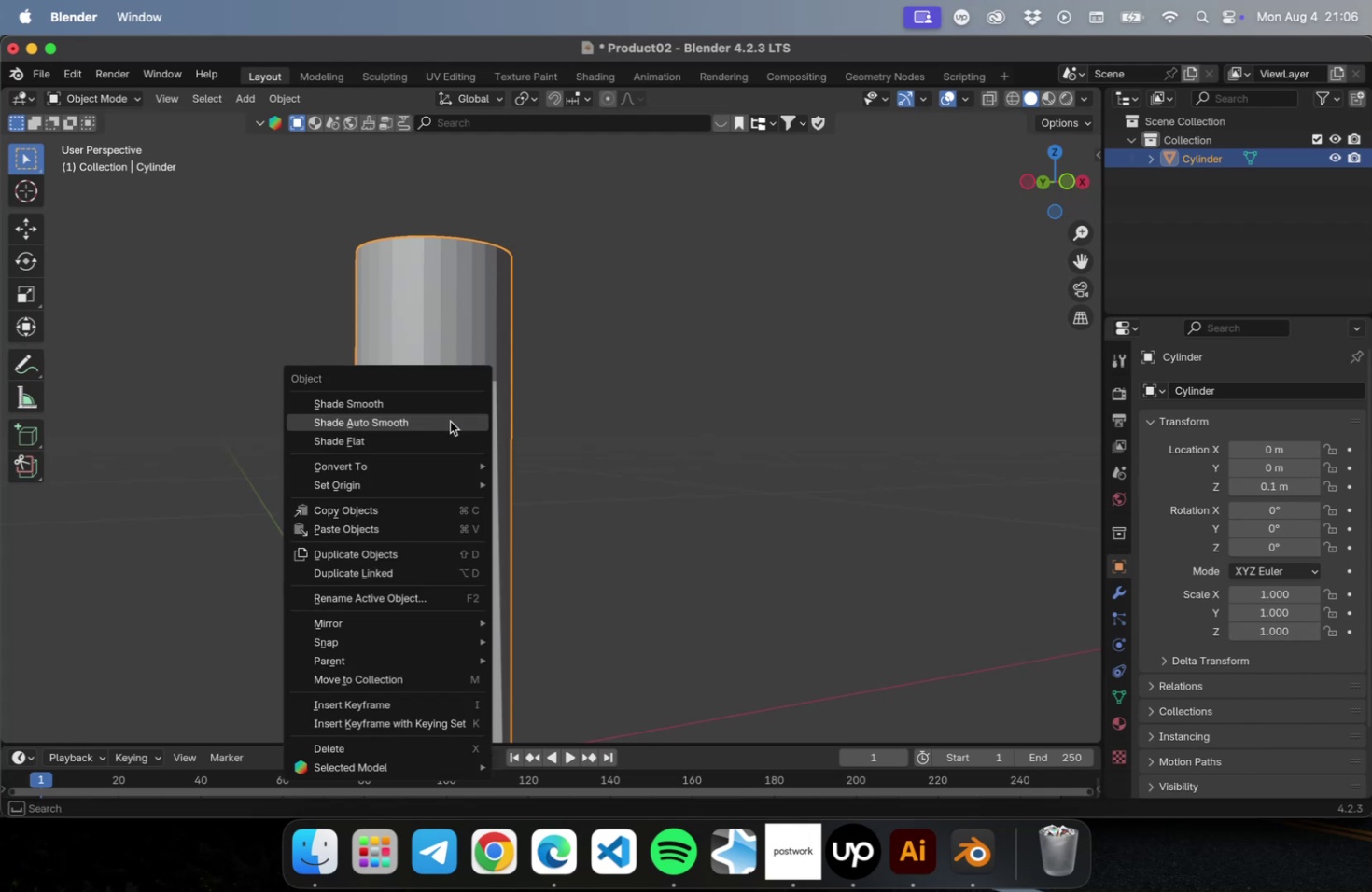 
right_click([450, 421])
 